 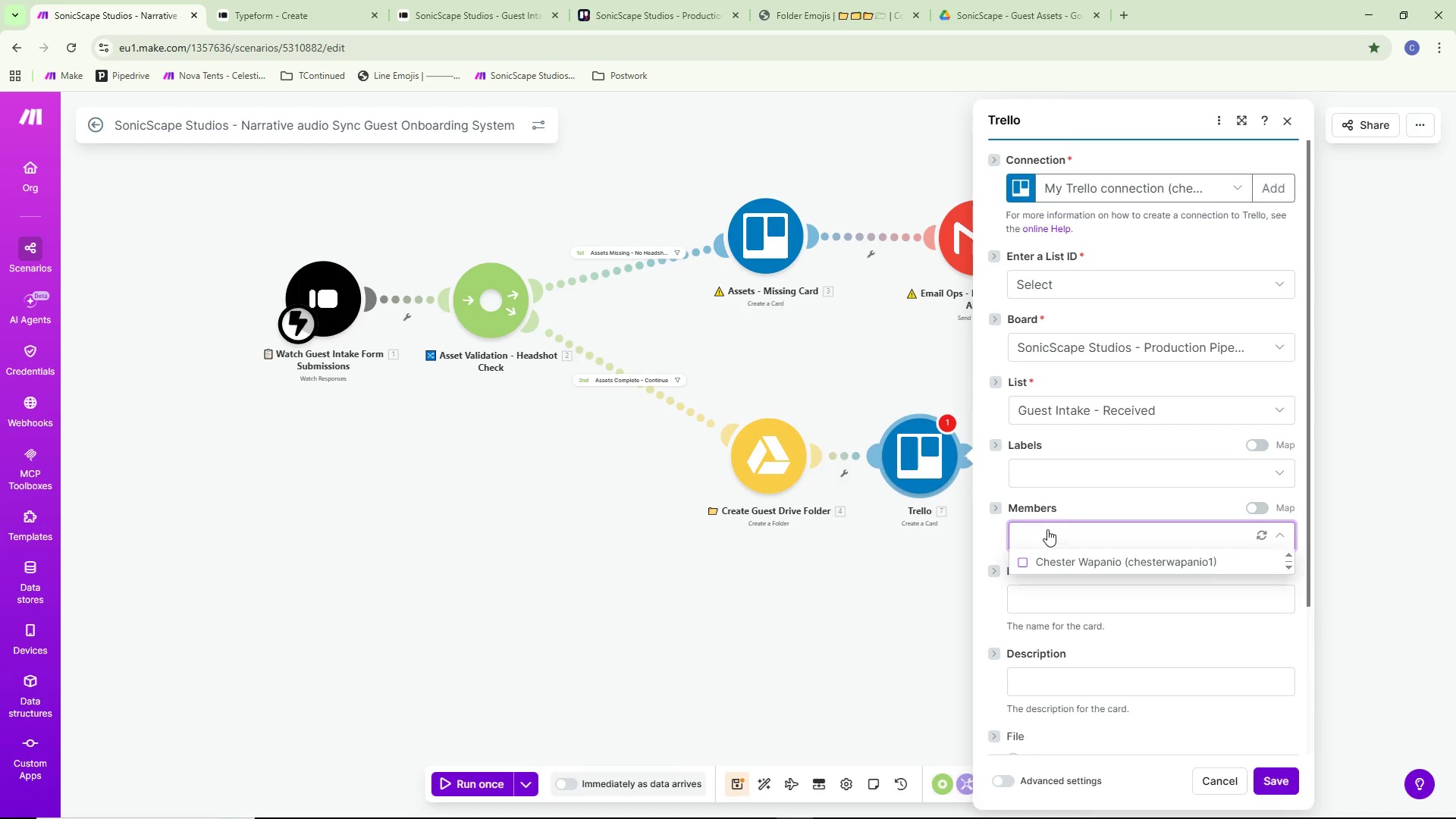 
left_click([1046, 483])
 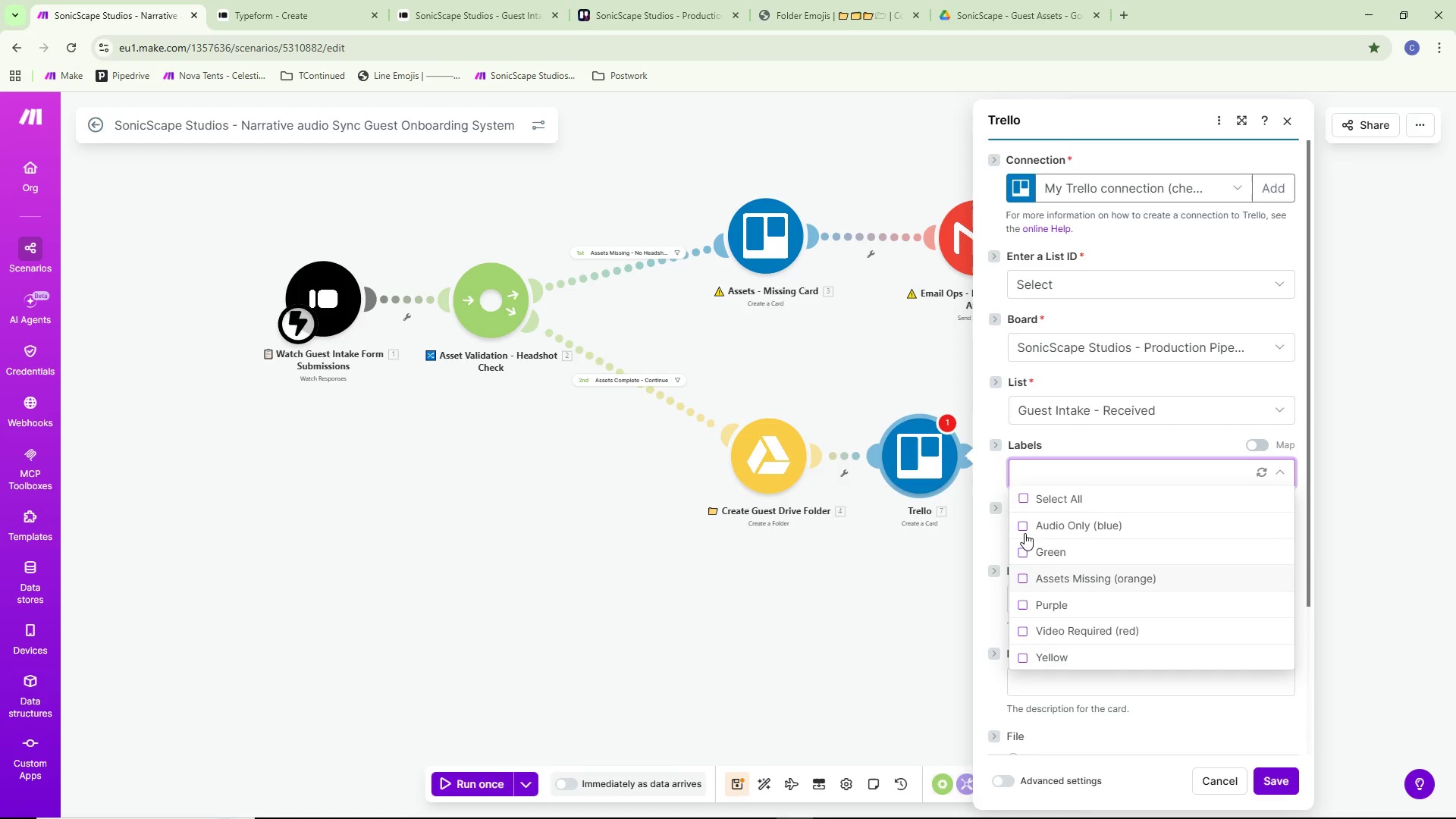 
left_click([993, 485])
 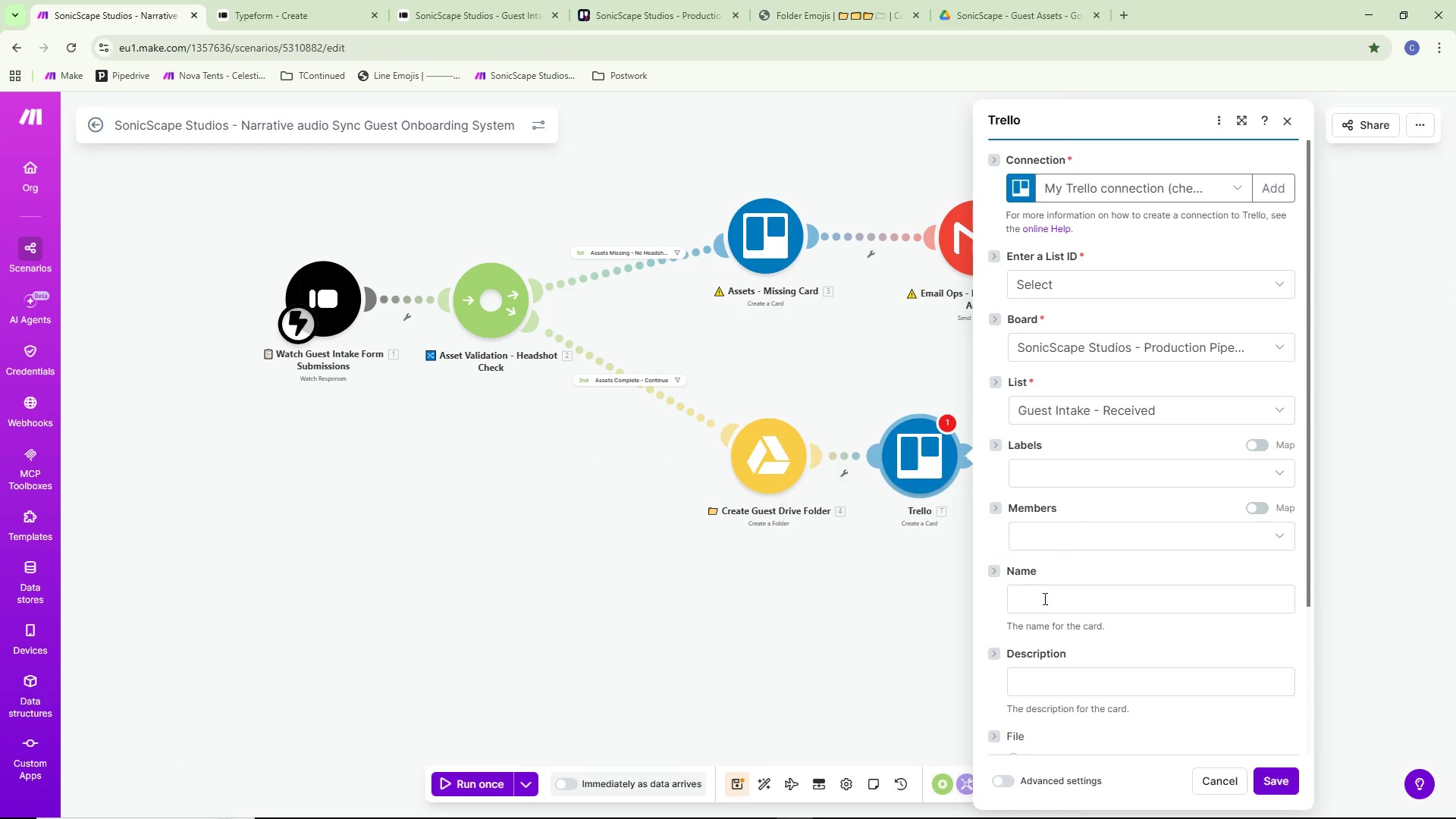 
left_click([1044, 592])
 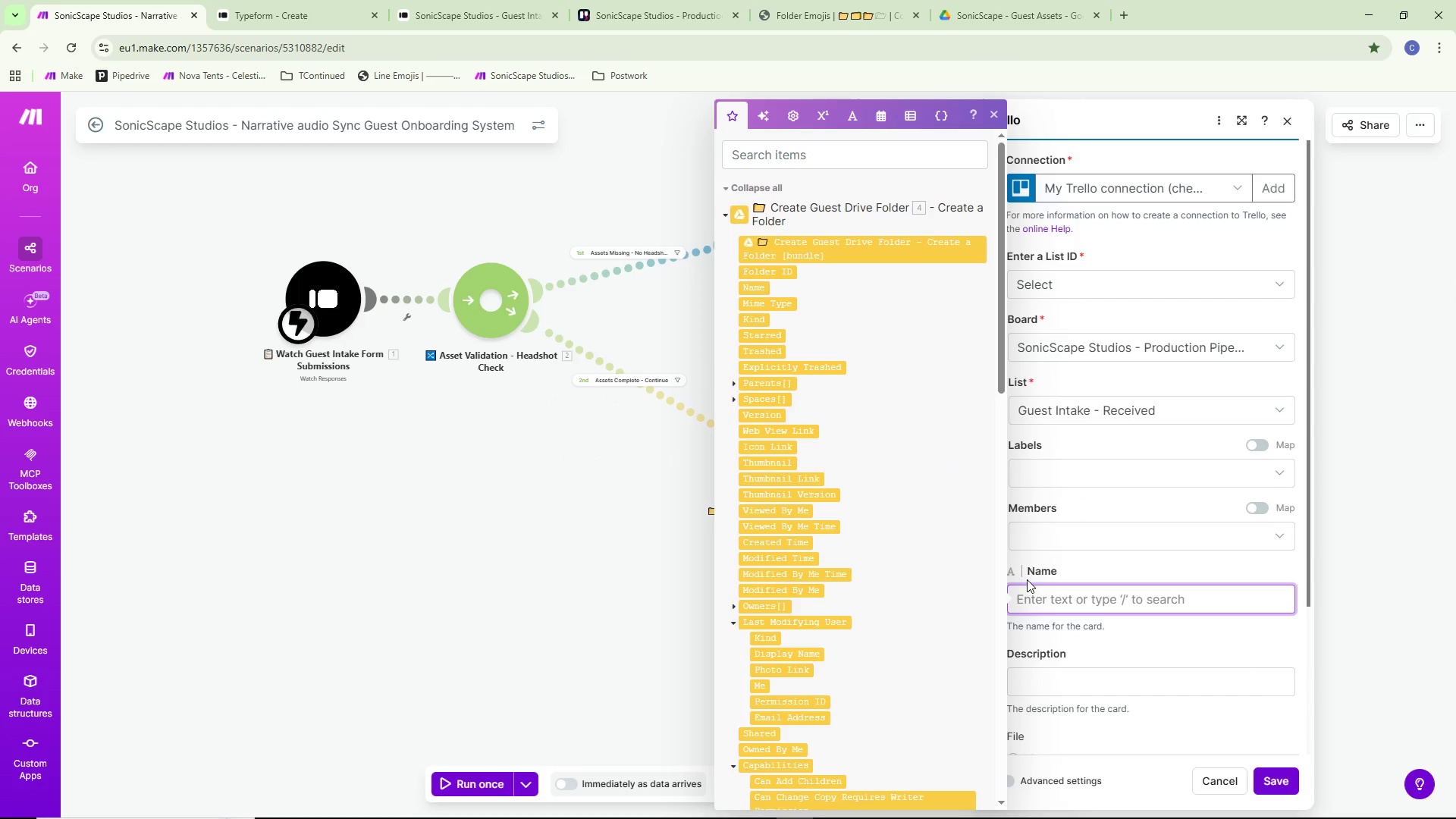 
scroll: coordinate [851, 576], scroll_direction: down, amount: 20.0
 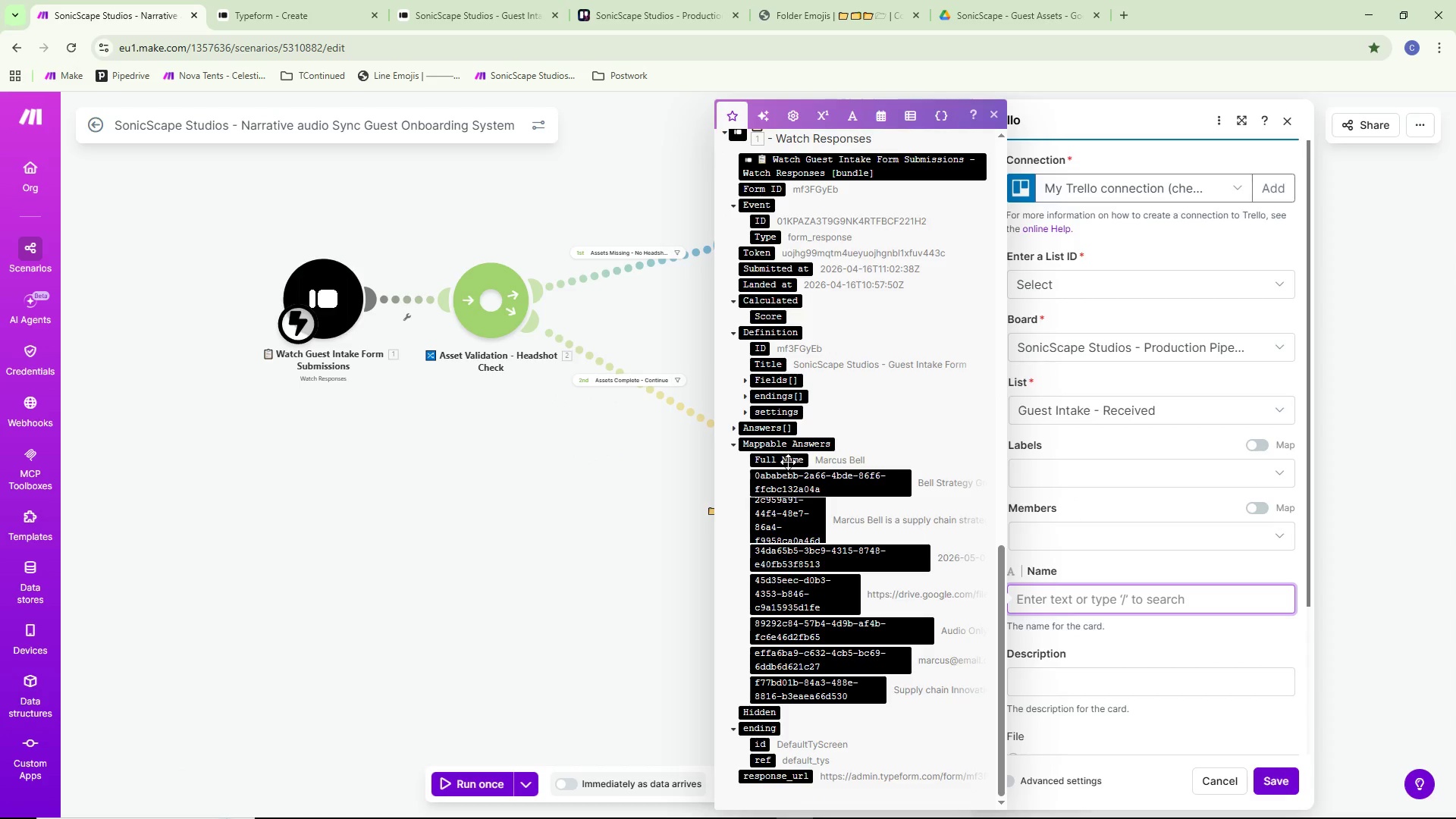 
left_click([787, 461])
 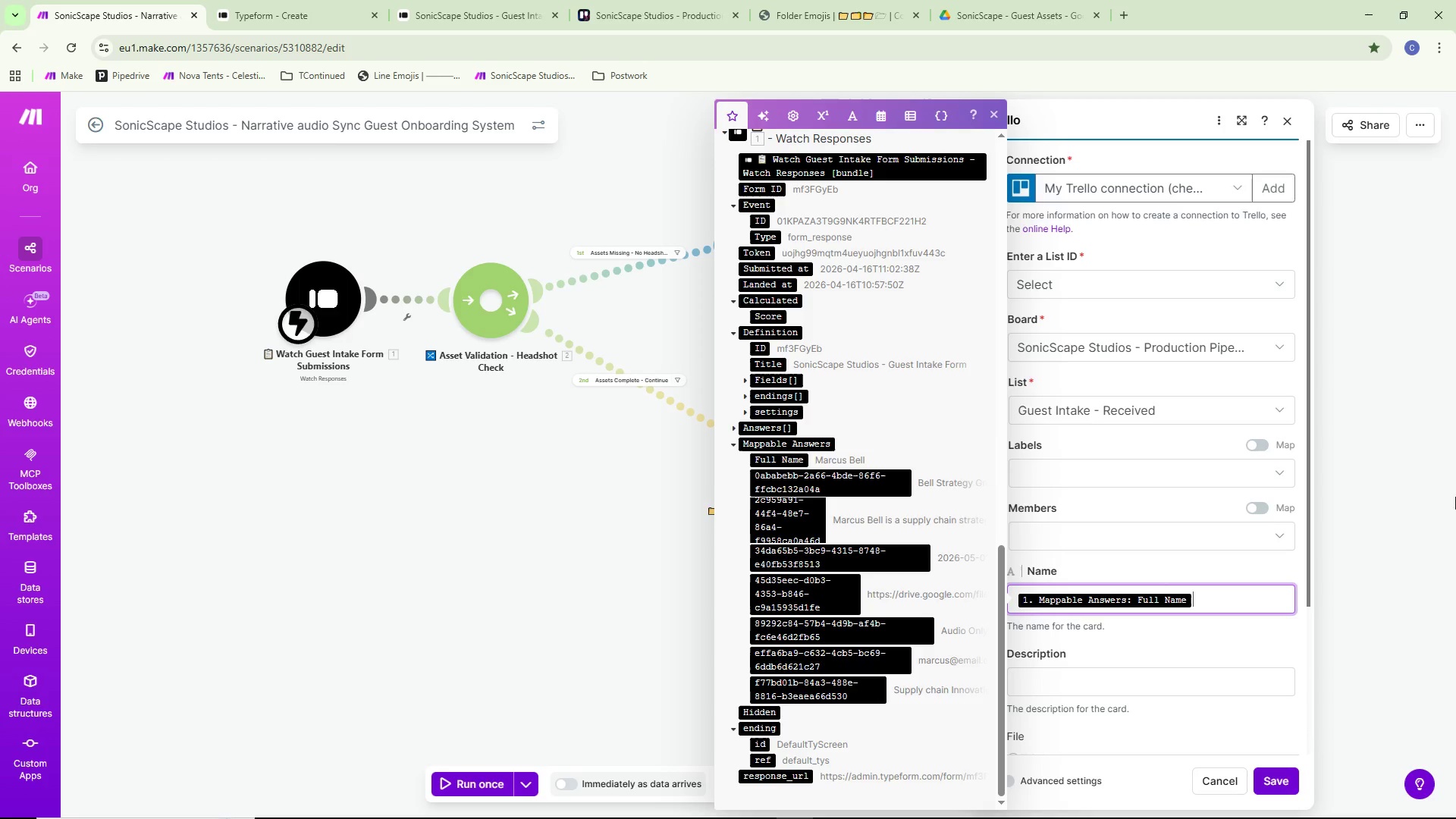 
type( - formatDate()
 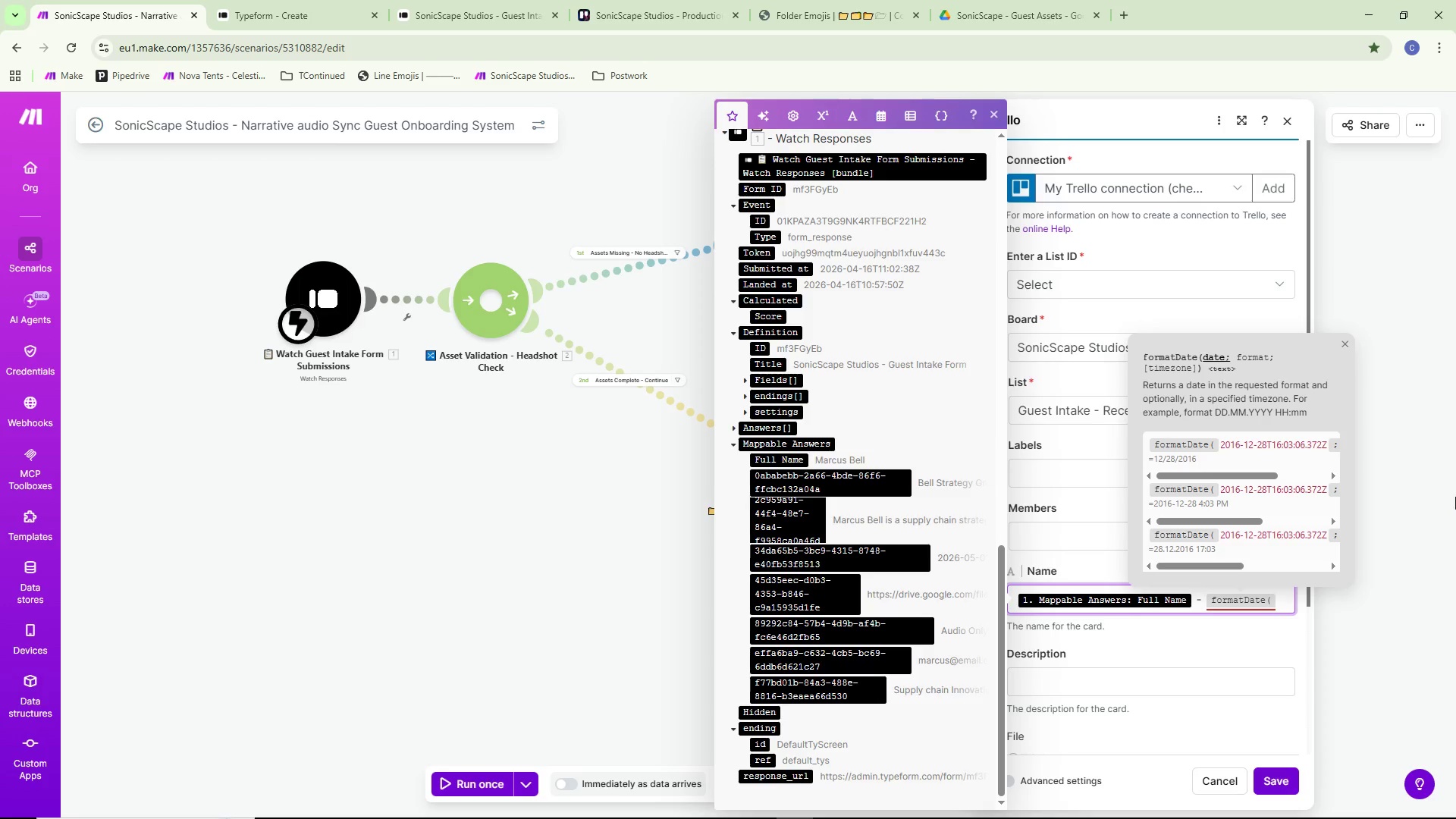 
scroll: coordinate [846, 570], scroll_direction: down, amount: 3.0
 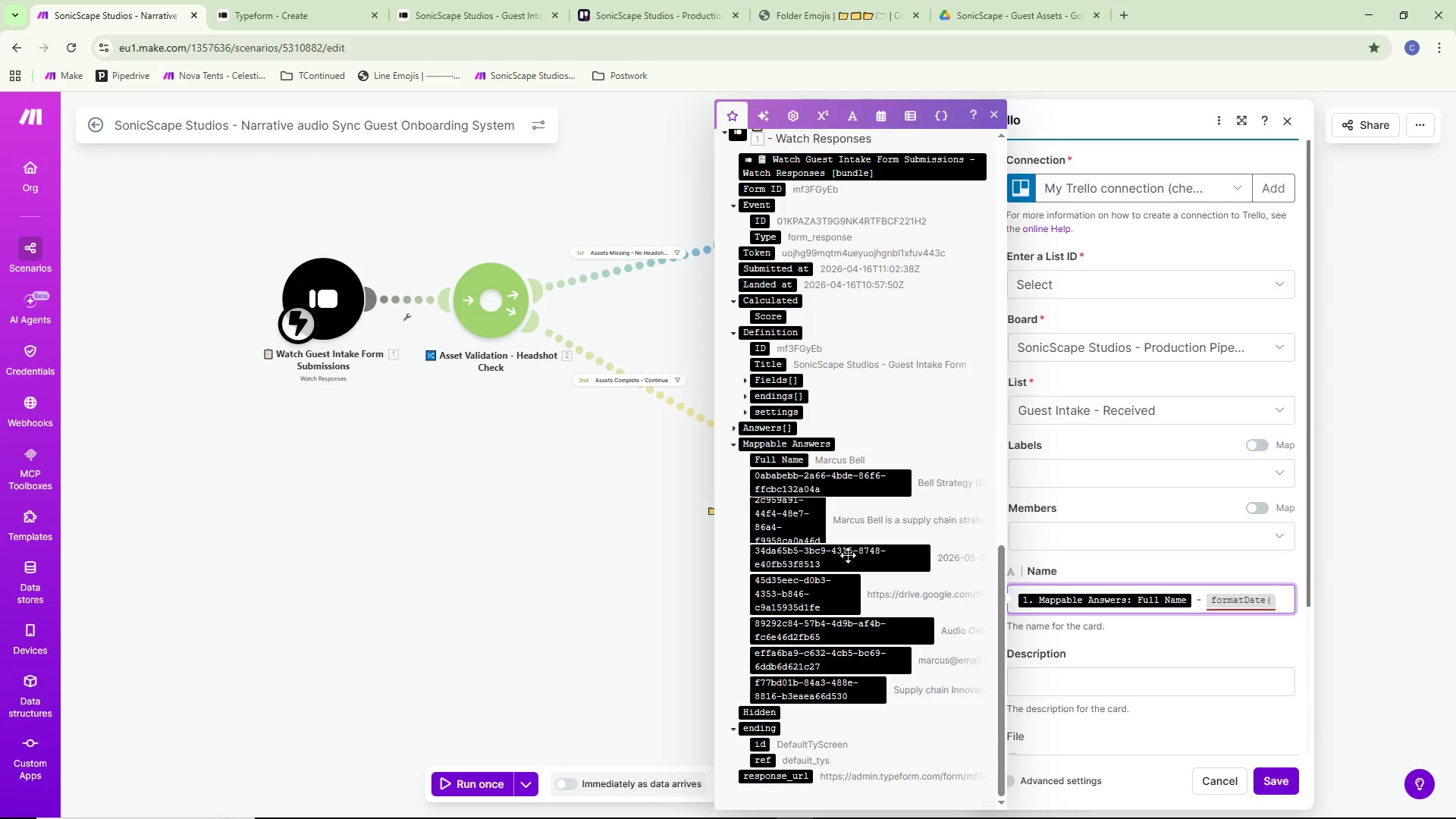 
left_click([848, 555])
 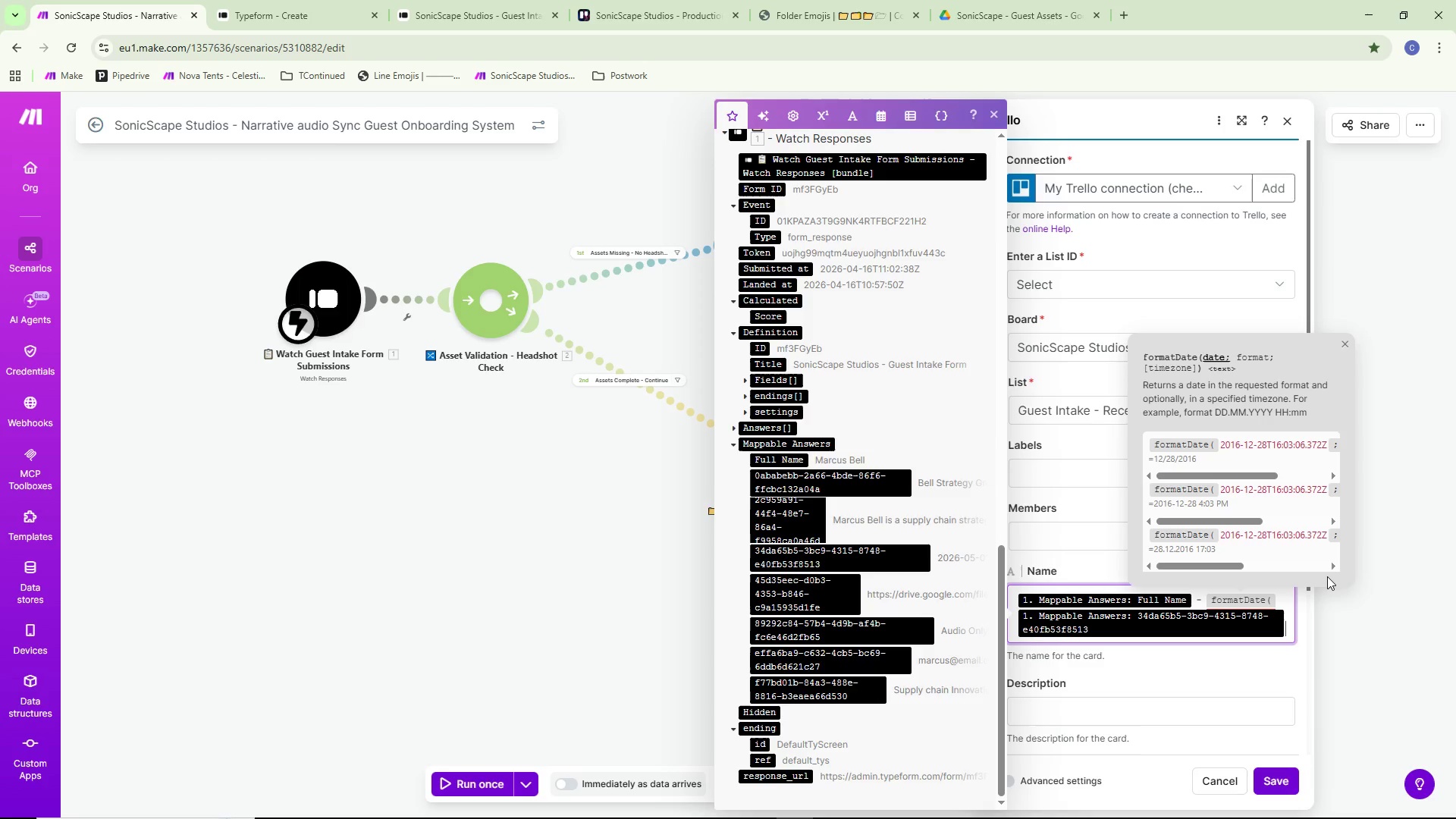 
wait(5.78)
 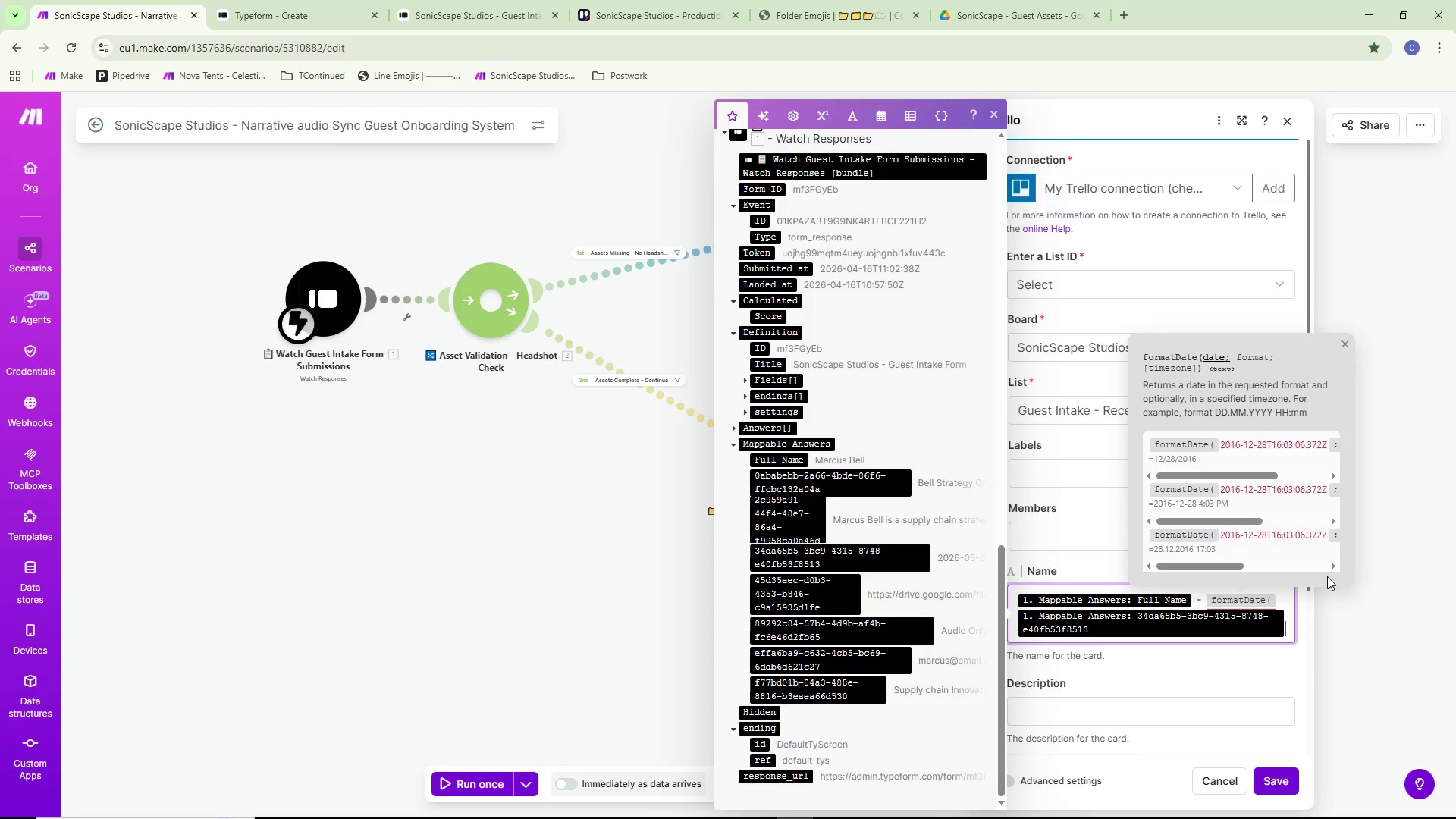 
type(;YYYY-MM-DD))
 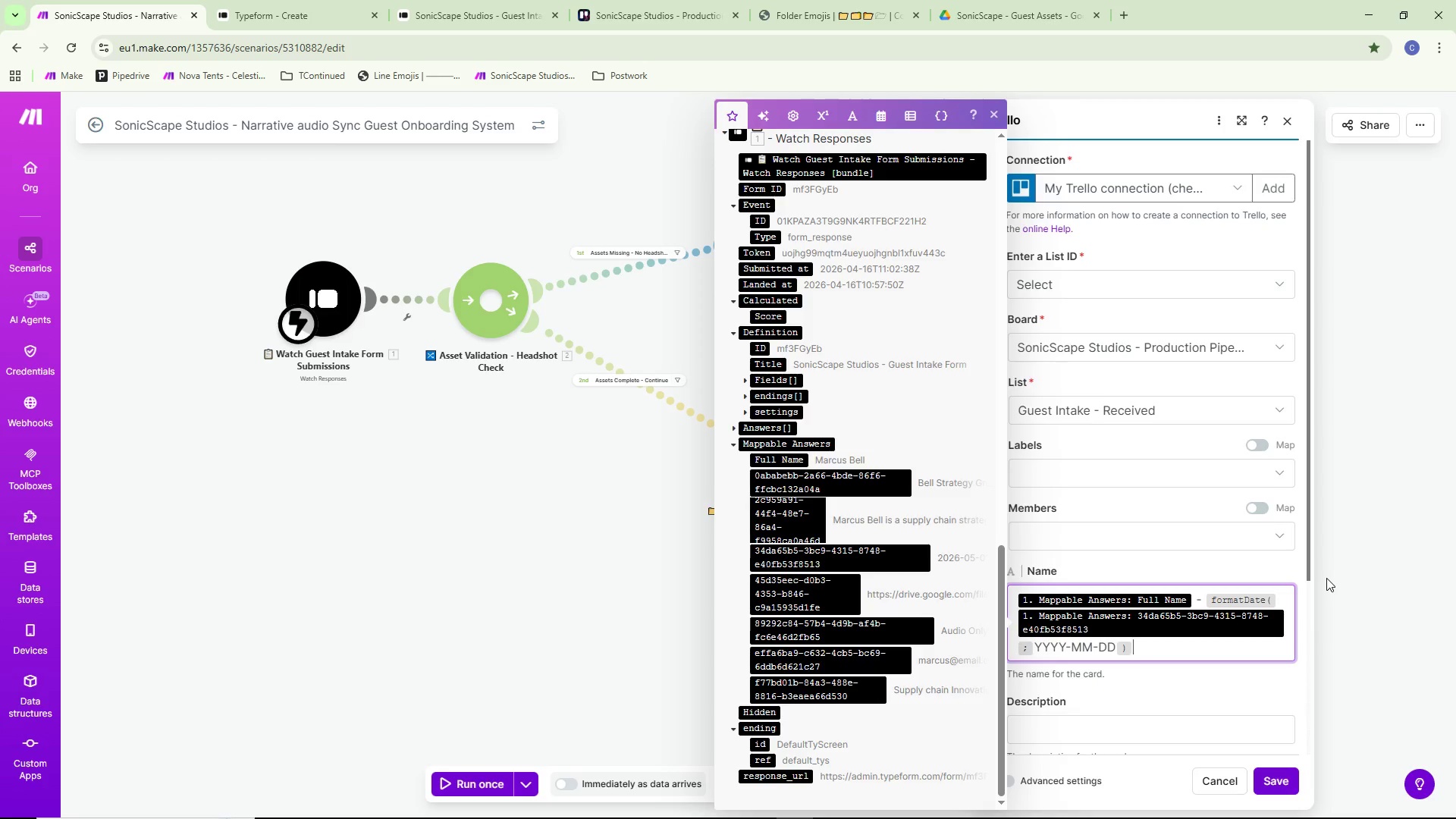 
wait(6.91)
 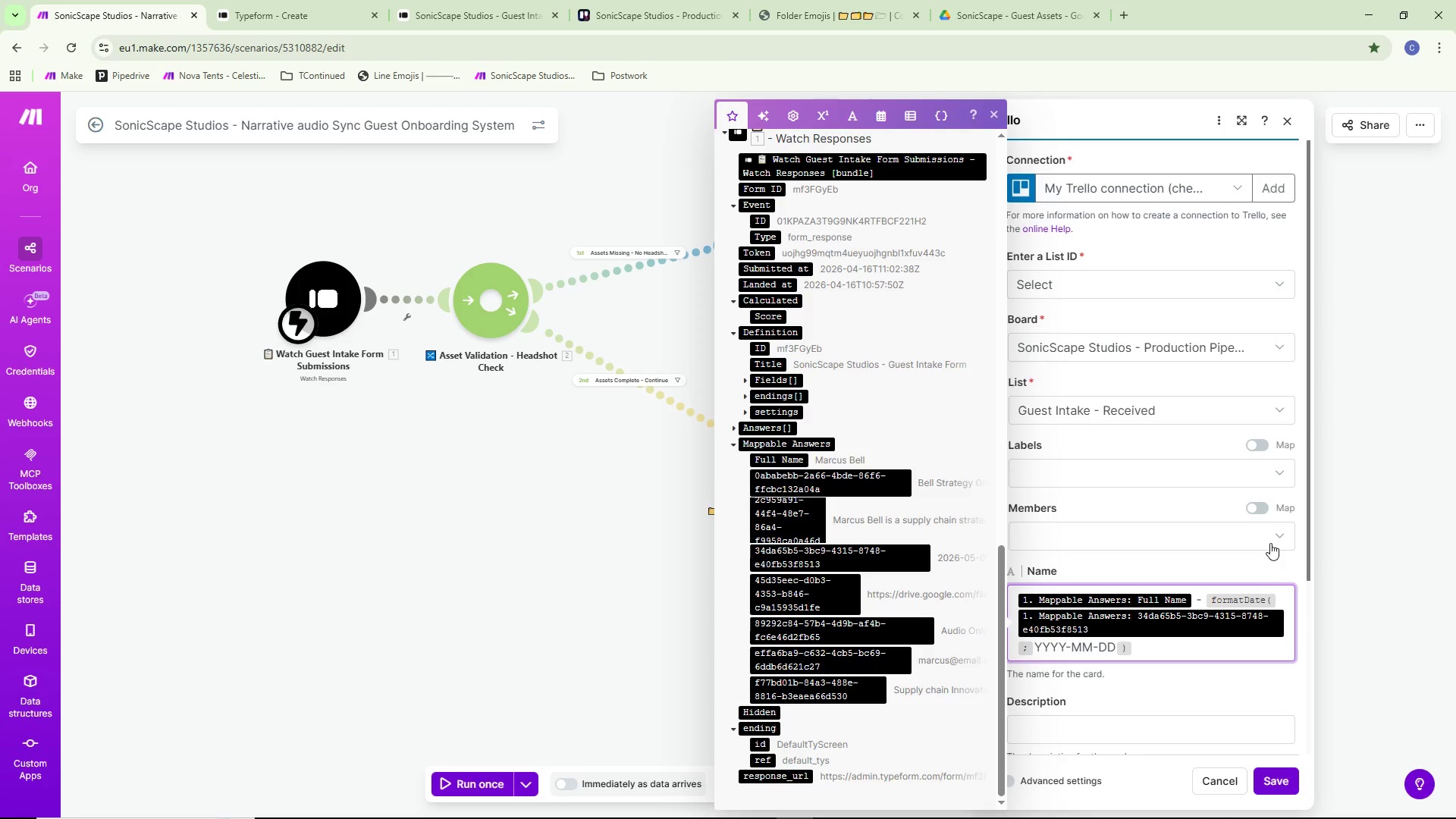 
key(Space)
 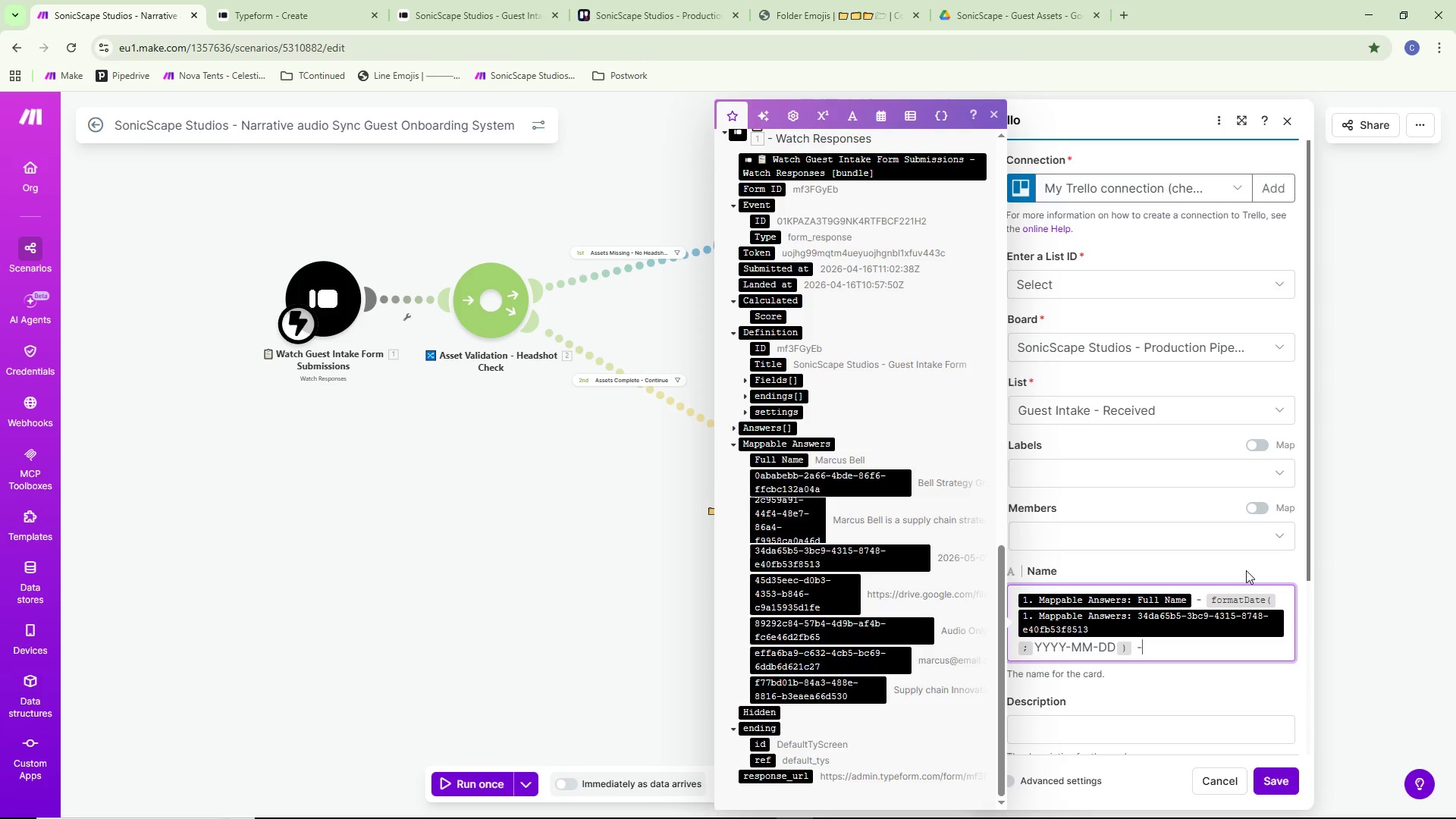 
key(Minus)
 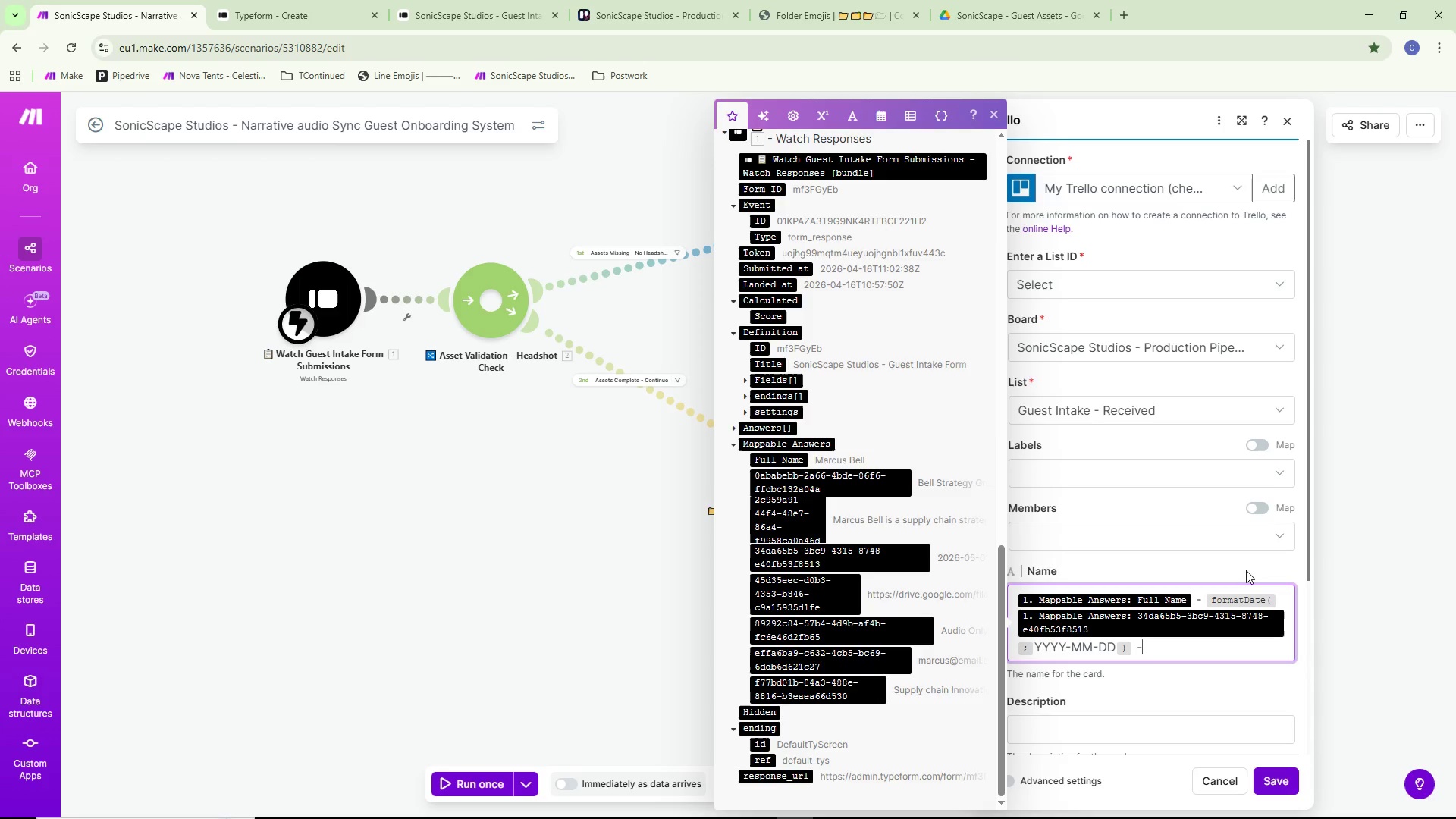 
key(Minus)
 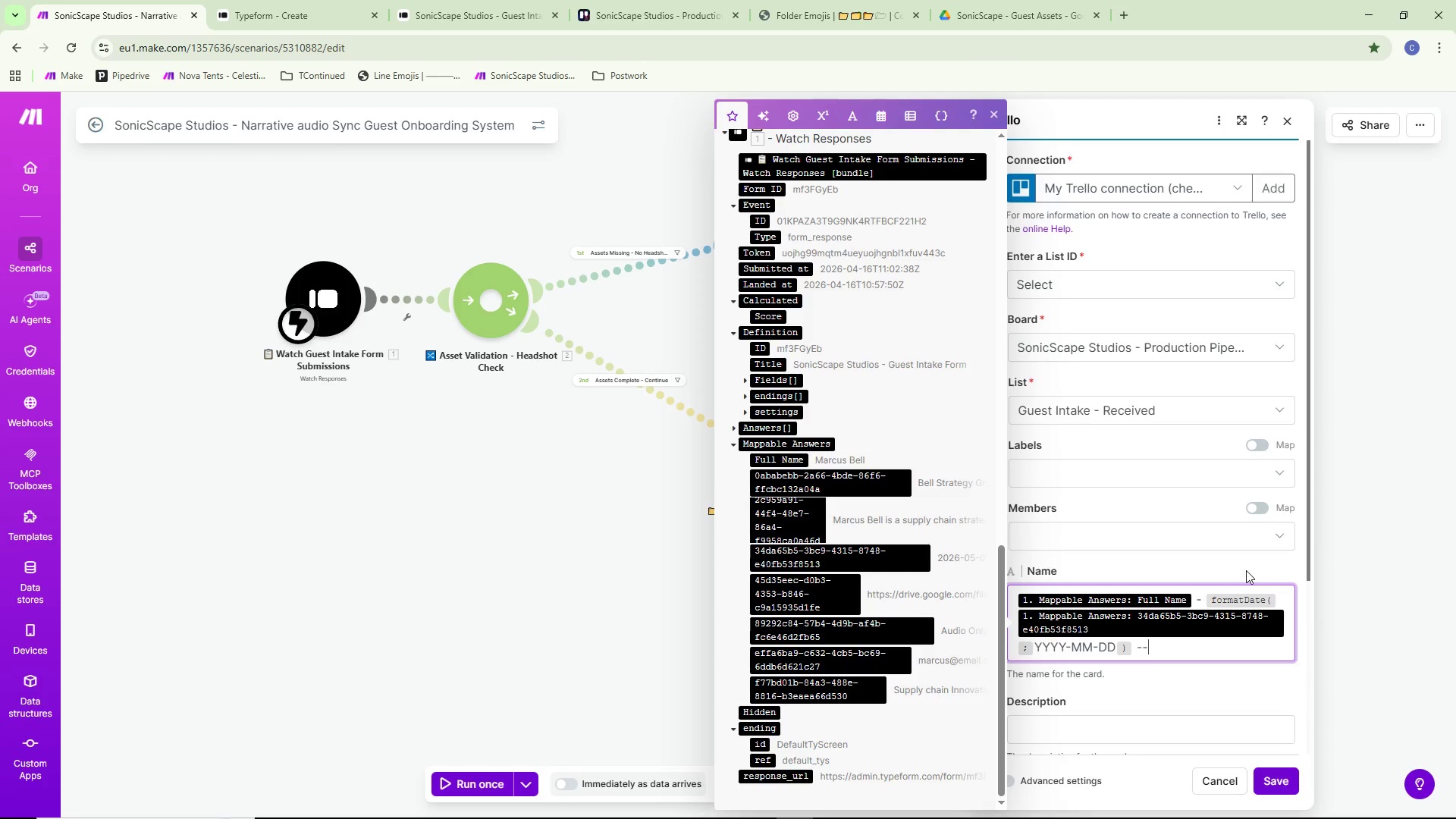 
key(Backspace)
 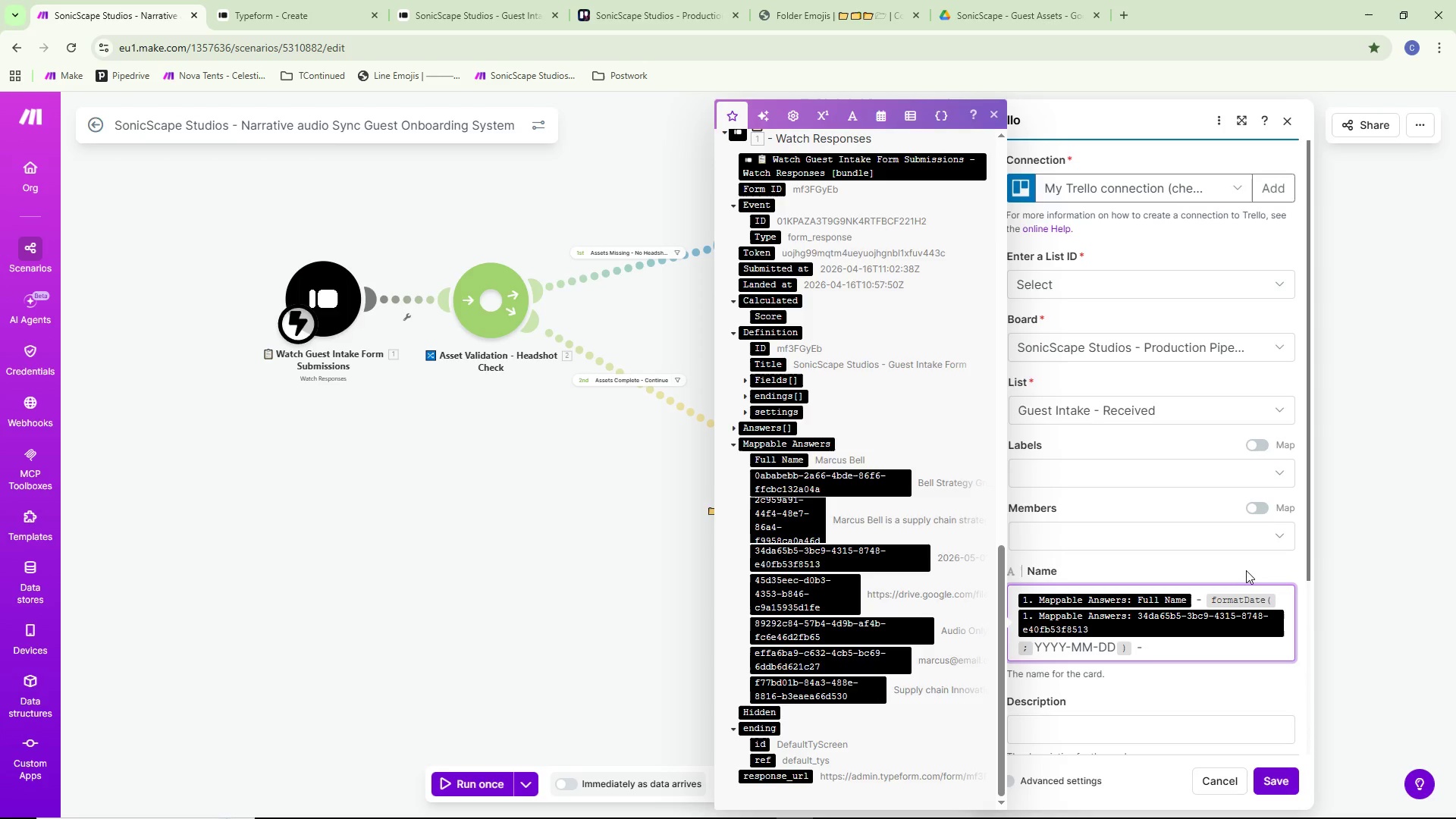 
key(Space)
 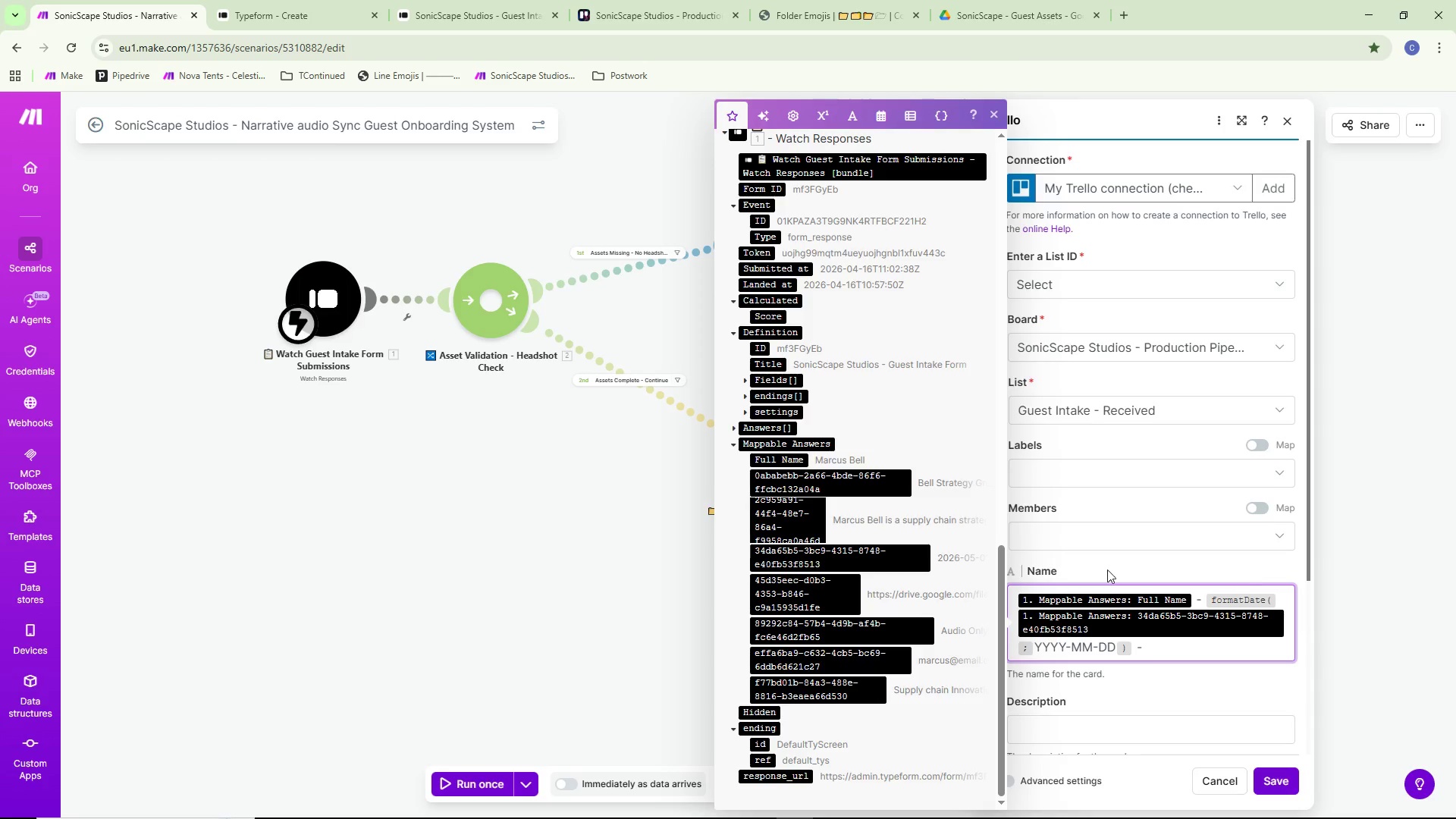 
scroll: coordinate [876, 482], scroll_direction: down, amount: 5.0
 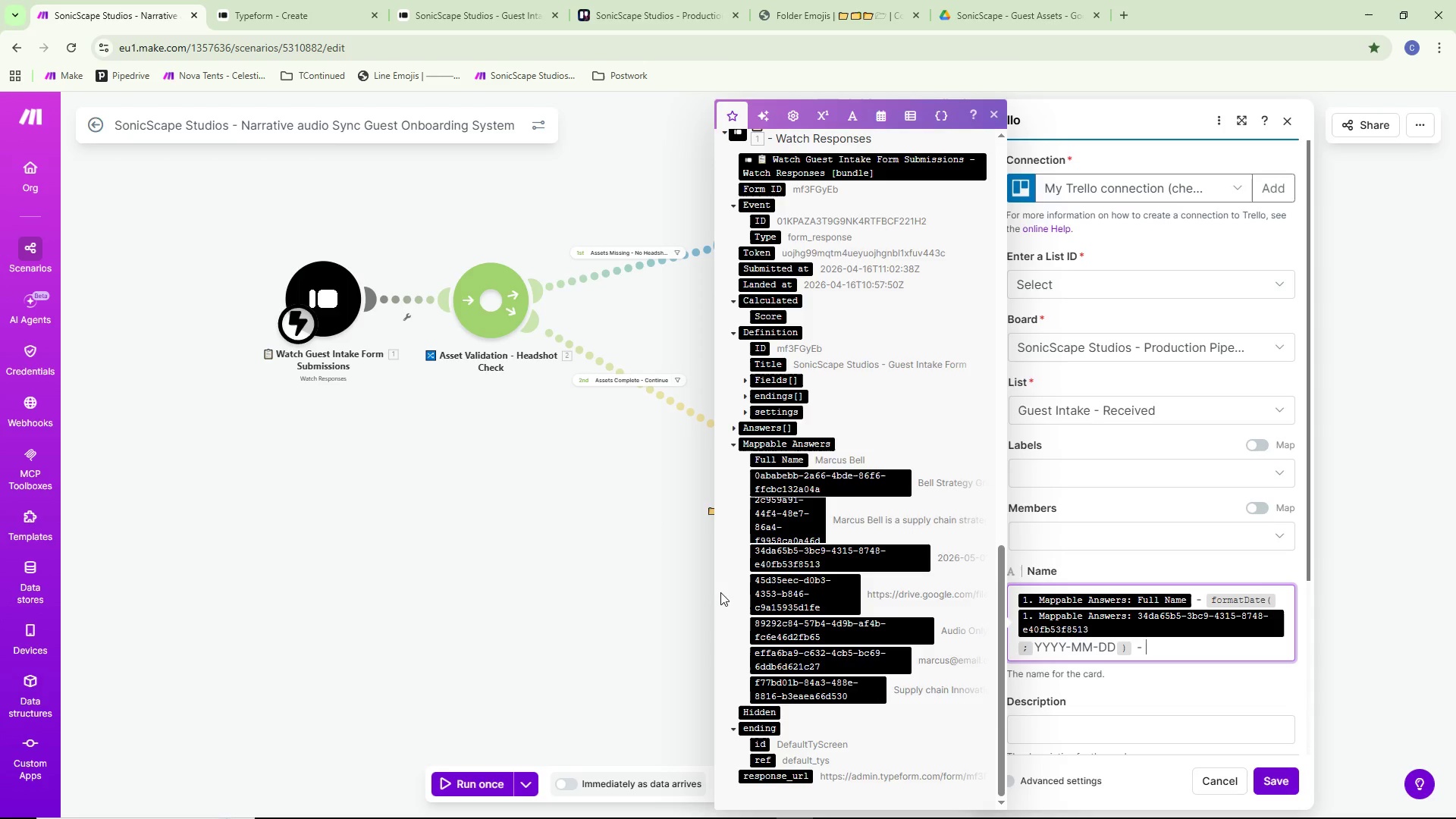 
wait(7.41)
 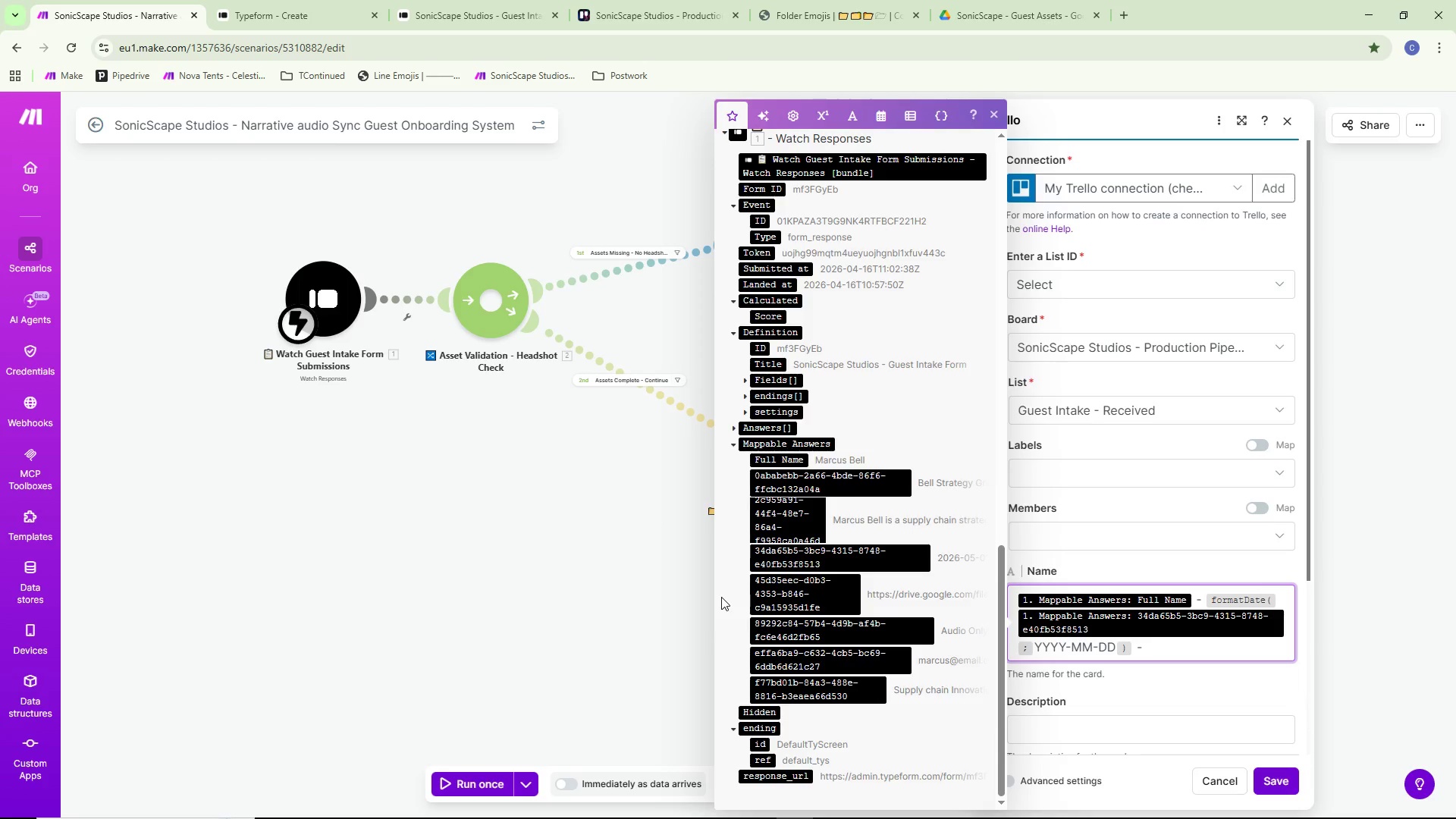 
scroll: coordinate [729, 573], scroll_direction: down, amount: 6.0
 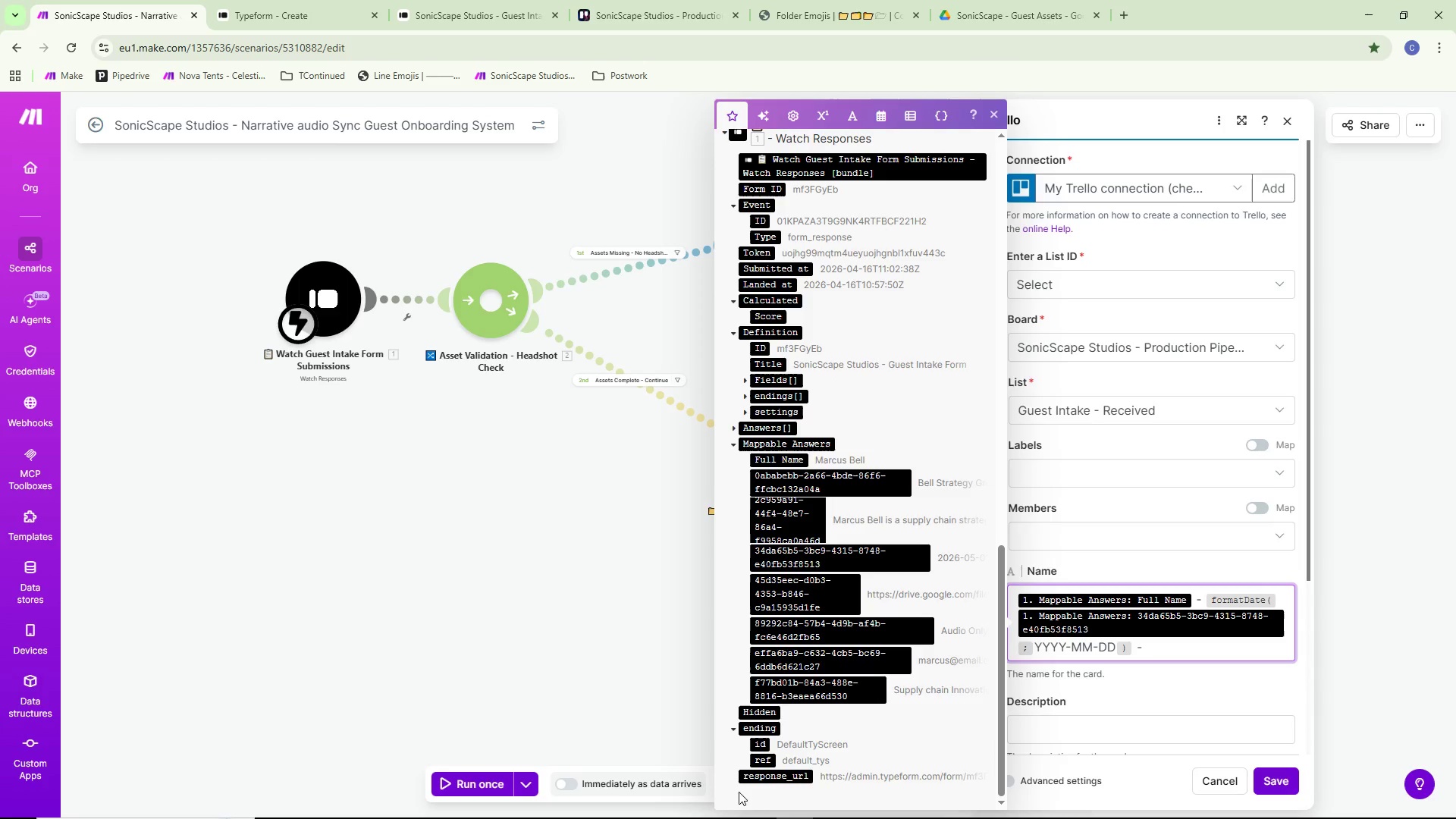 
wait(12.57)
 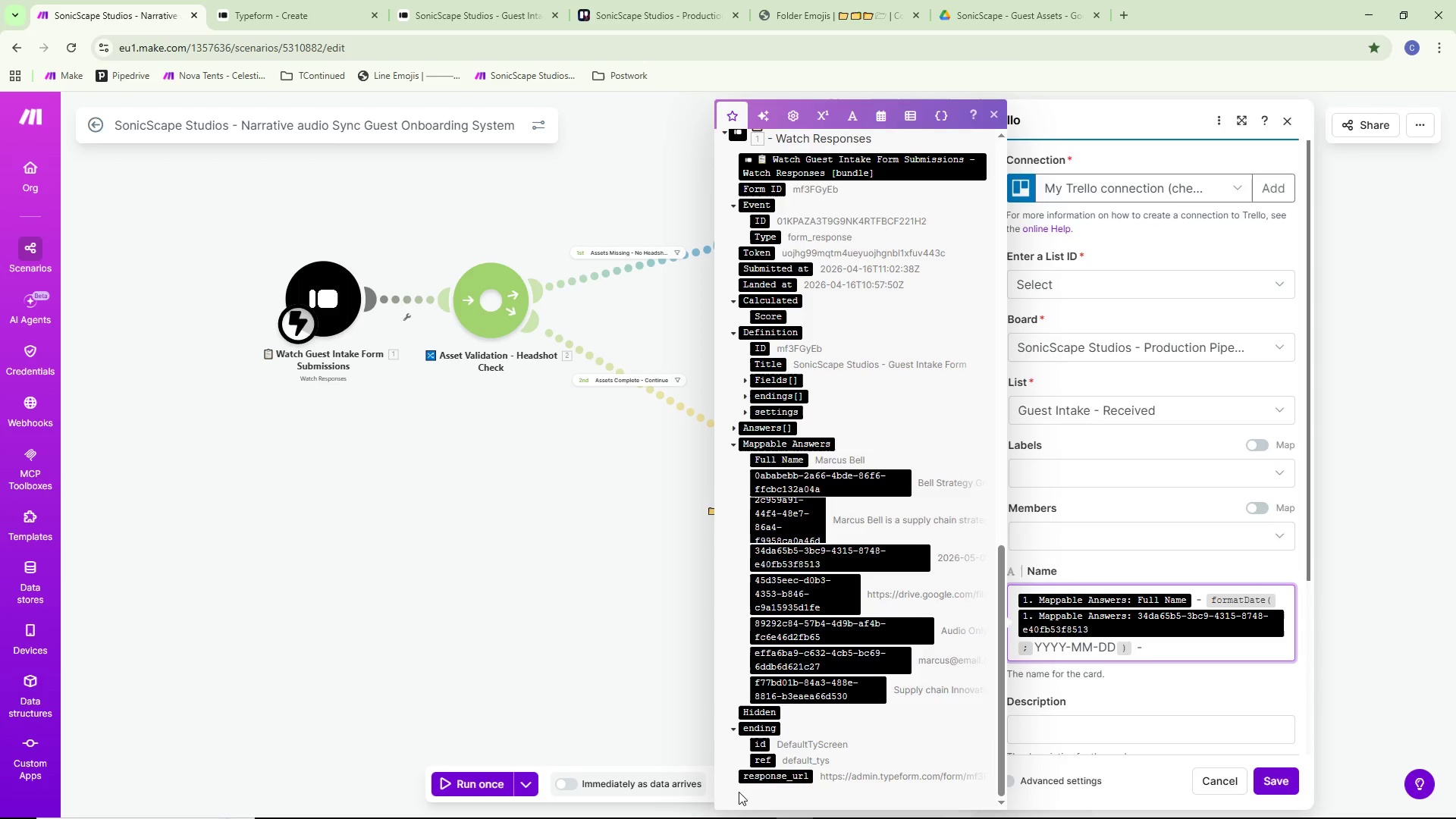 
left_click([886, 635])
 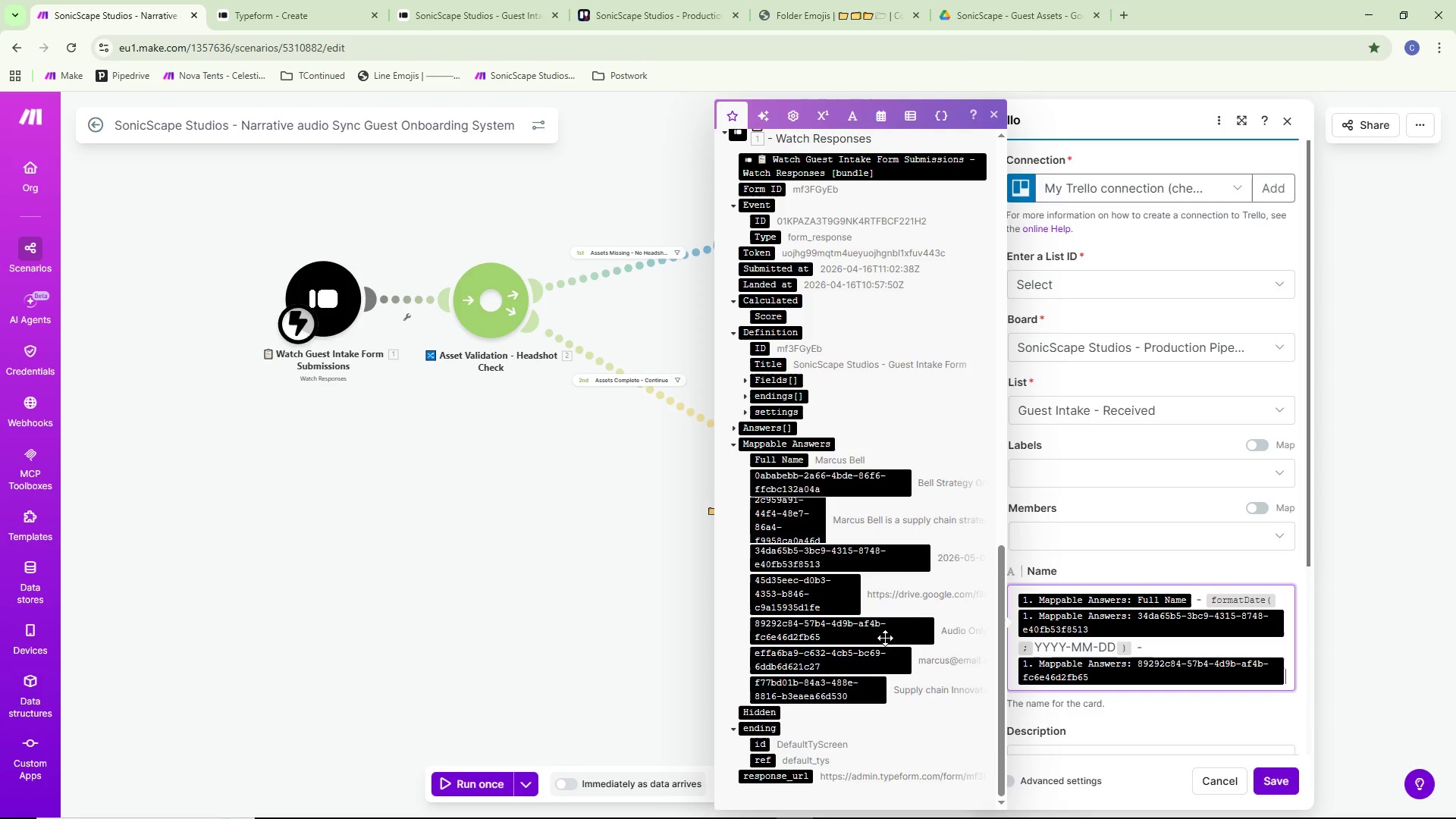 
mouse_move([1023, 667])
 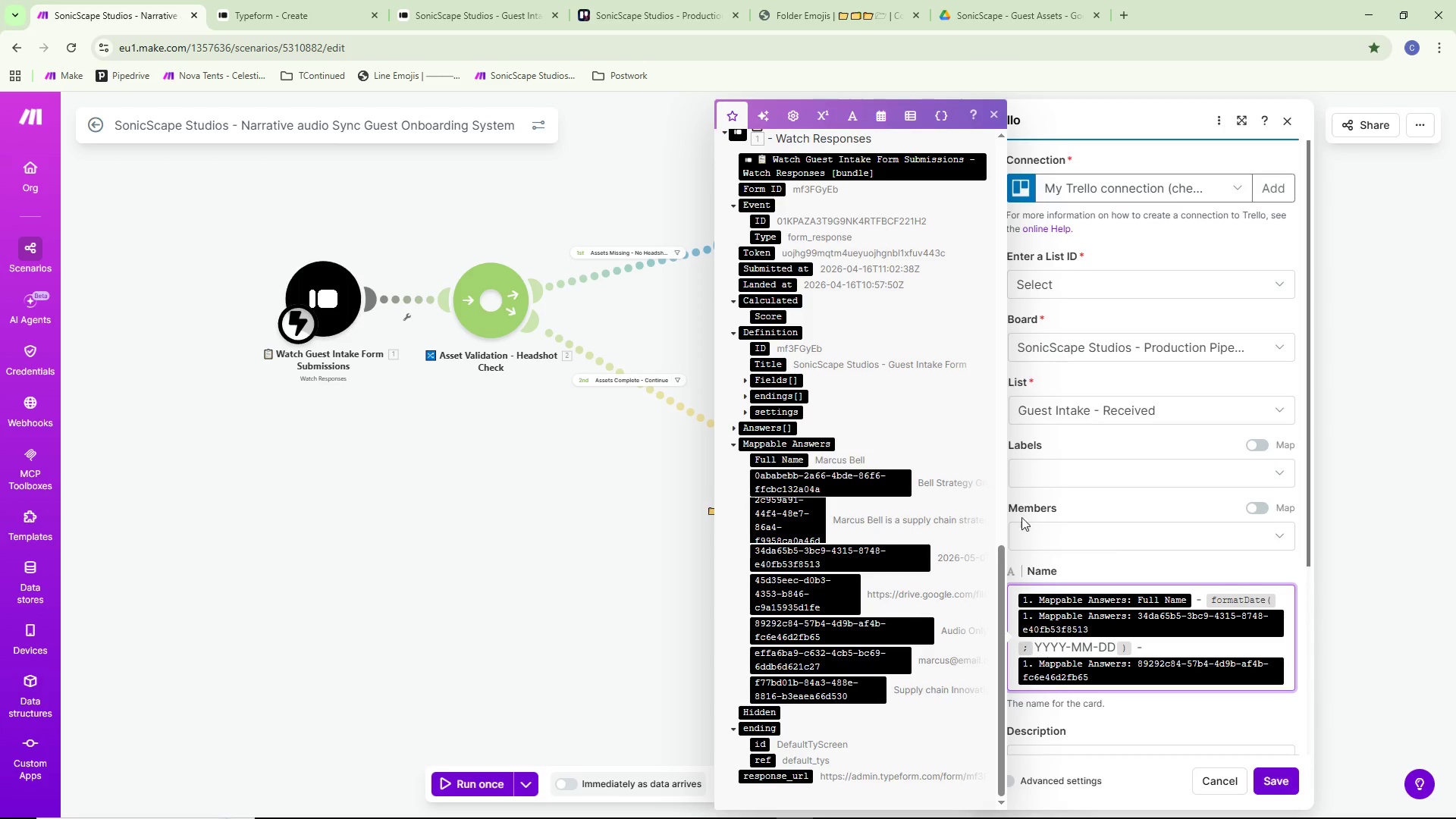 
scroll: coordinate [1128, 516], scroll_direction: down, amount: 5.0
 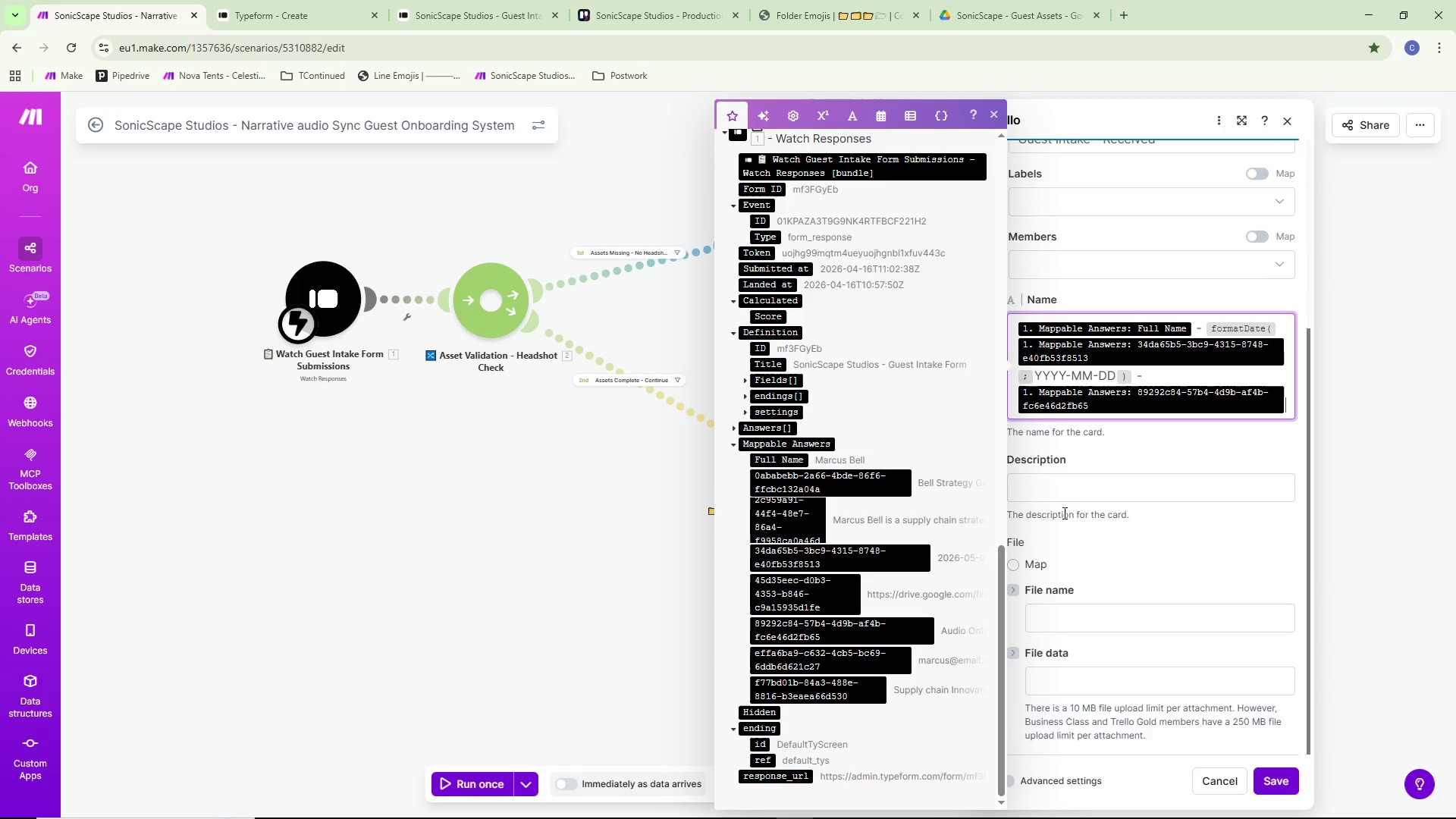 
left_click([1044, 484])
 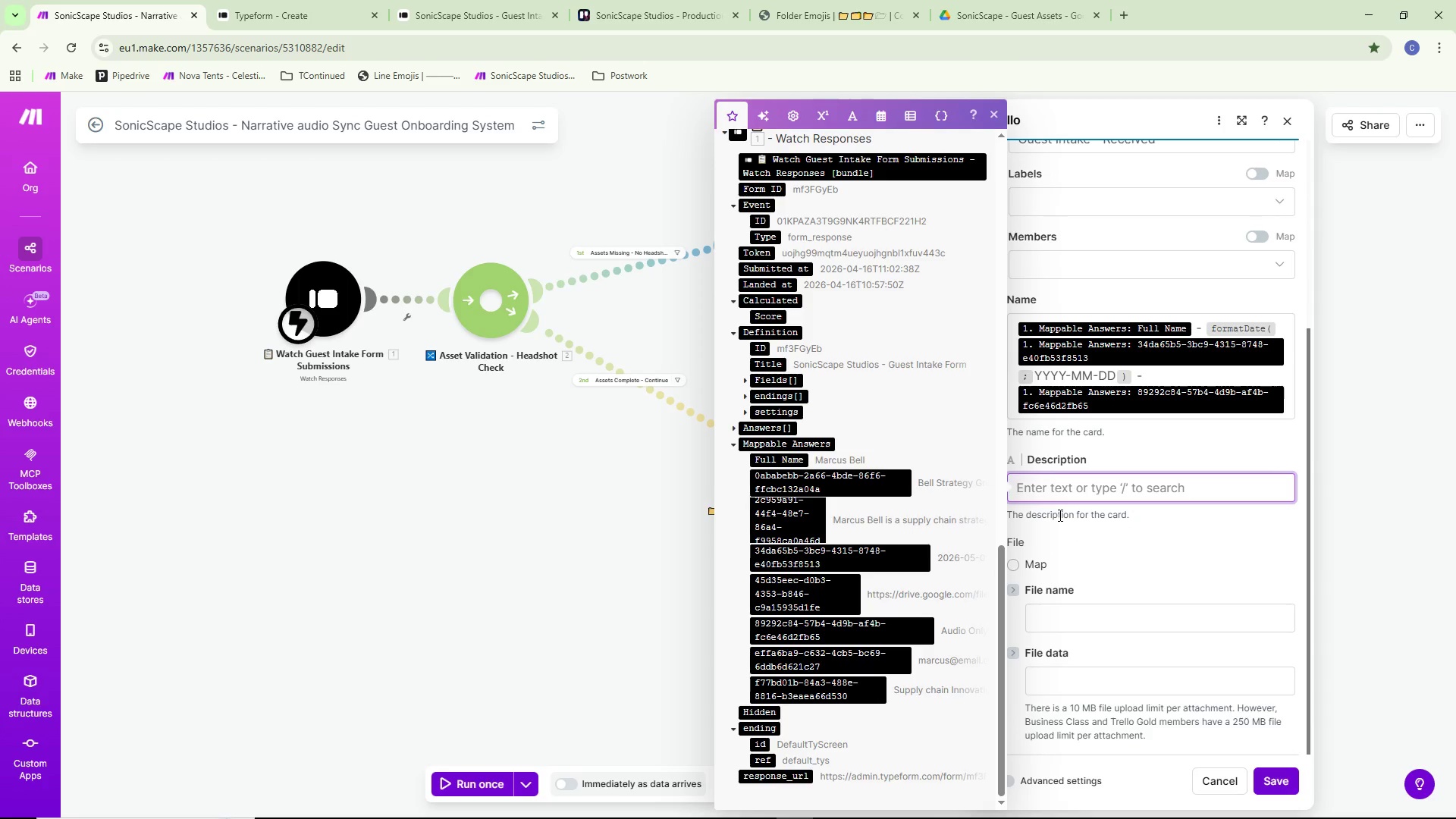 
wait(9.89)
 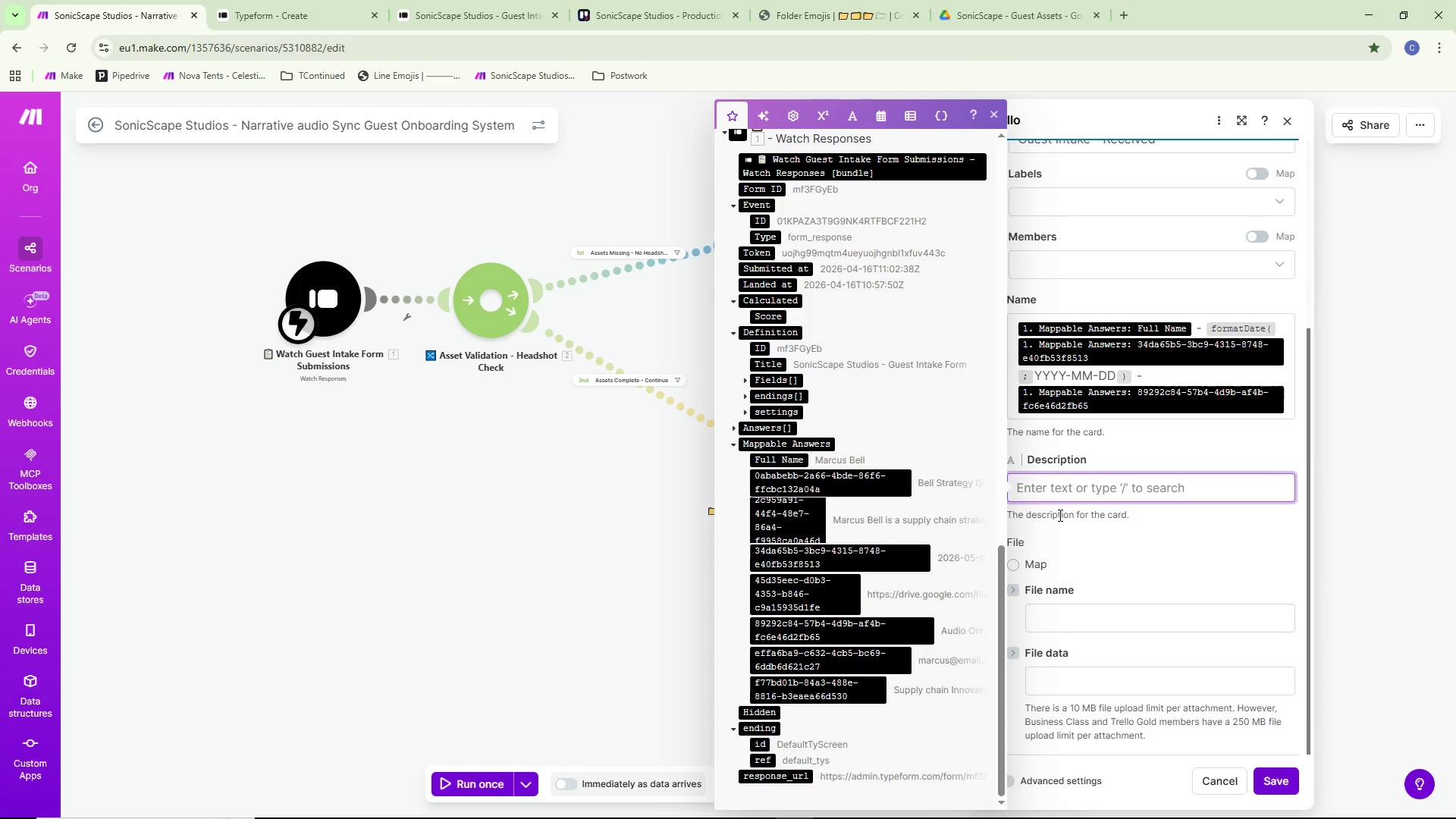 
scroll: coordinate [1141, 555], scroll_direction: down, amount: 1.0
 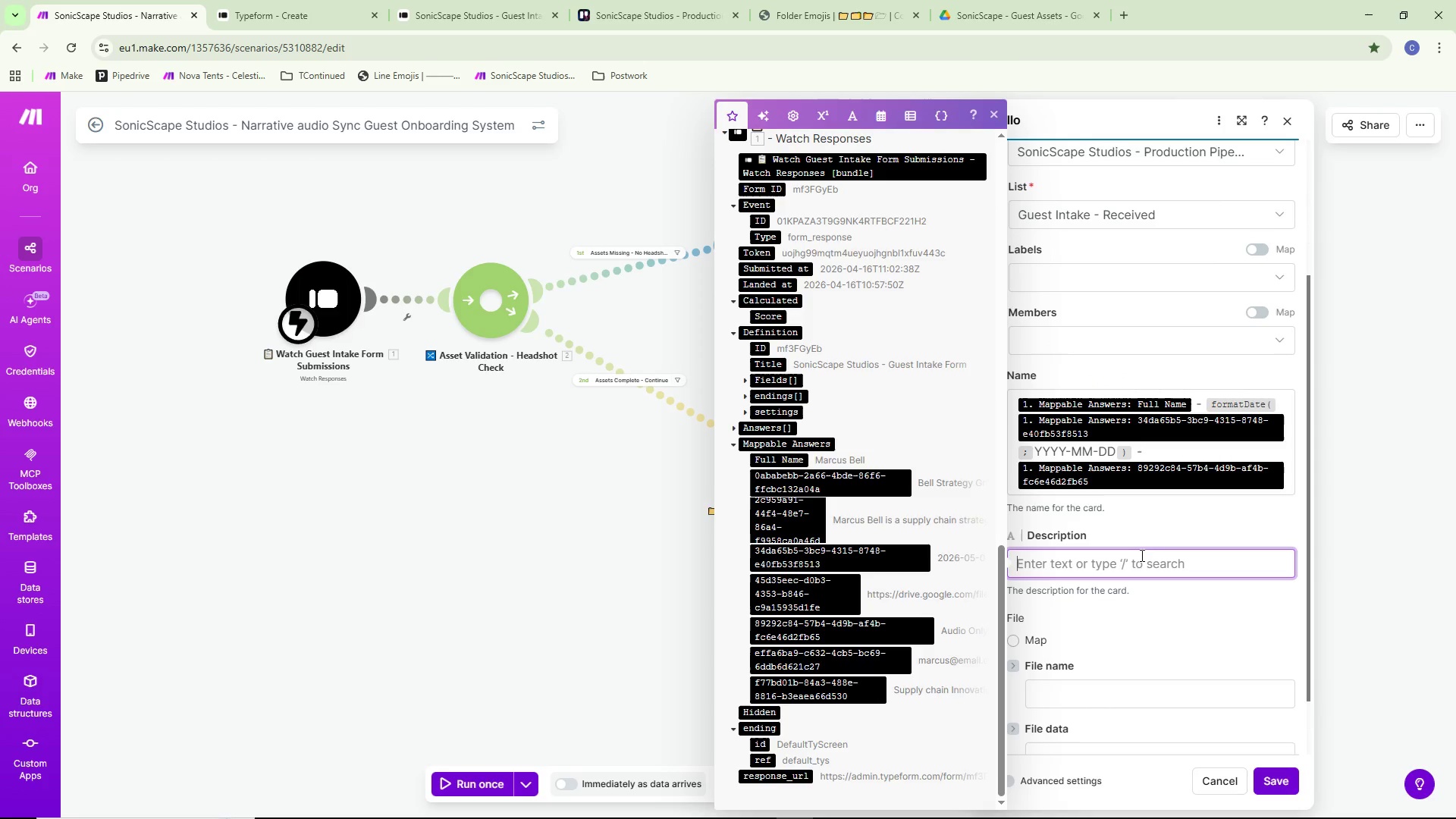 
type(GUEST)
 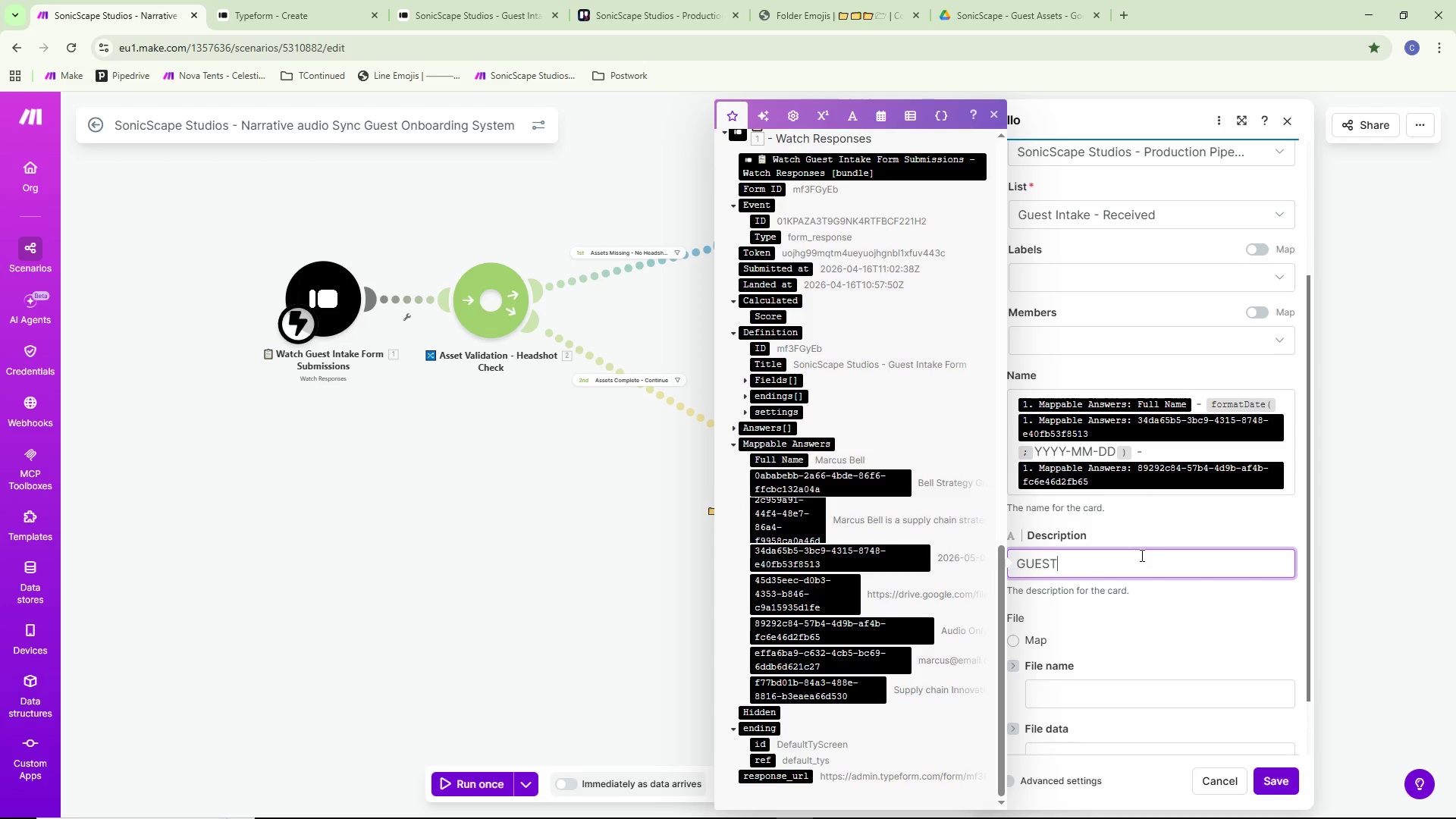 
type( PROFIL)
key(Backspace)
key(Backspace)
type(ILE:)
 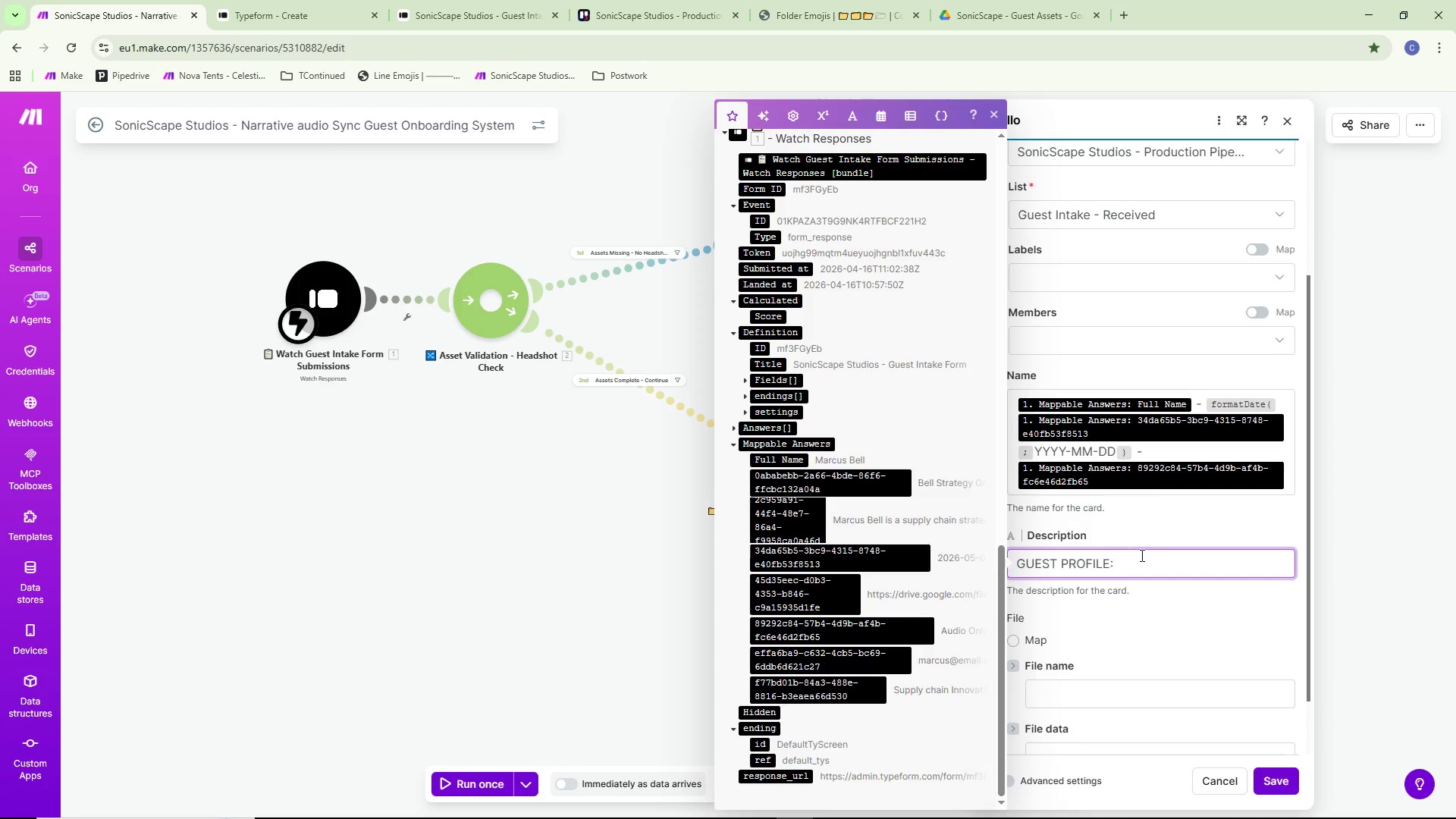 
wait(5.5)
 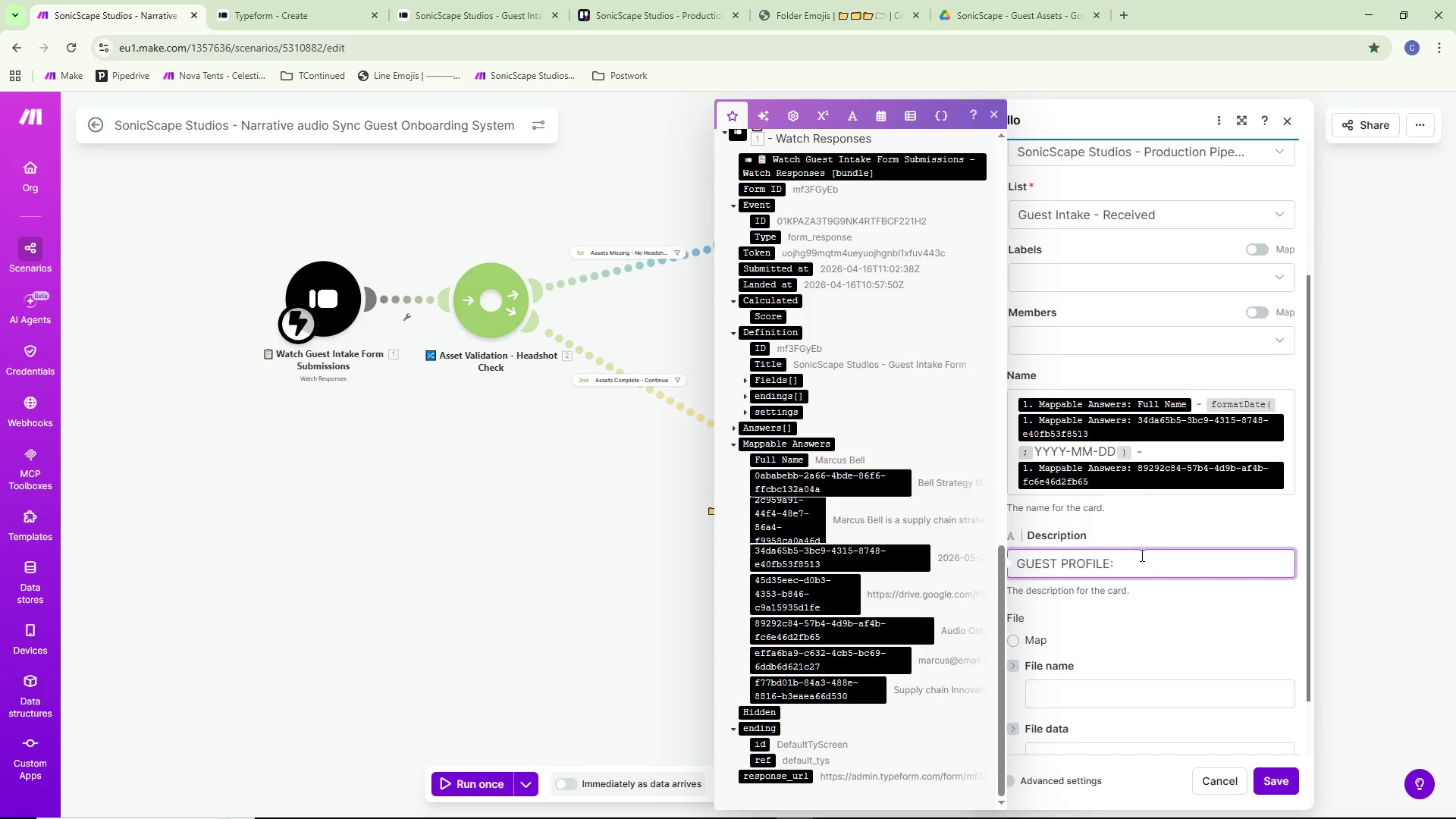 
key(Enter)
 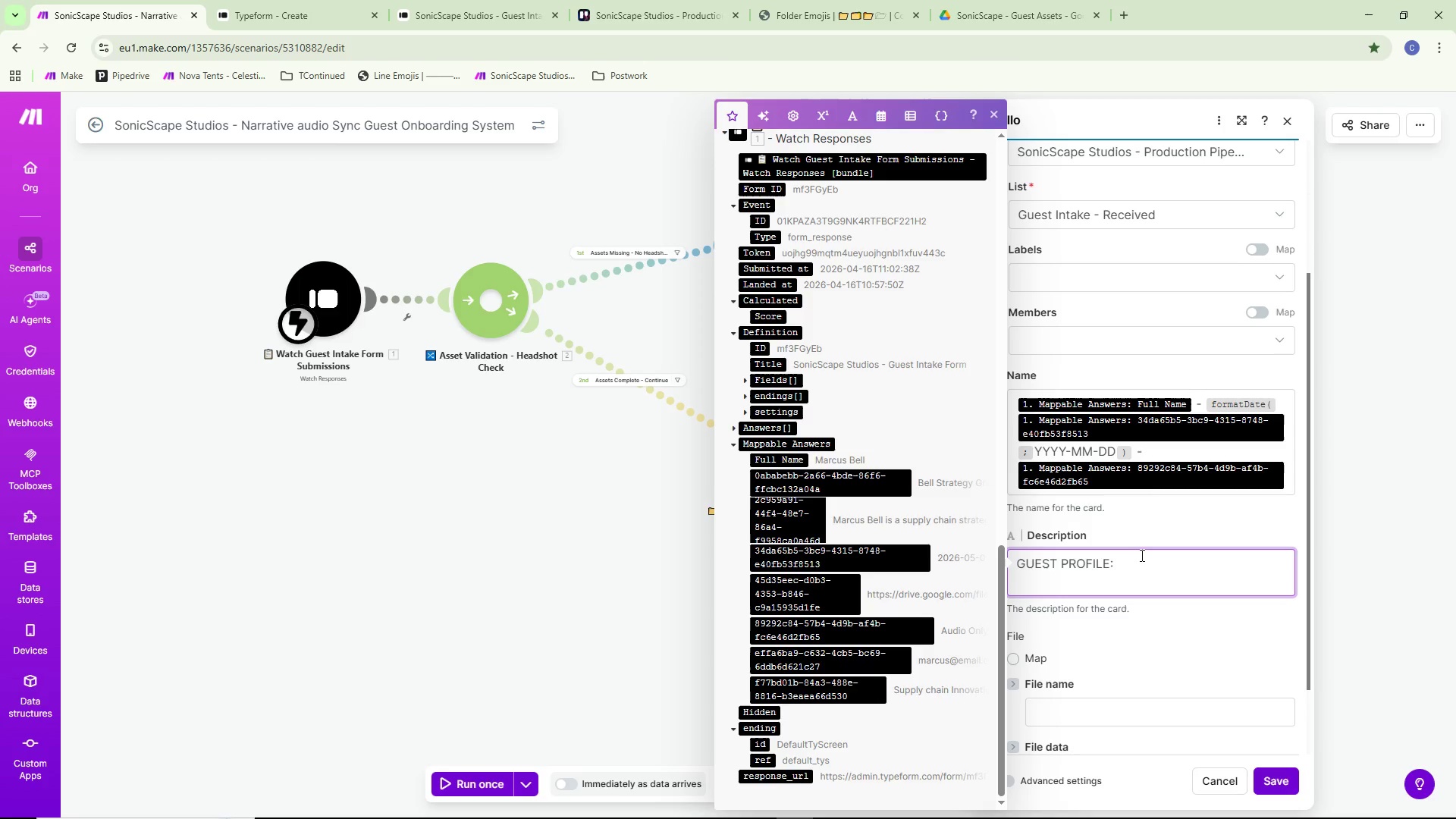 
type(Name:)
 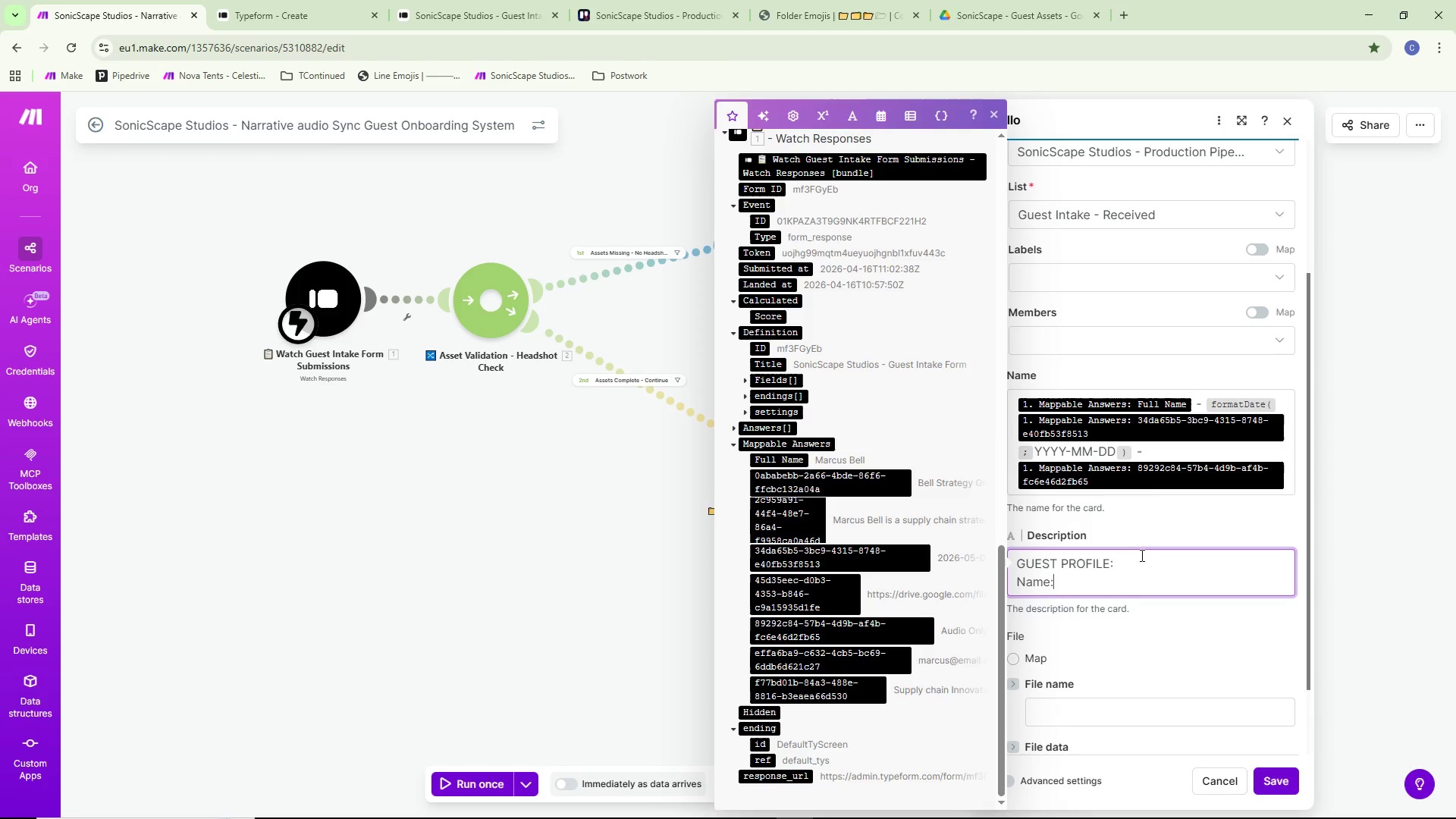 
key(Enter)
 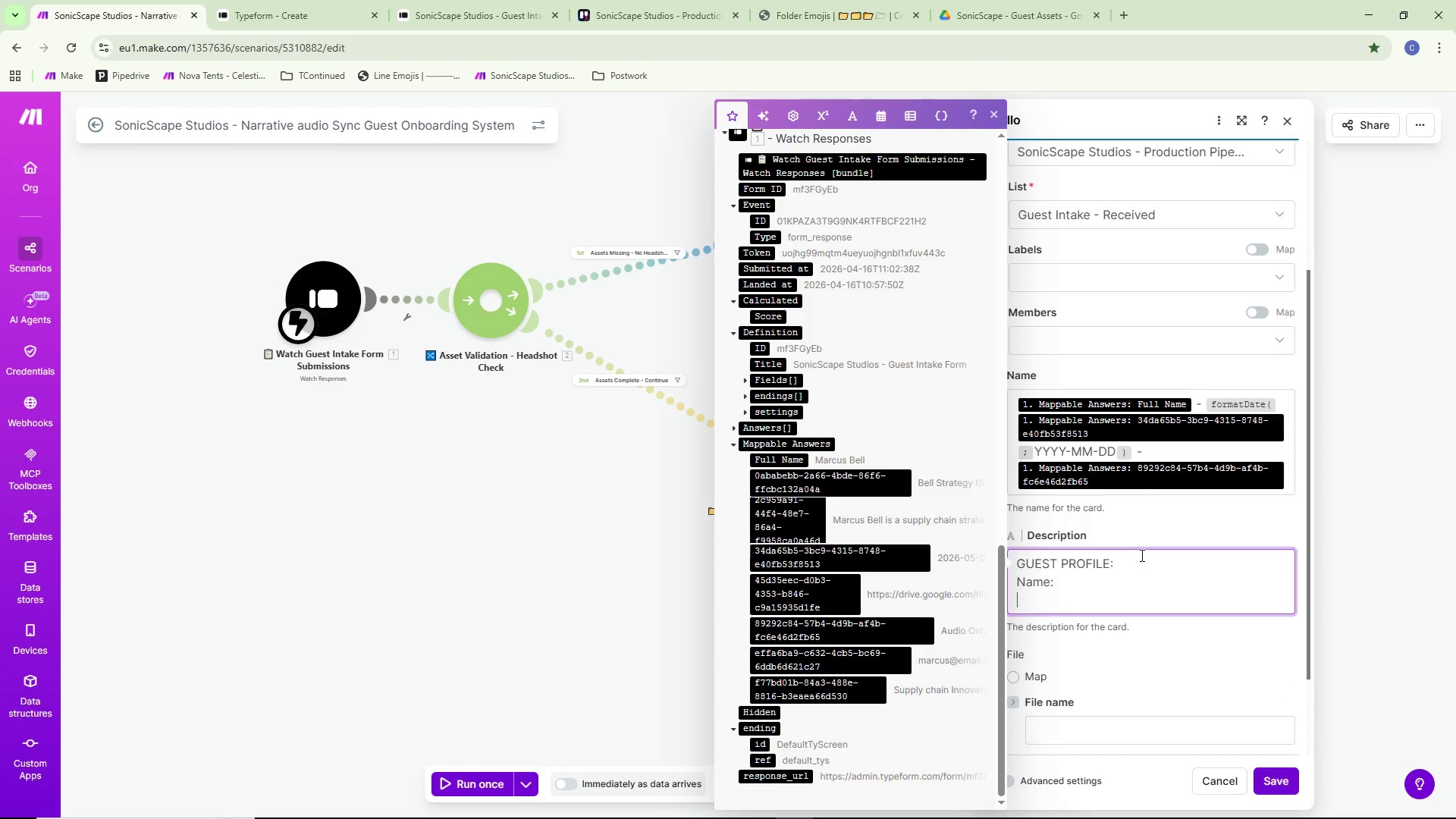 
wait(6.14)
 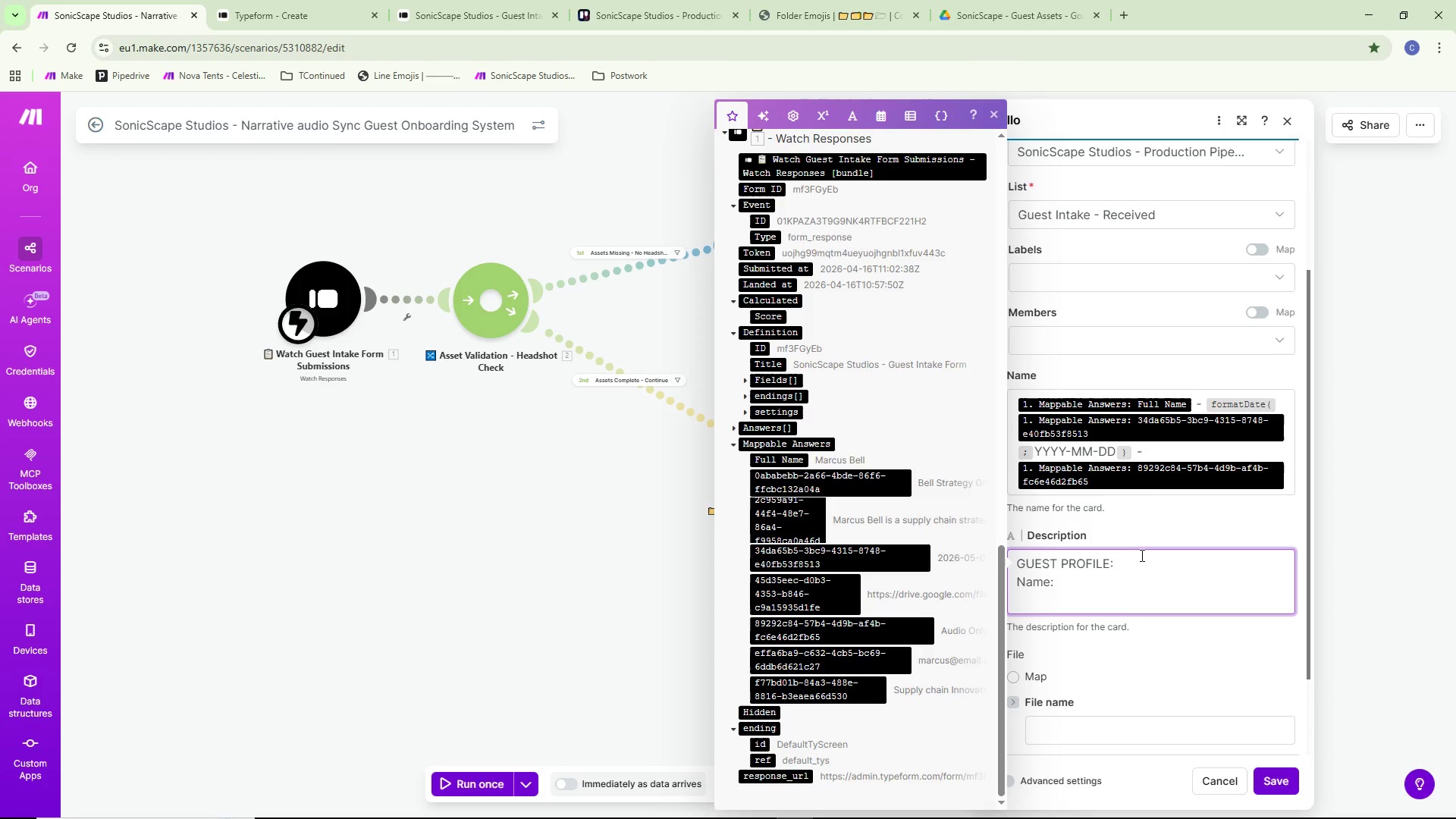 
type(Emaio)
key(Backspace)
type(l:)
 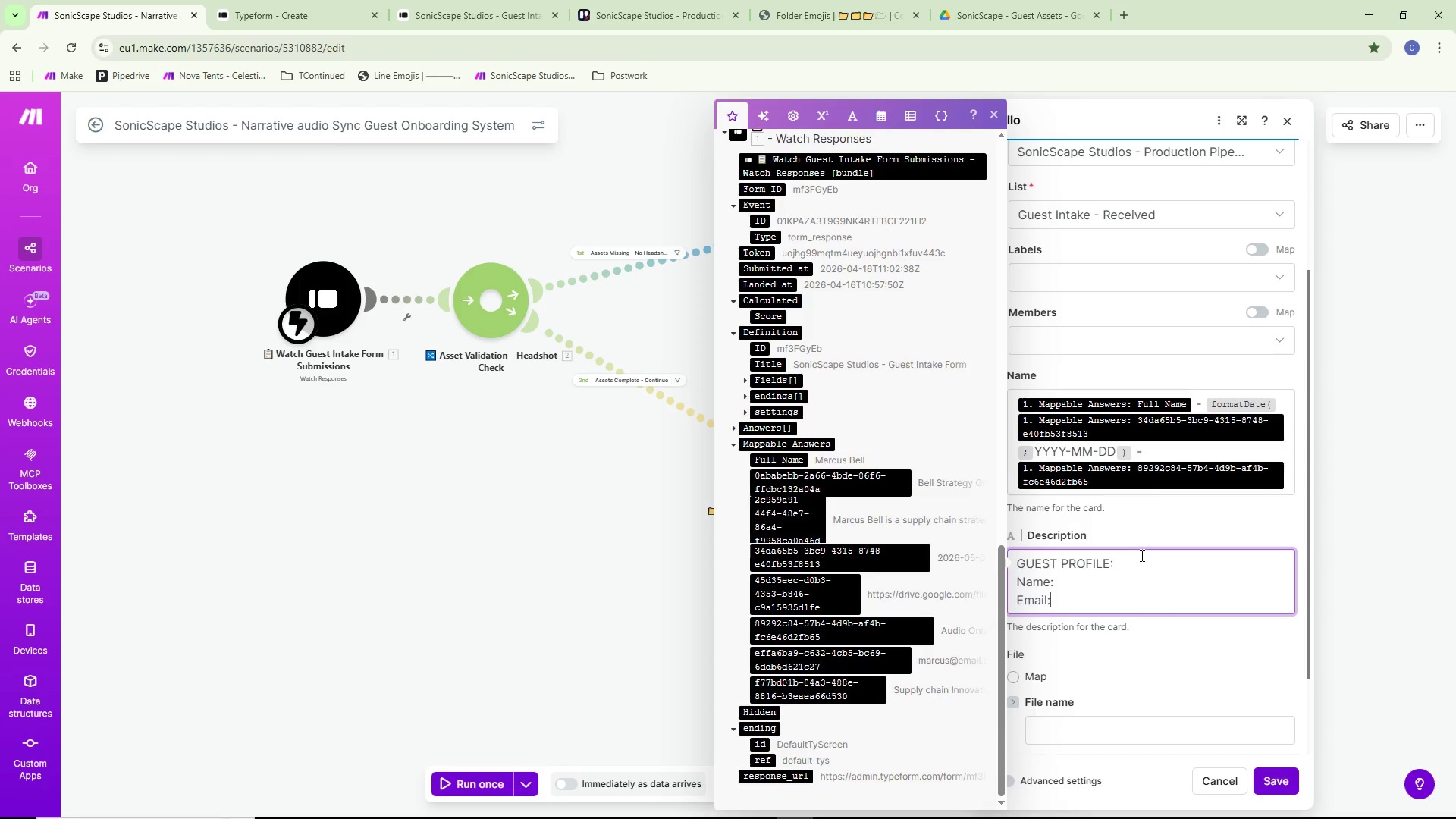 
key(Enter)
 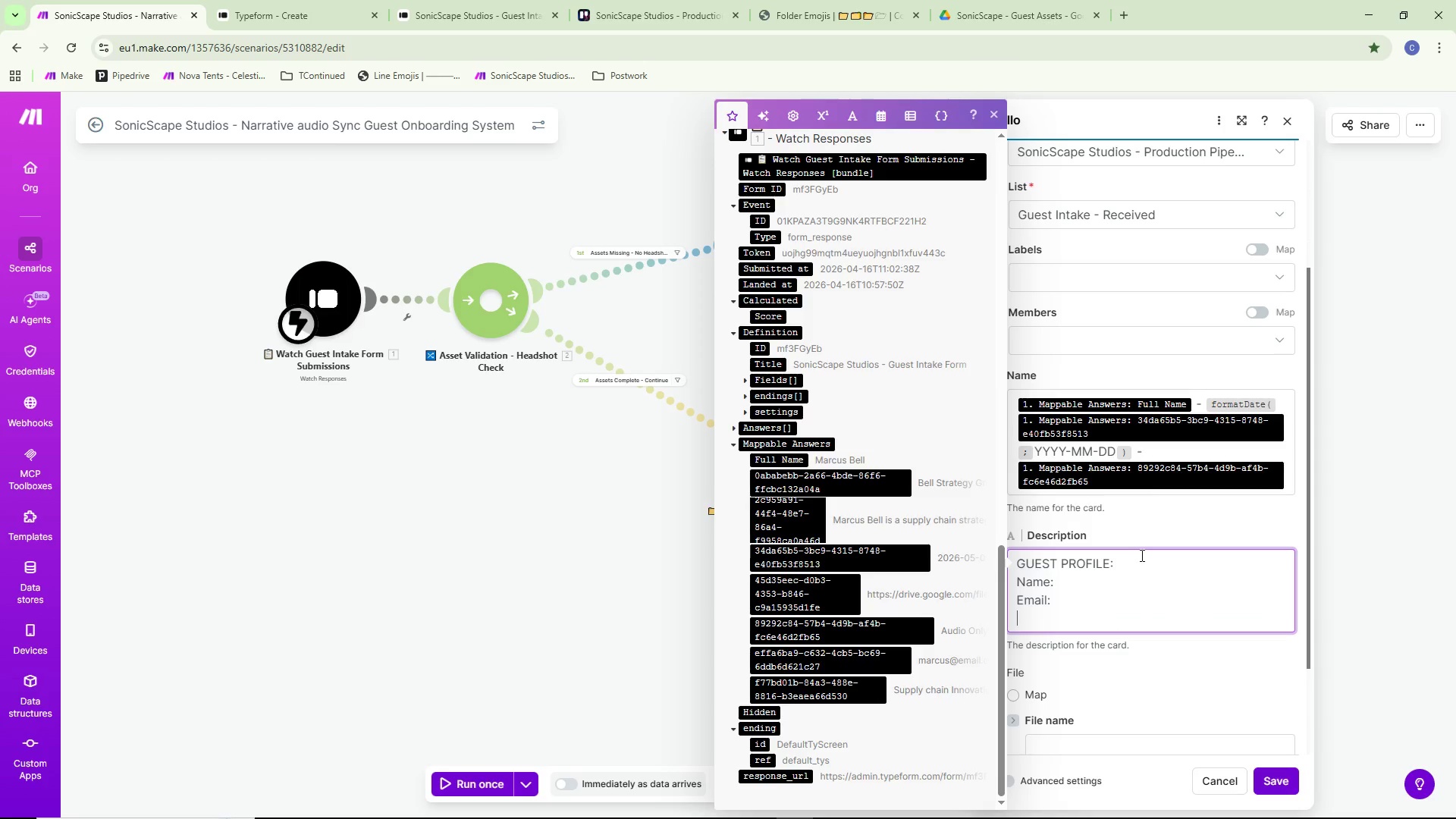 
type(Company:)
 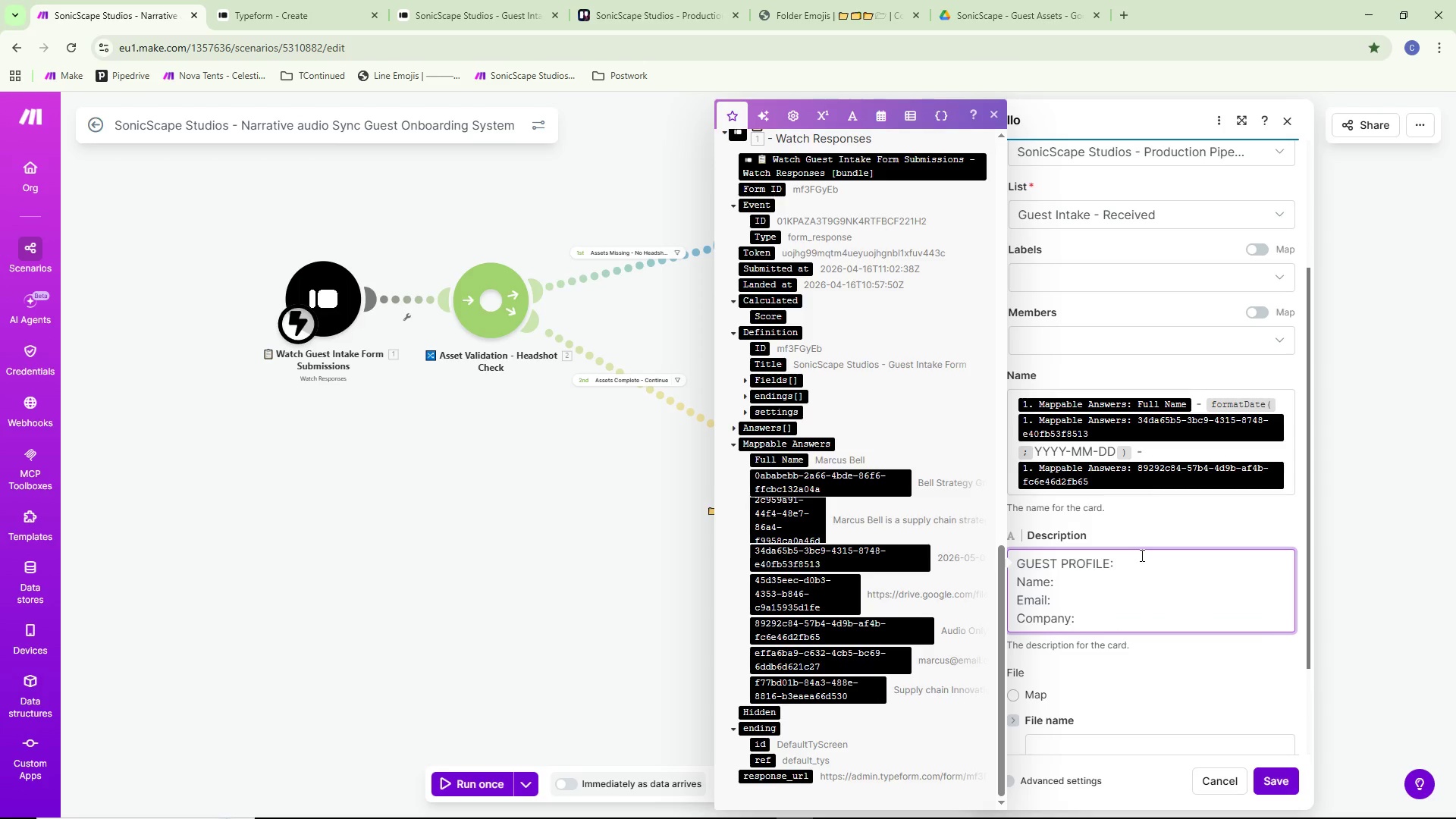 
key(Enter)
 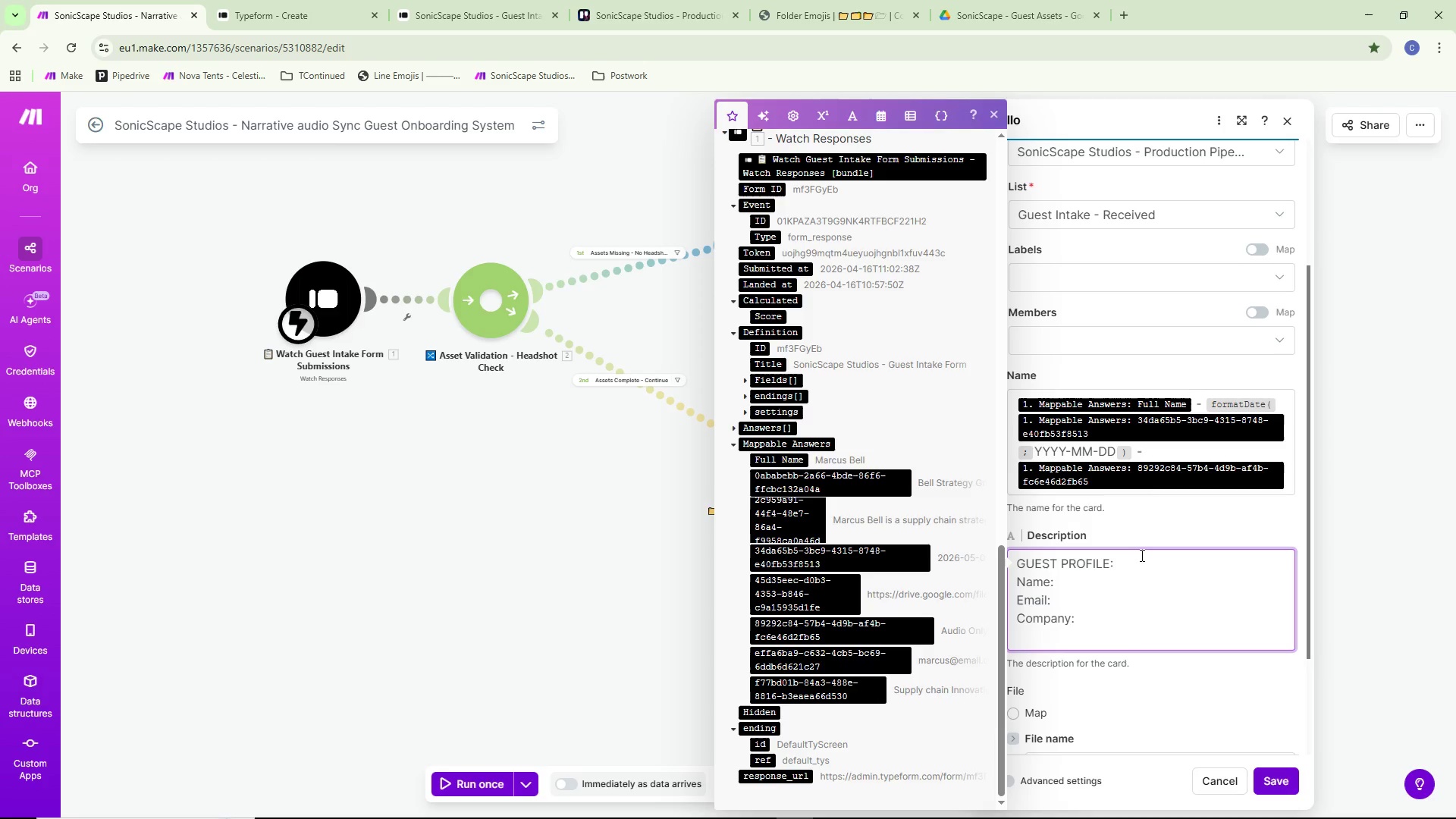 
type(Recording Type:)
 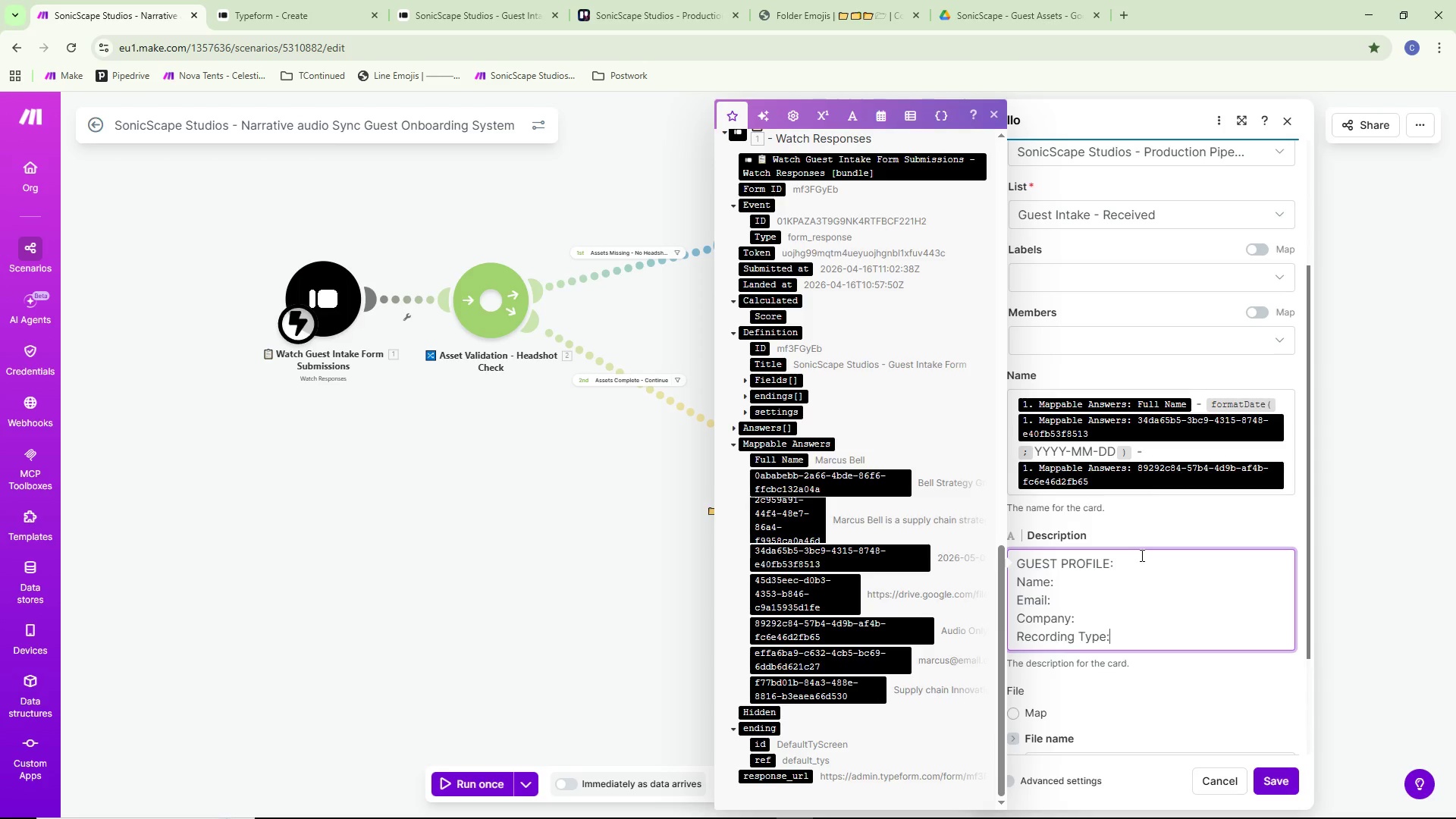 
key(Enter)
 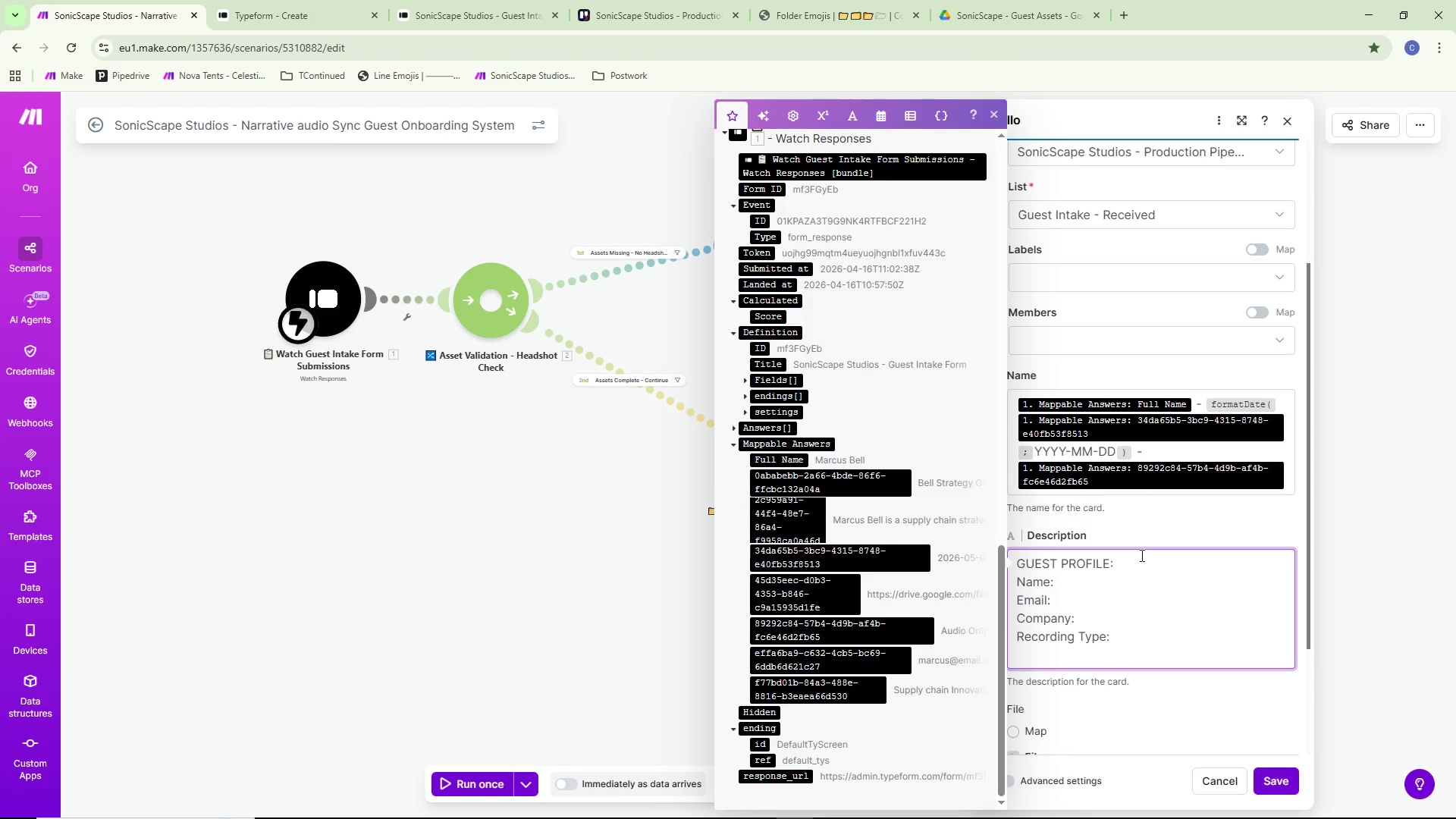 
type(Preferreds)
key(Backspace)
type( Recr)
key(Backspace)
type(ording Date:)
 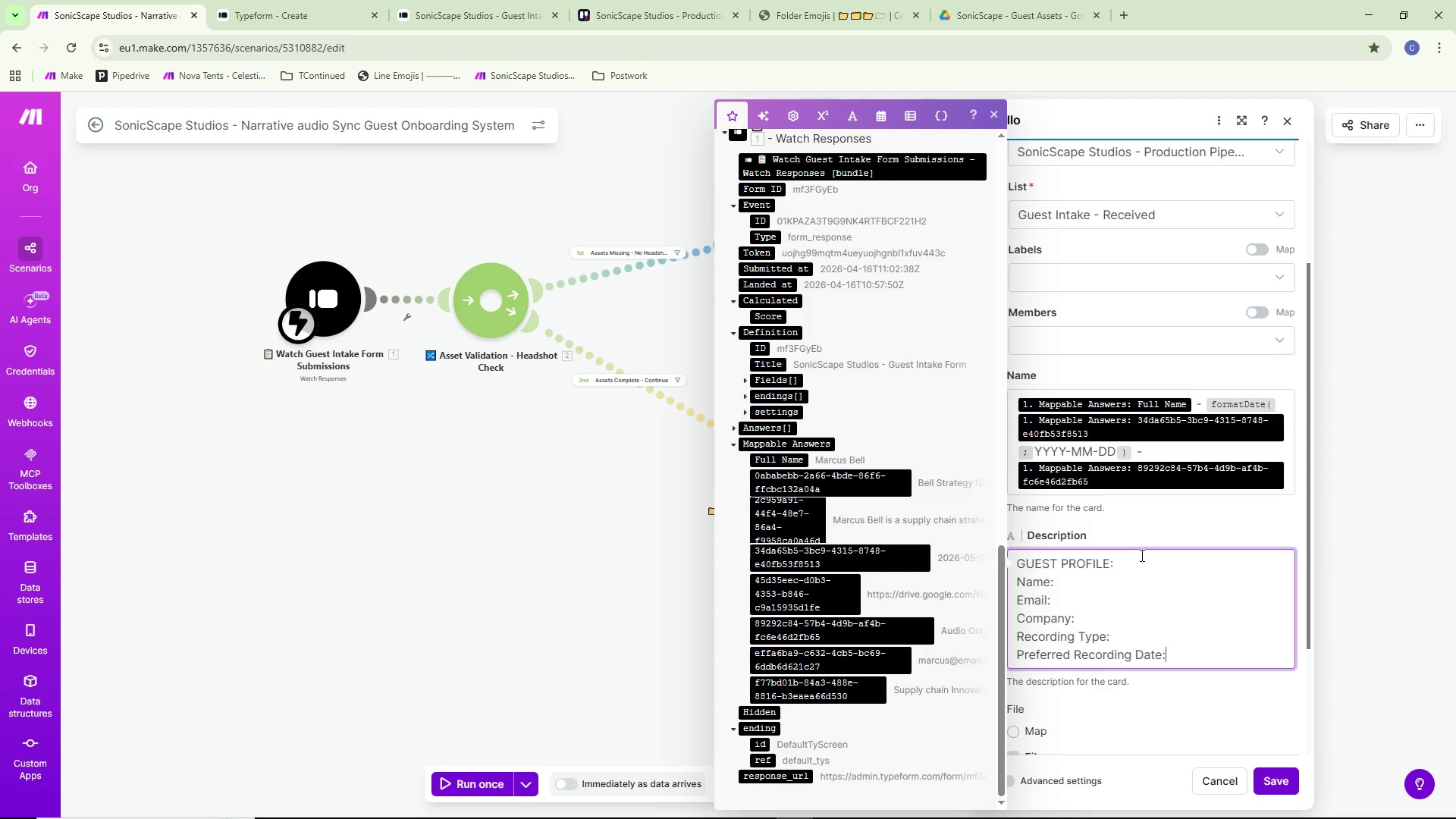 
key(Enter)
 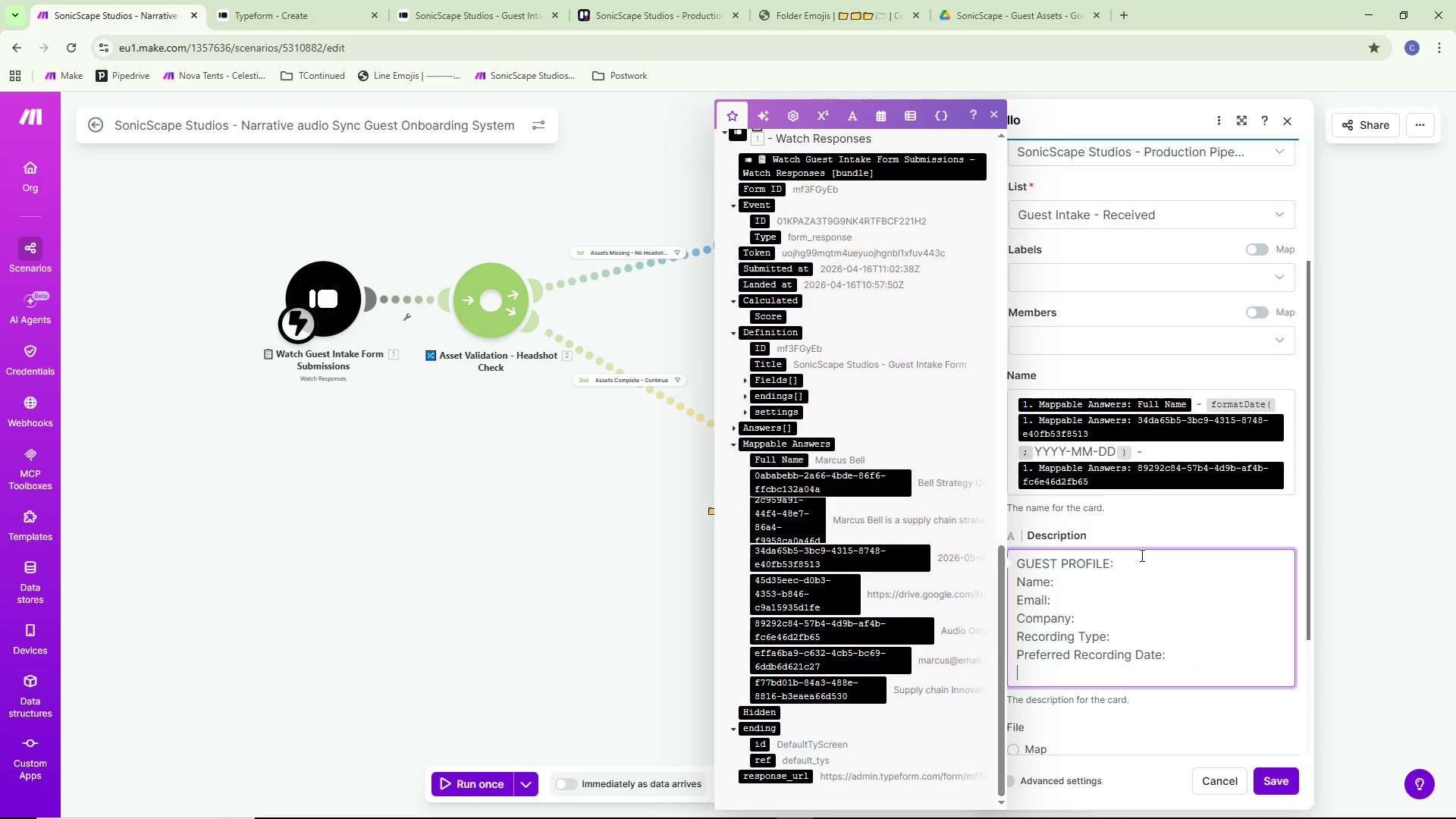 
type(episod)
key(Backspace)
 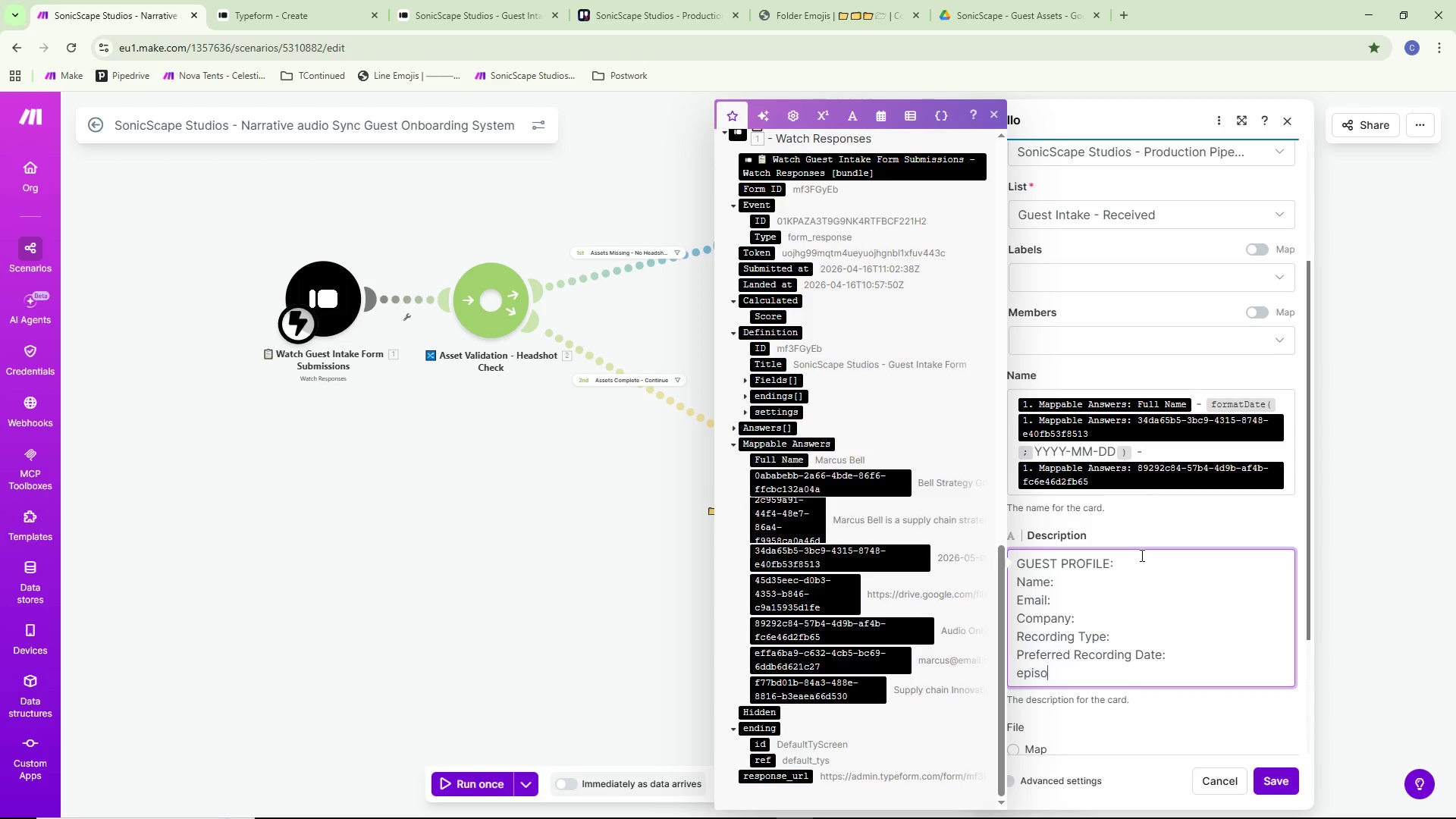 
key(Control+Shift+ControlLeft)
 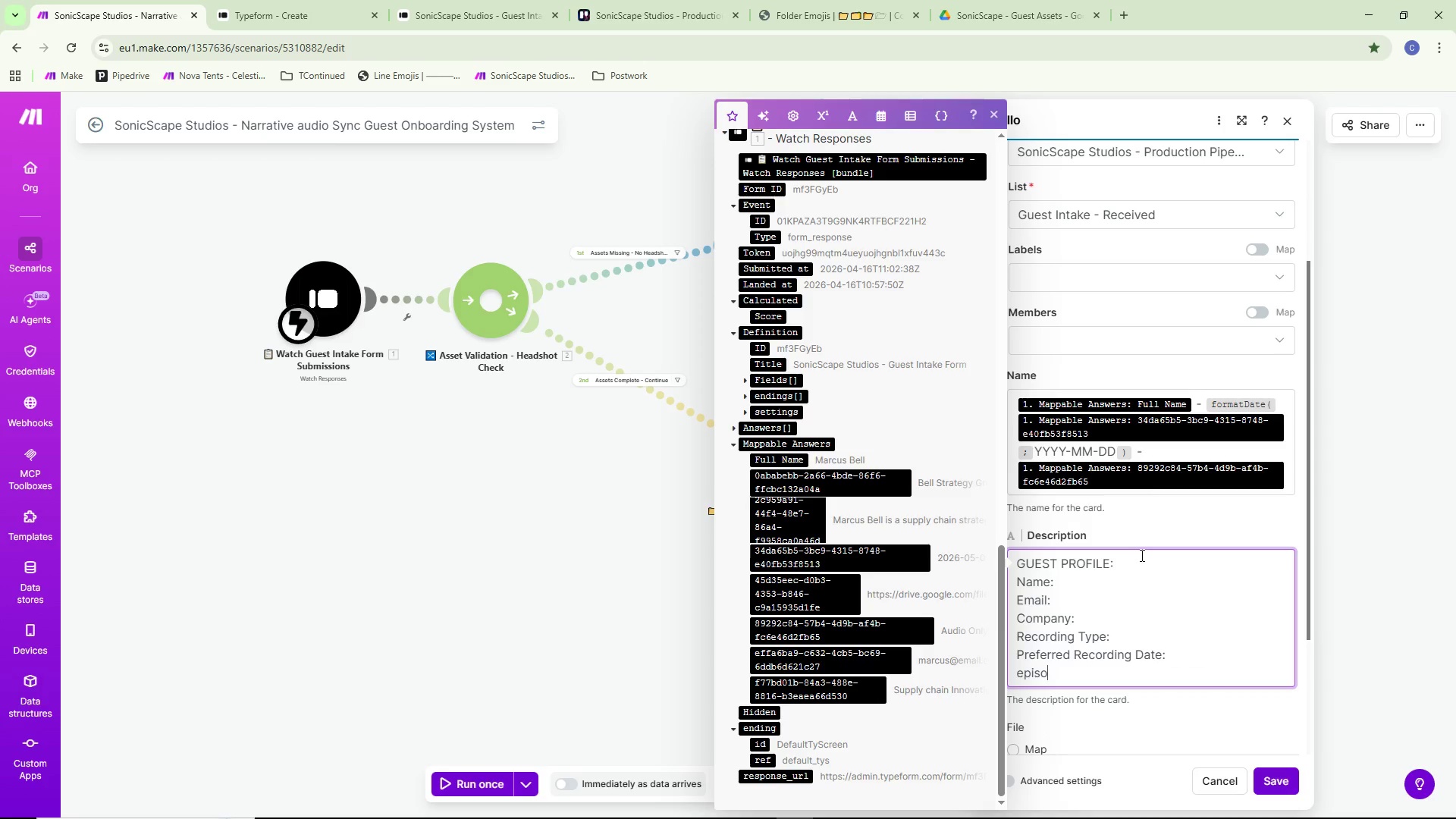 
key(Control+ControlLeft)
 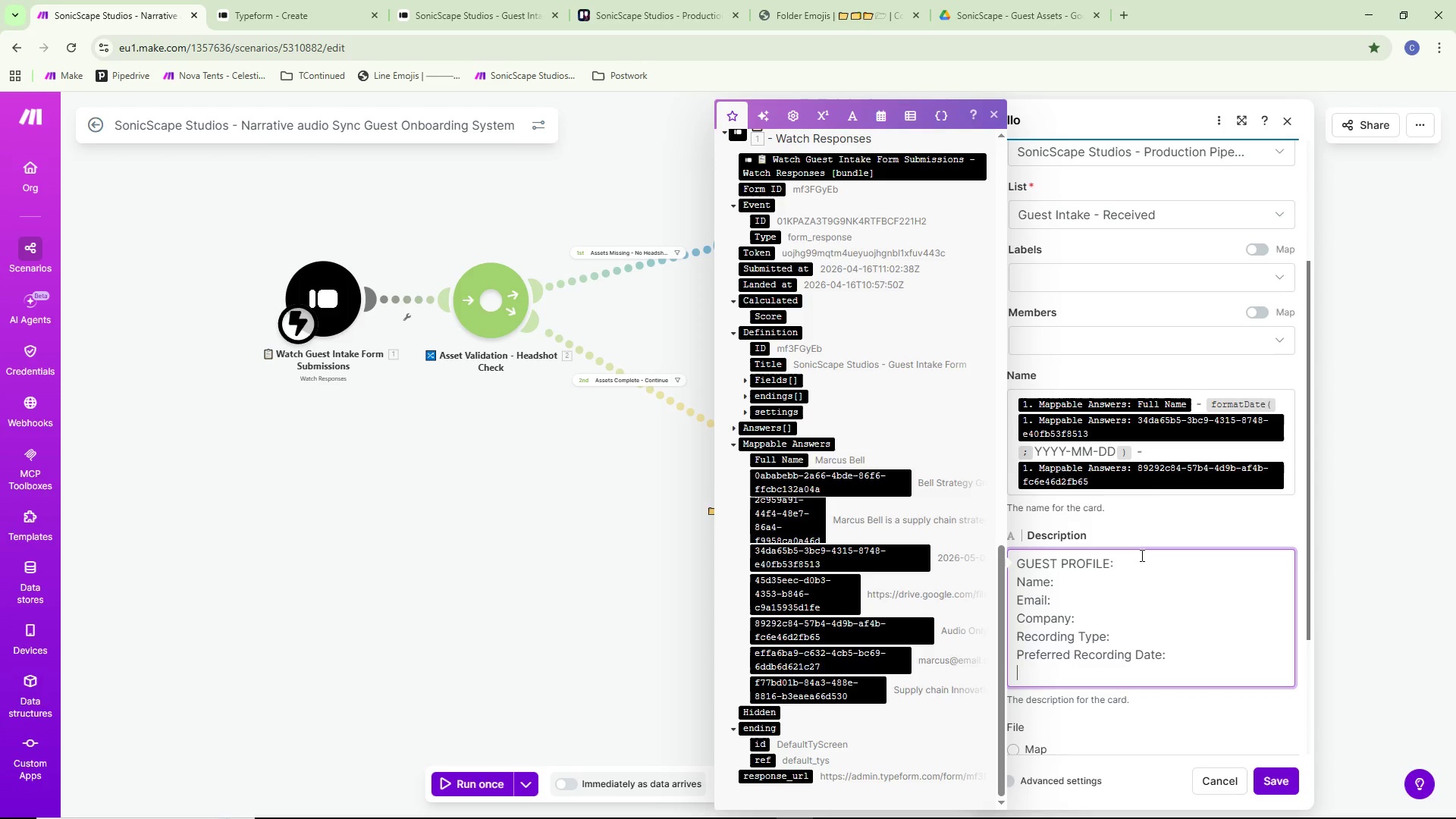 
key(Control+Backspace)
 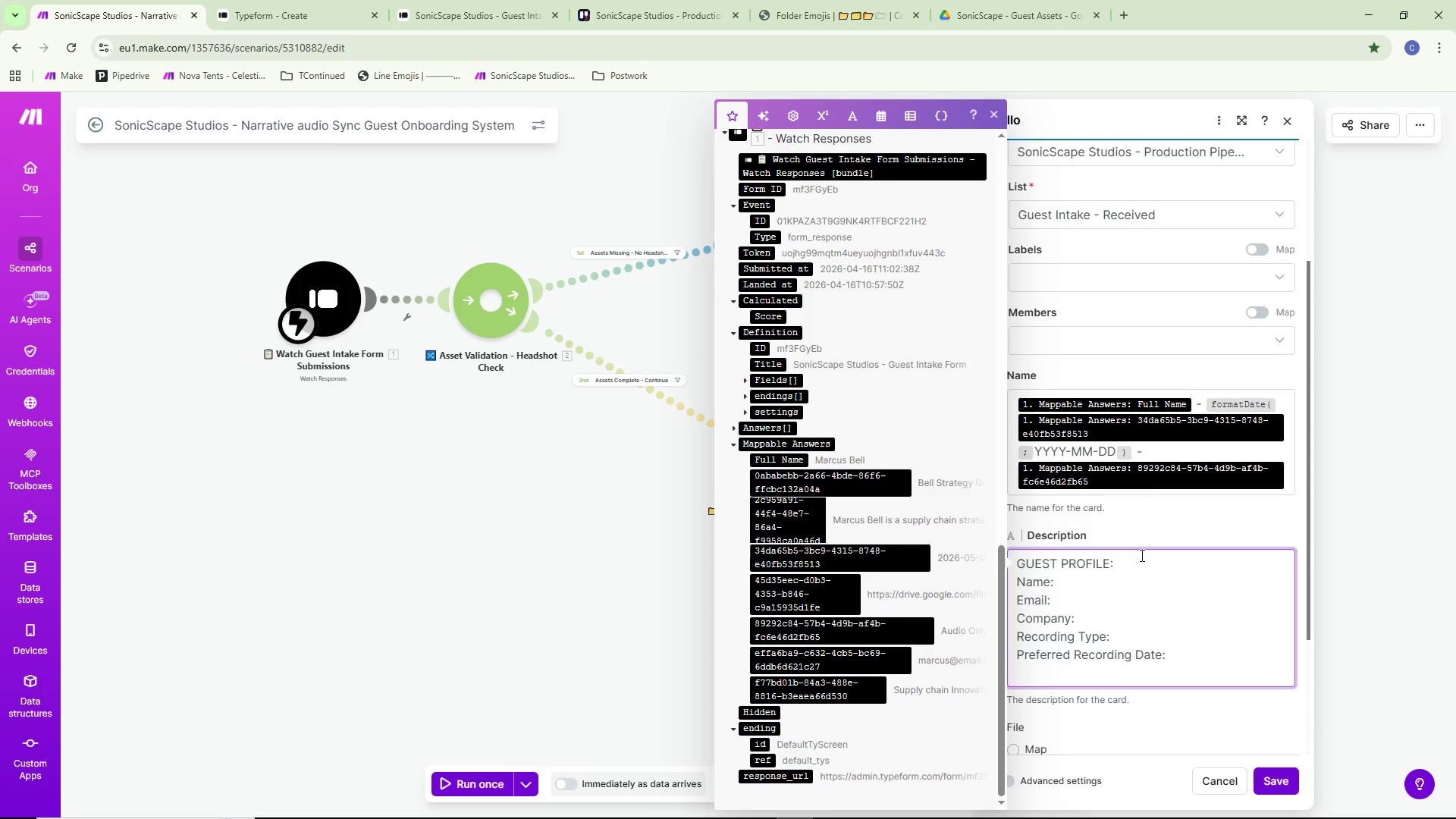 
type(Episode Topiv)
key(Backspace)
type(c:)
 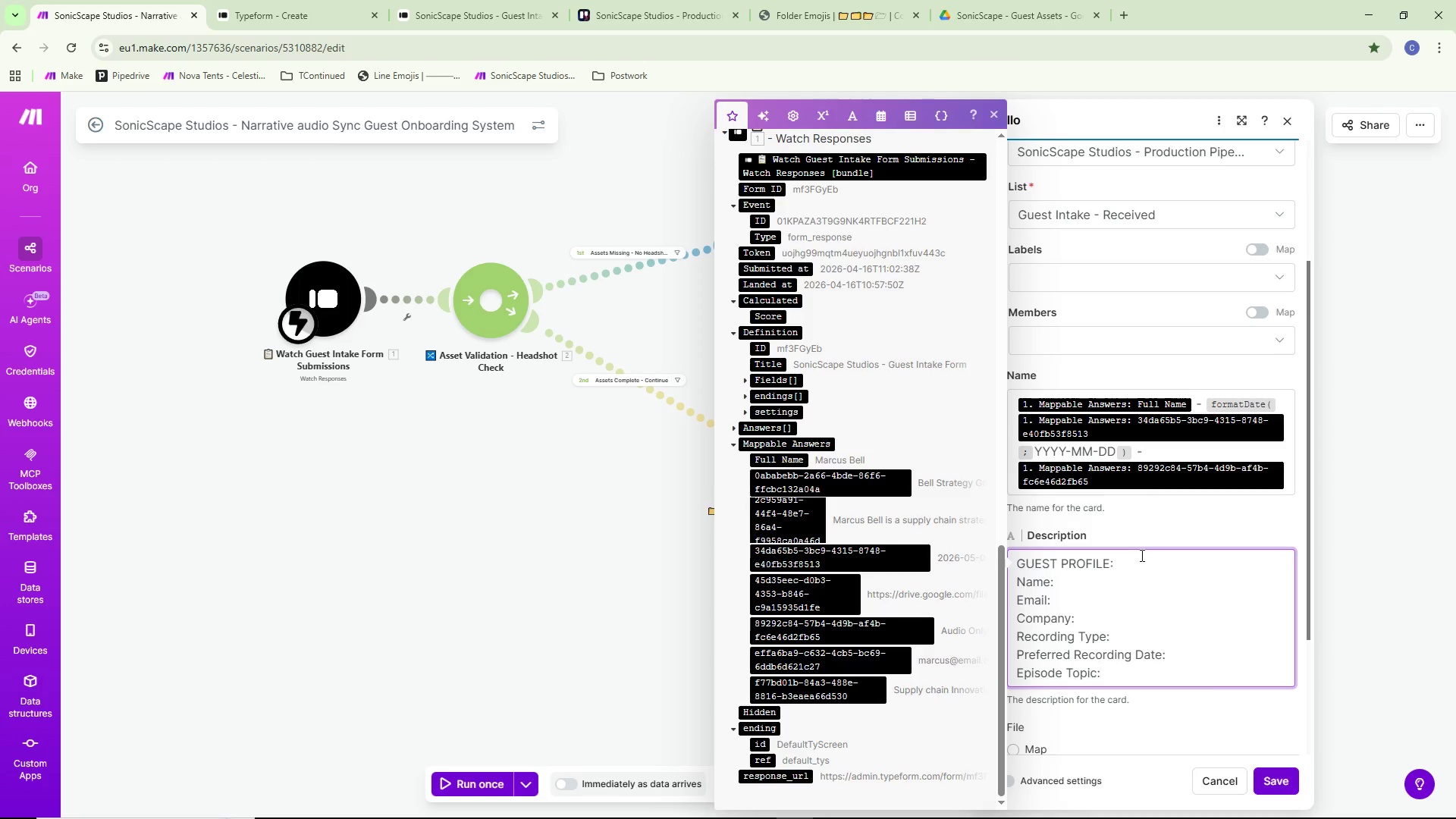 
key(Enter)
 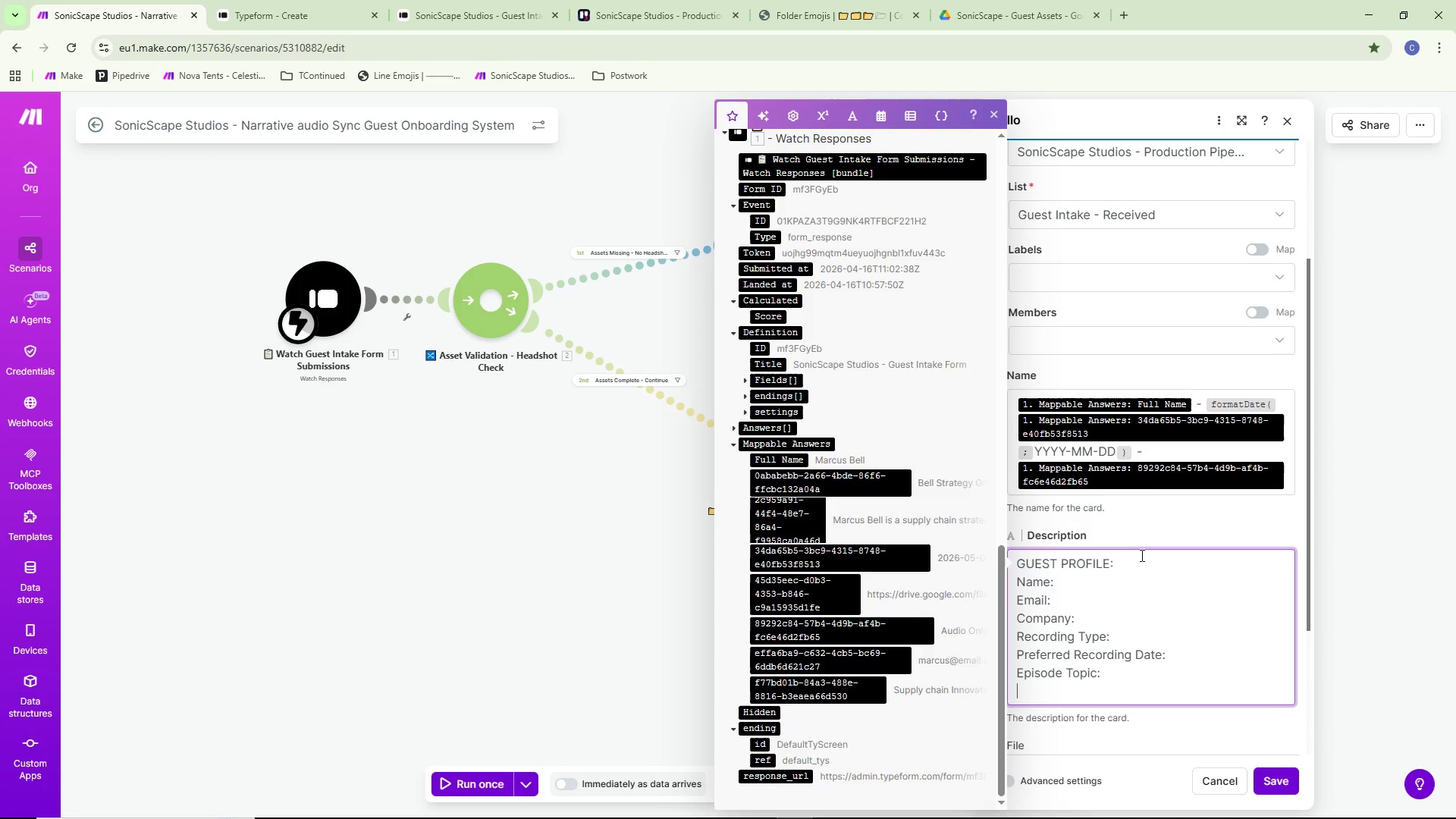 
key(Enter)
 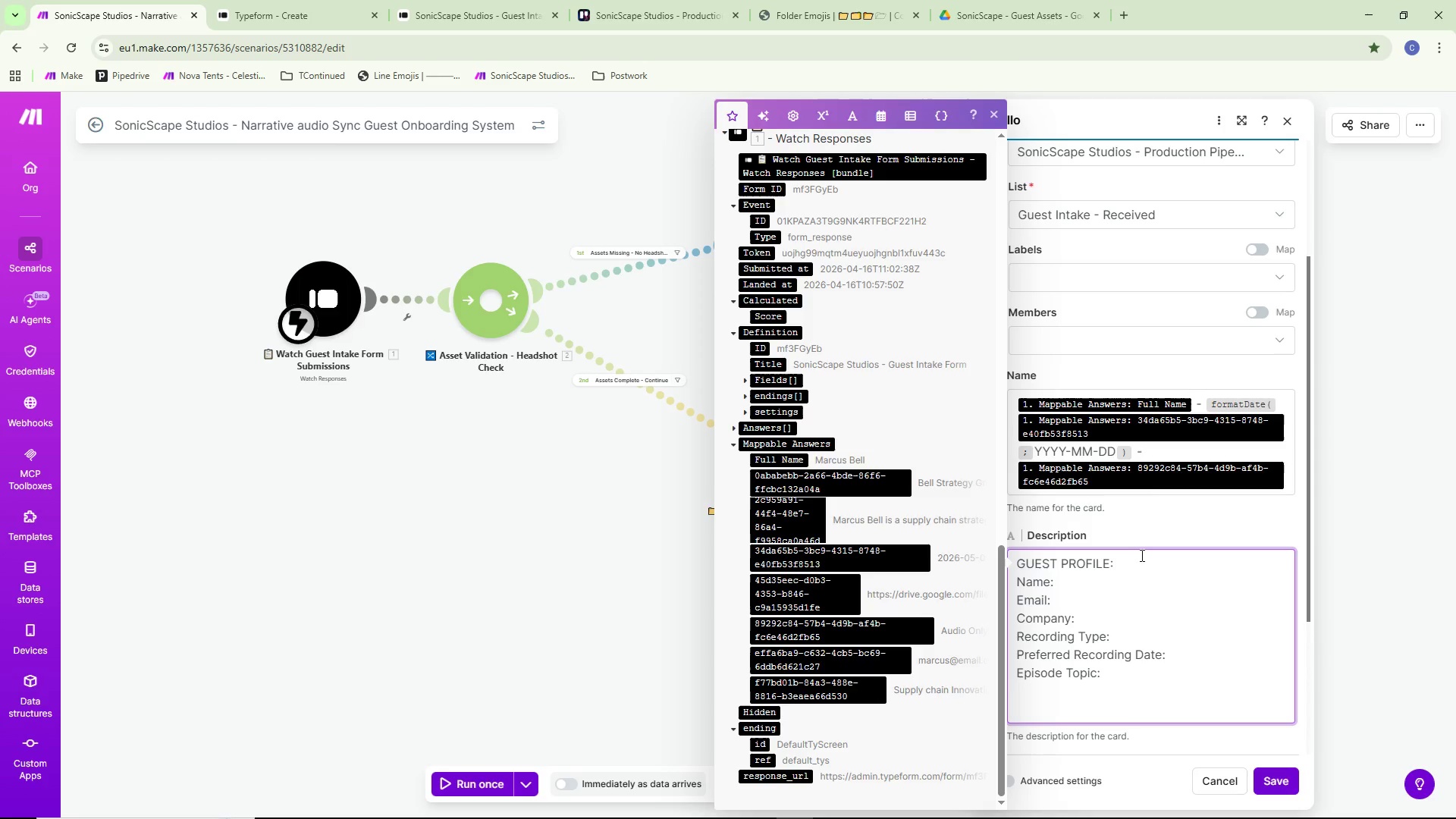 
type(BIO:)
 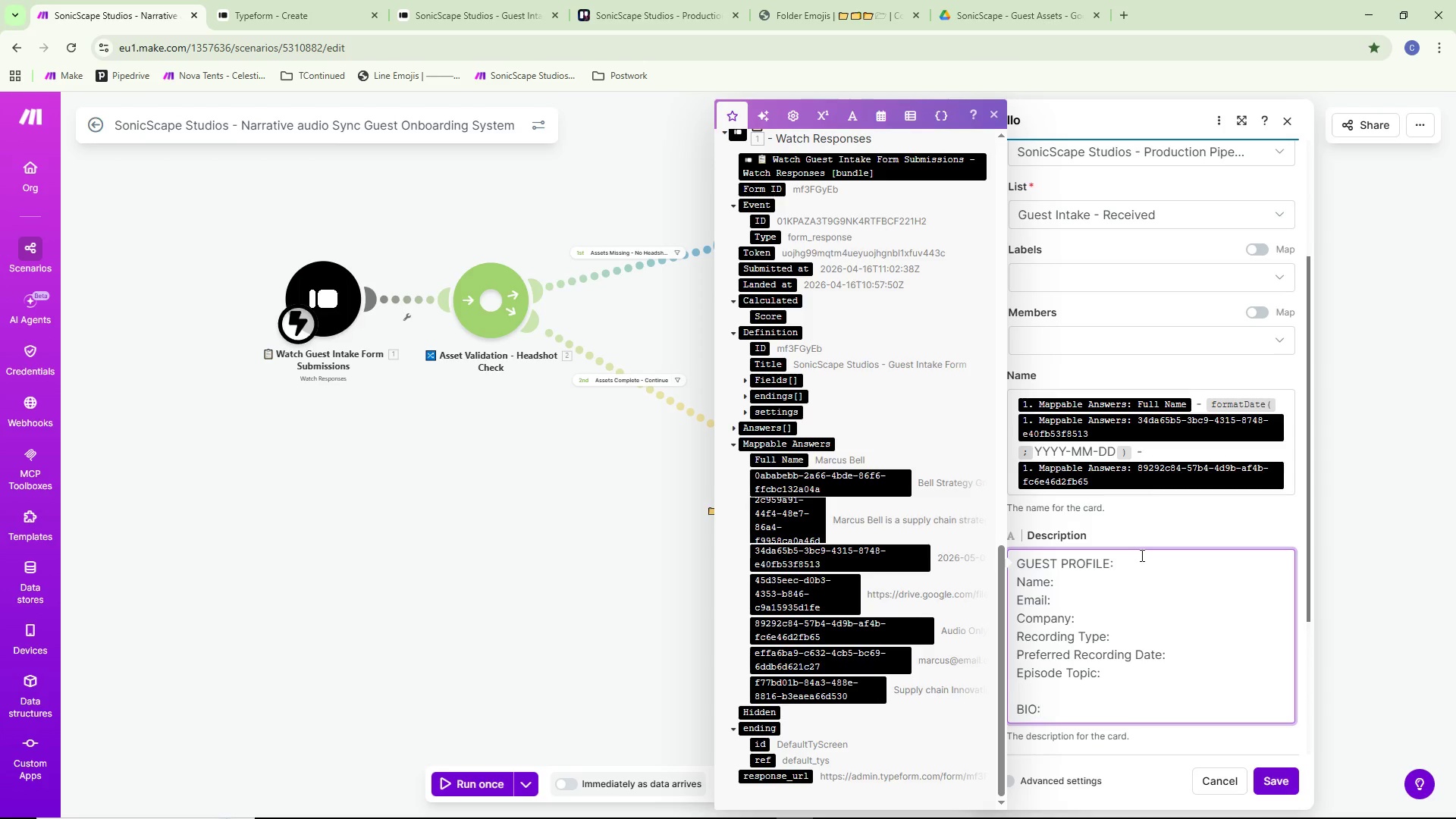 
key(Enter)
 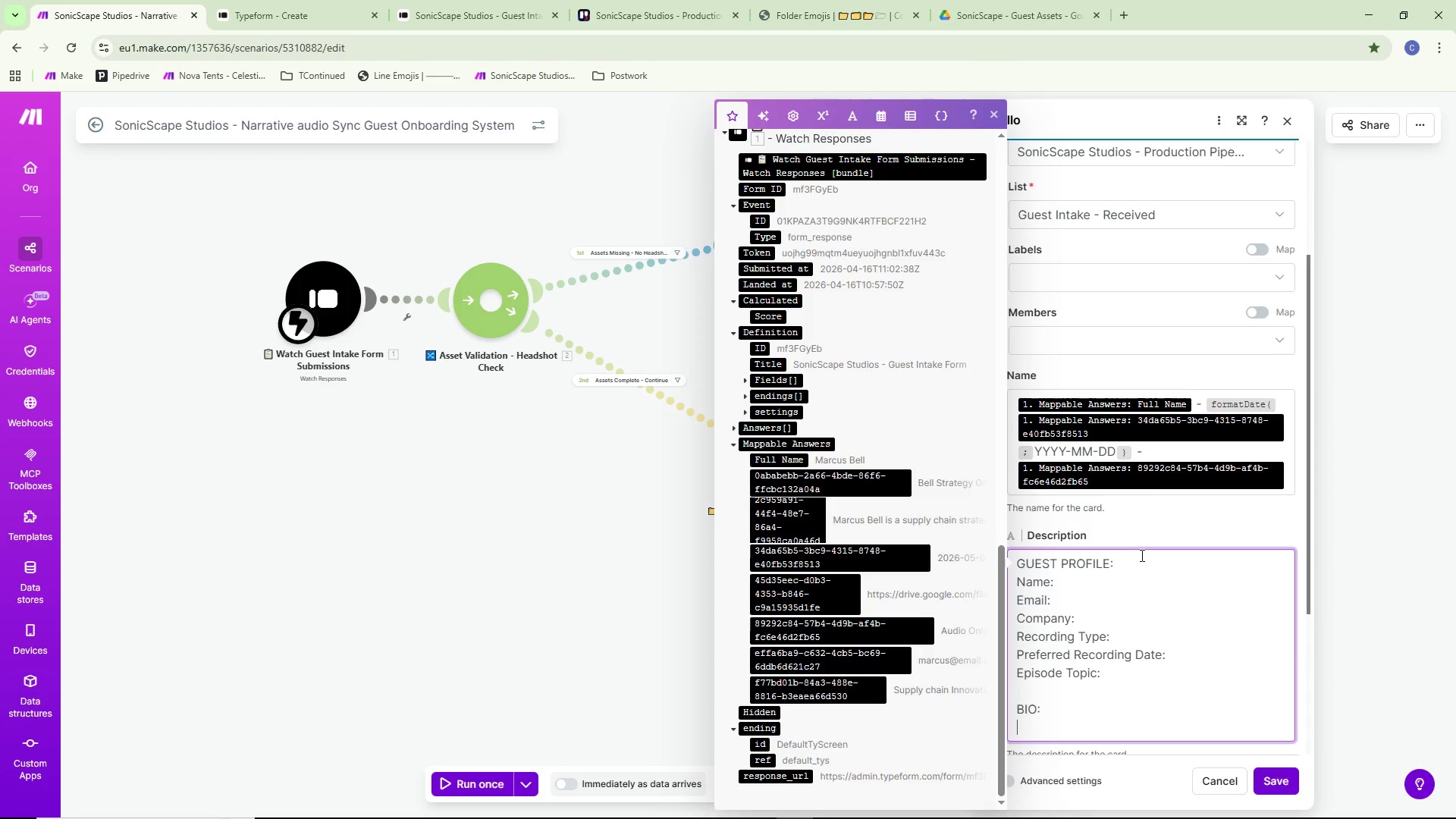 
key(Enter)
 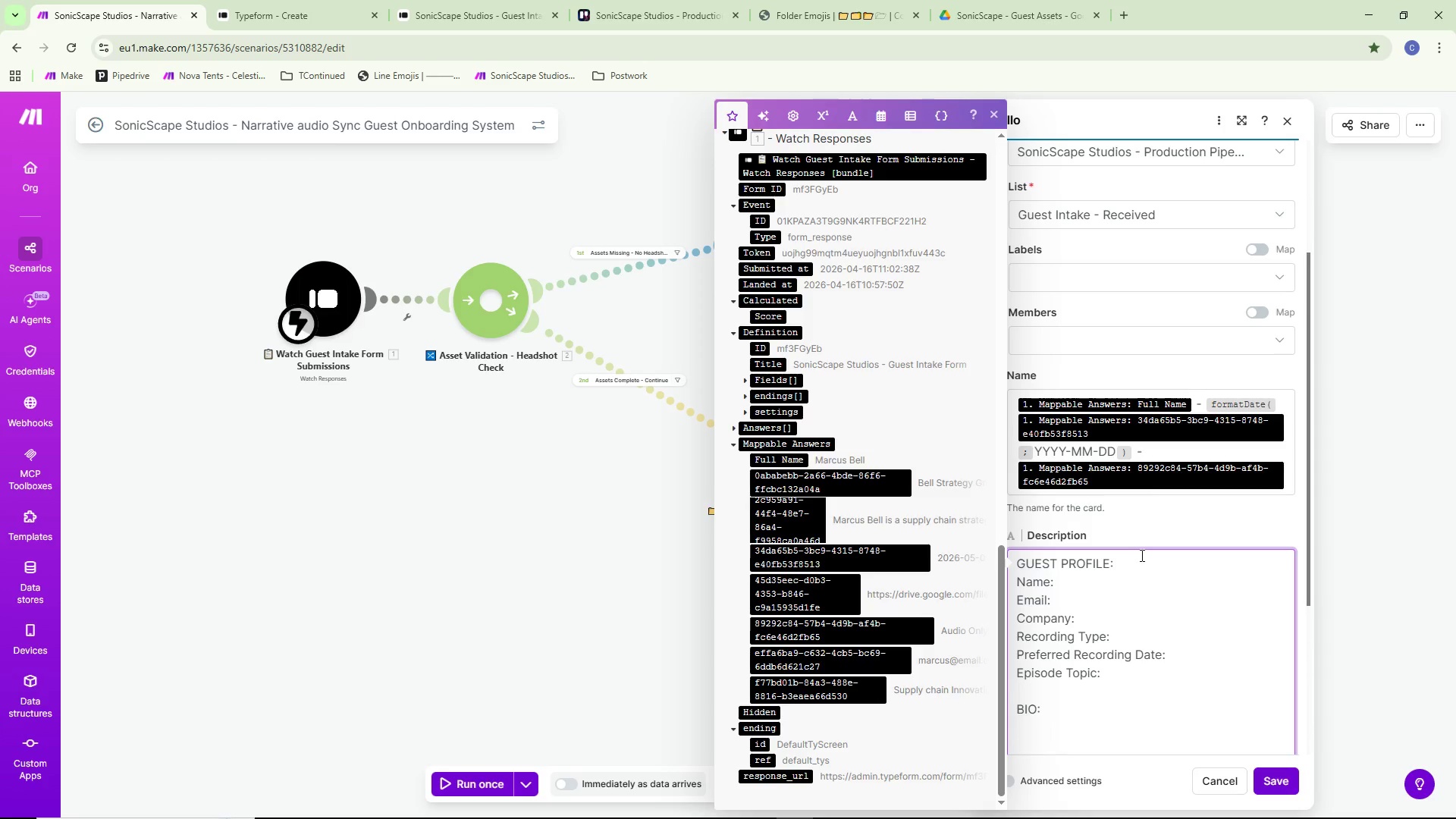 
type(HEADSHOT)
 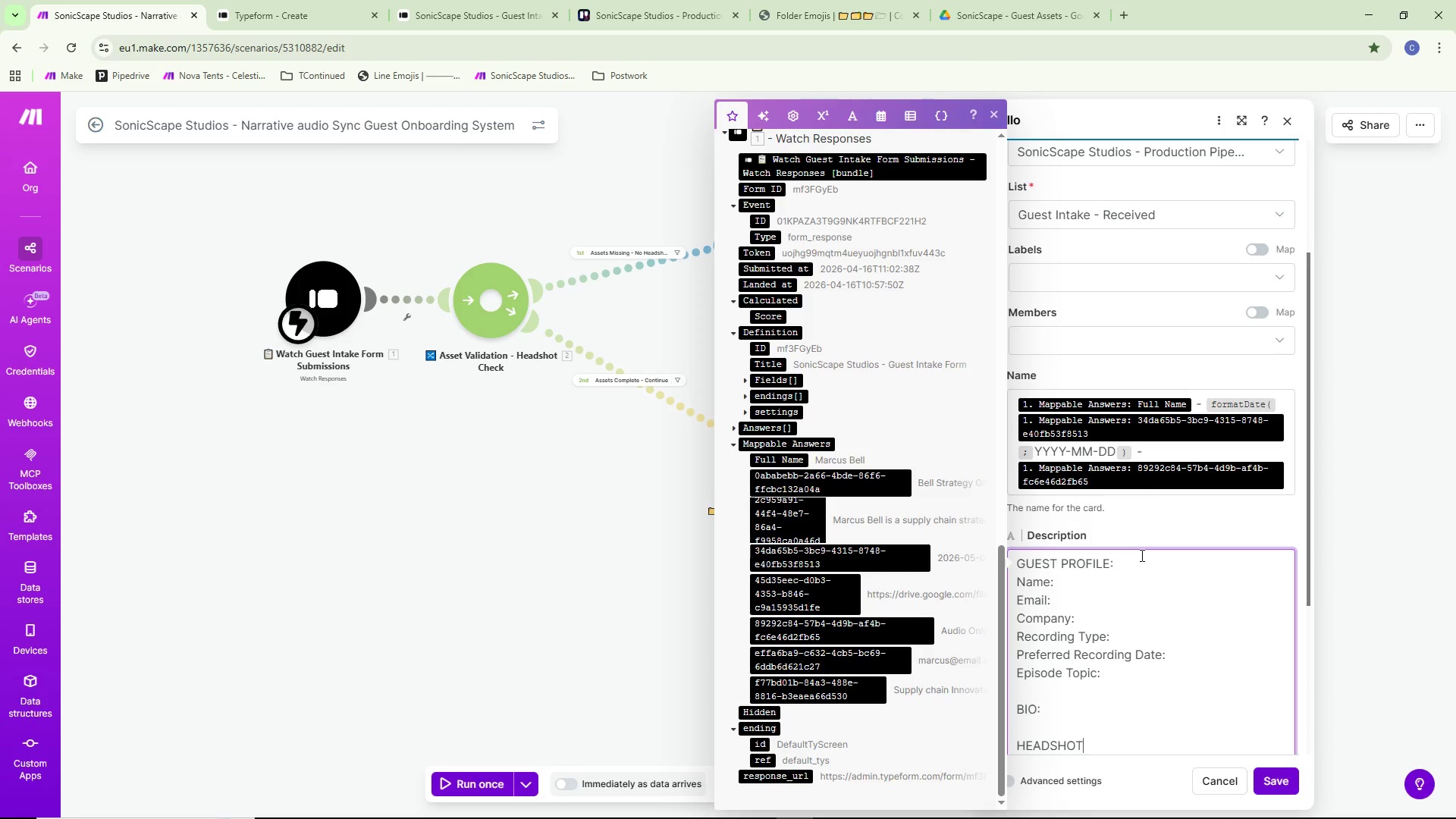 
scroll: coordinate [1141, 555], scroll_direction: down, amount: 6.0
 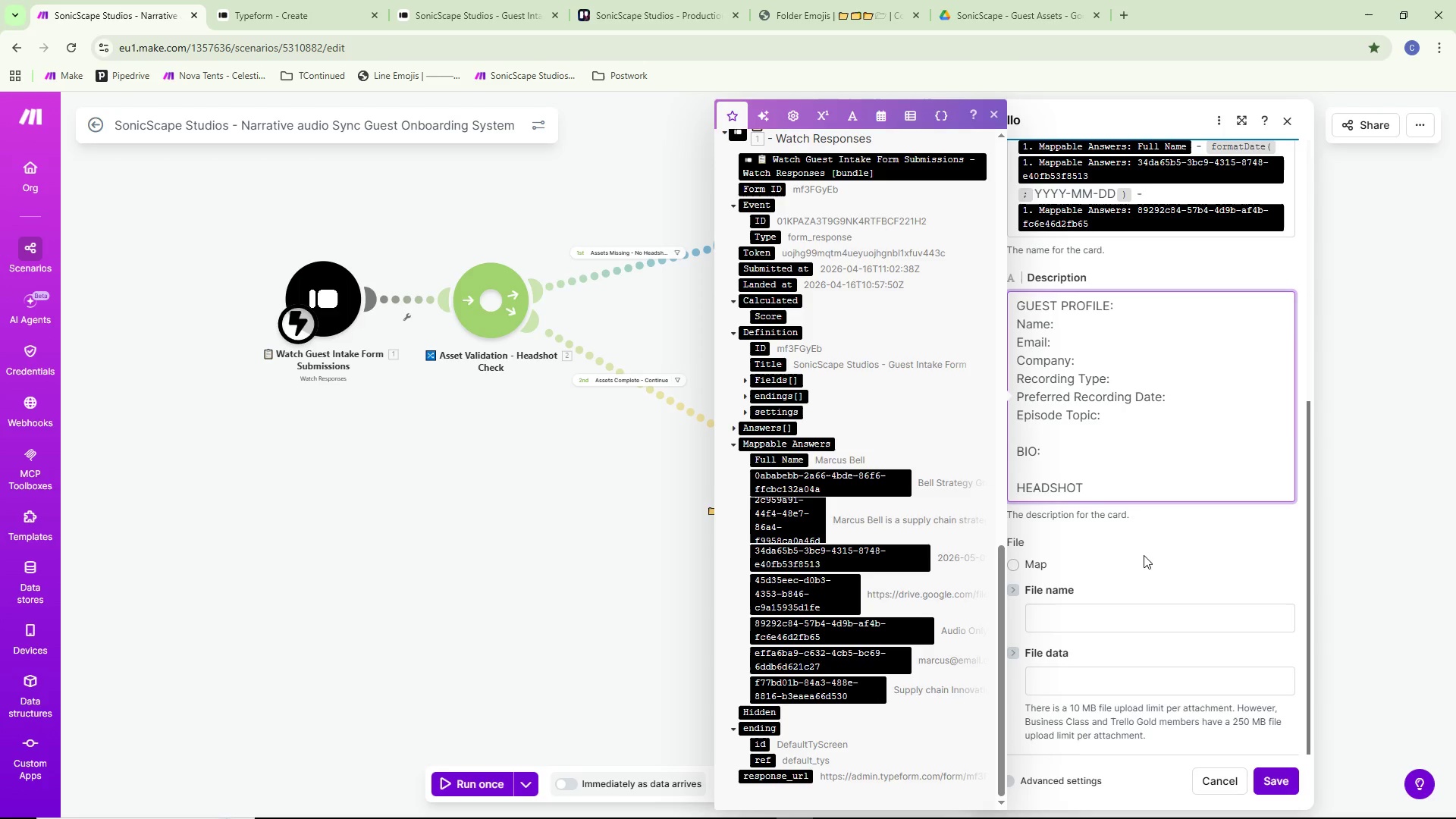 
wait(7.35)
 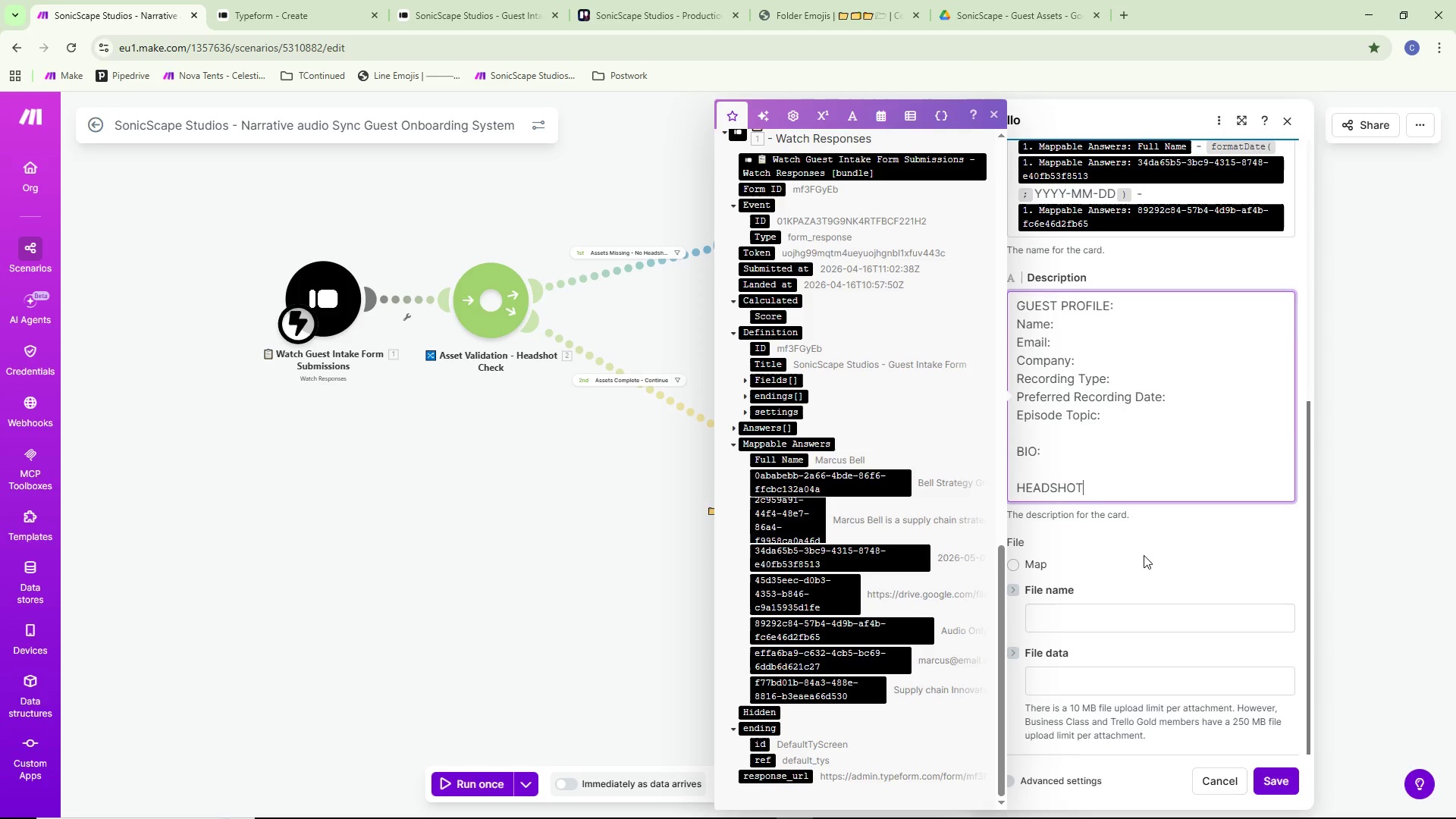 
key(Shift+ShiftLeft)
 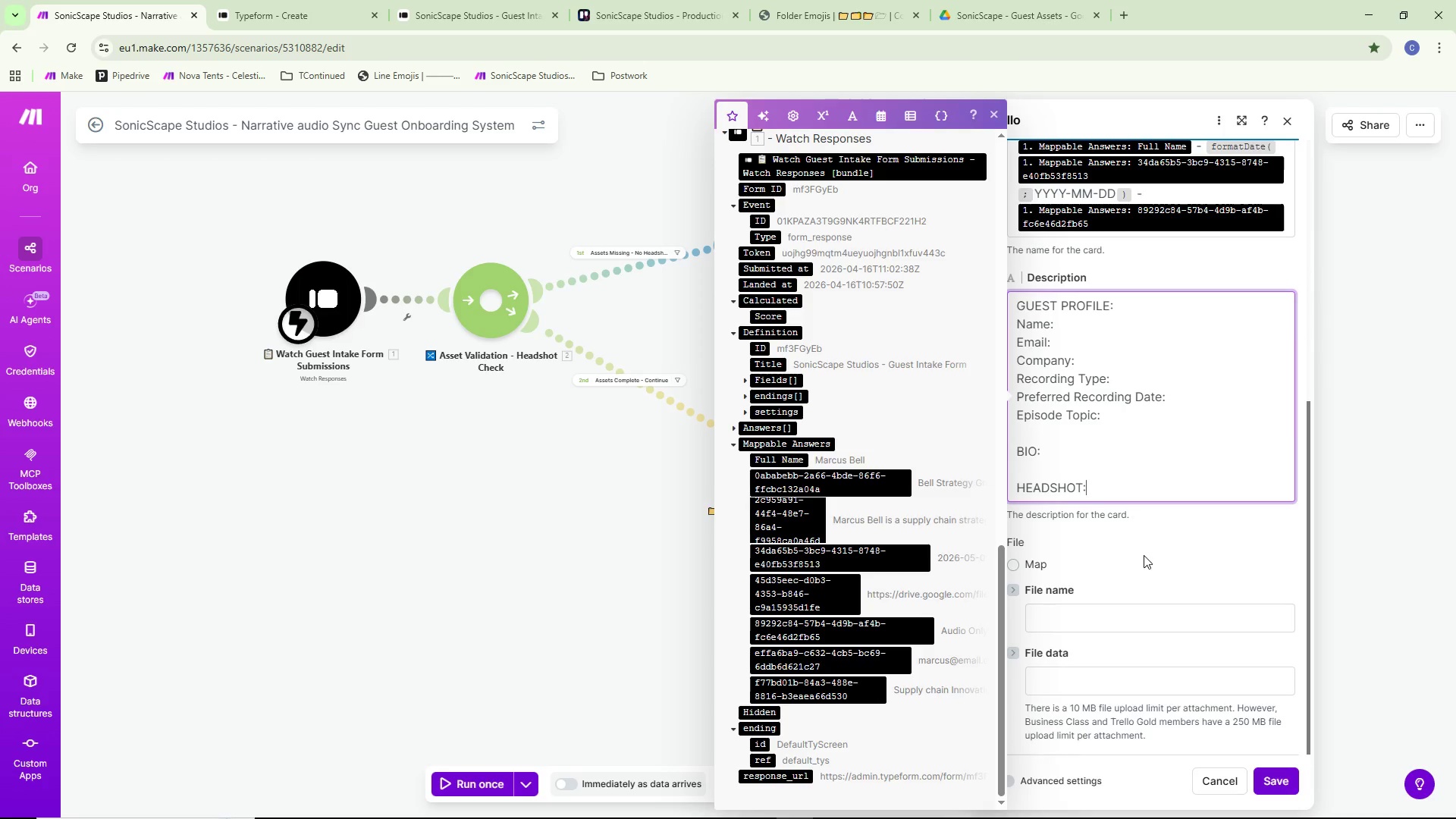 
key(Shift+Semicolon)
 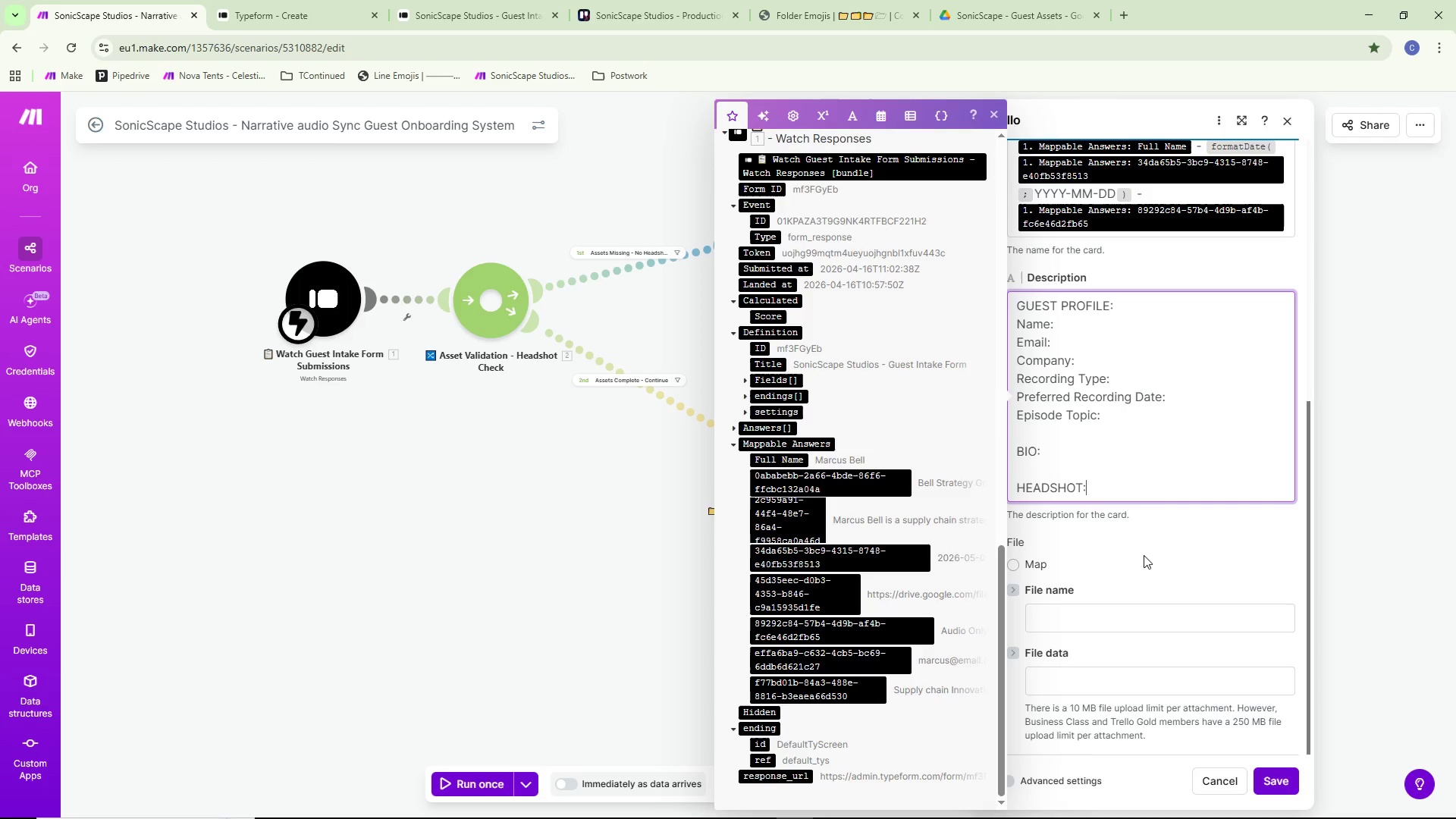 
key(Enter)
 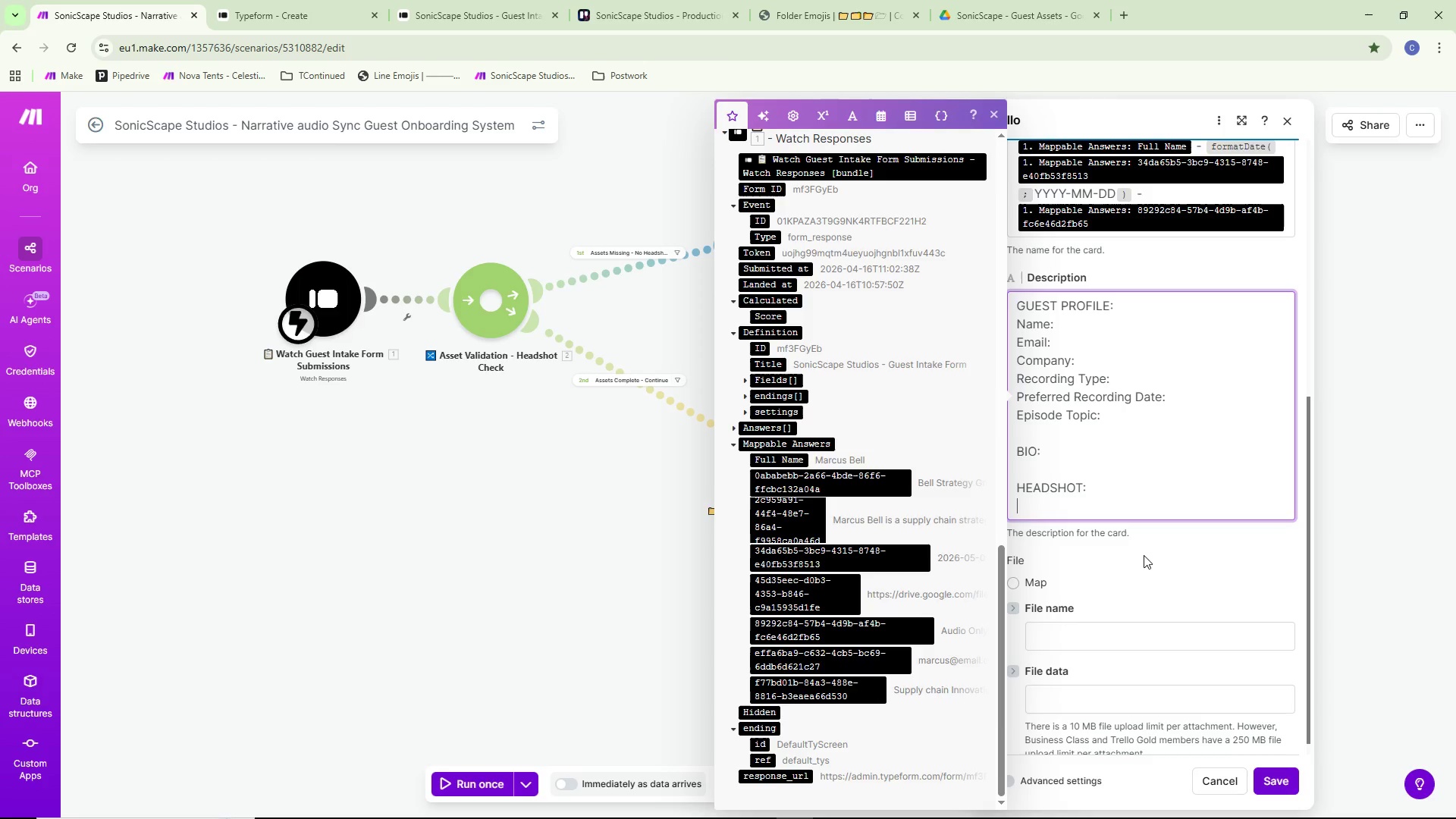 
key(Delete)
 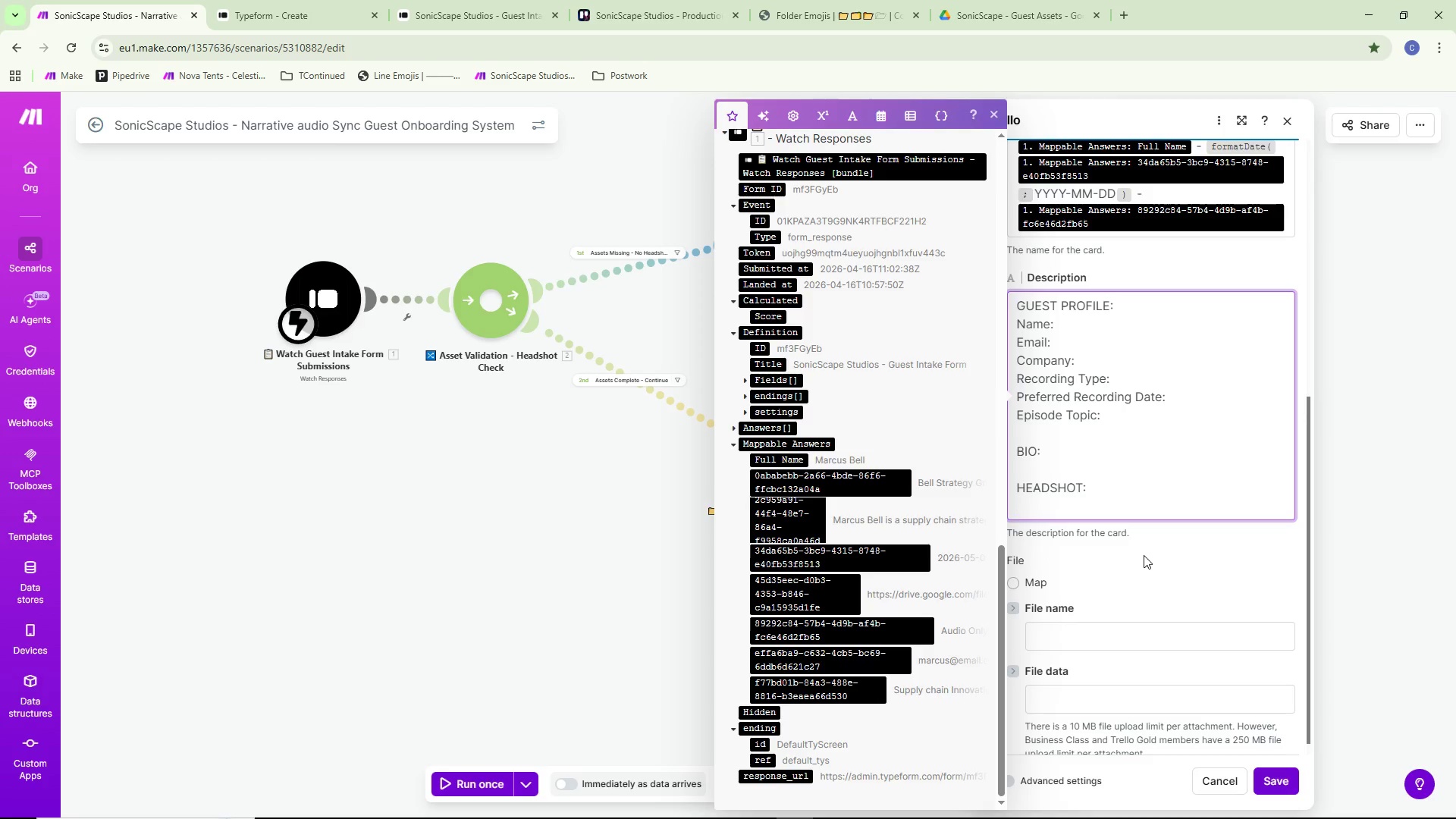 
key(Delete)
 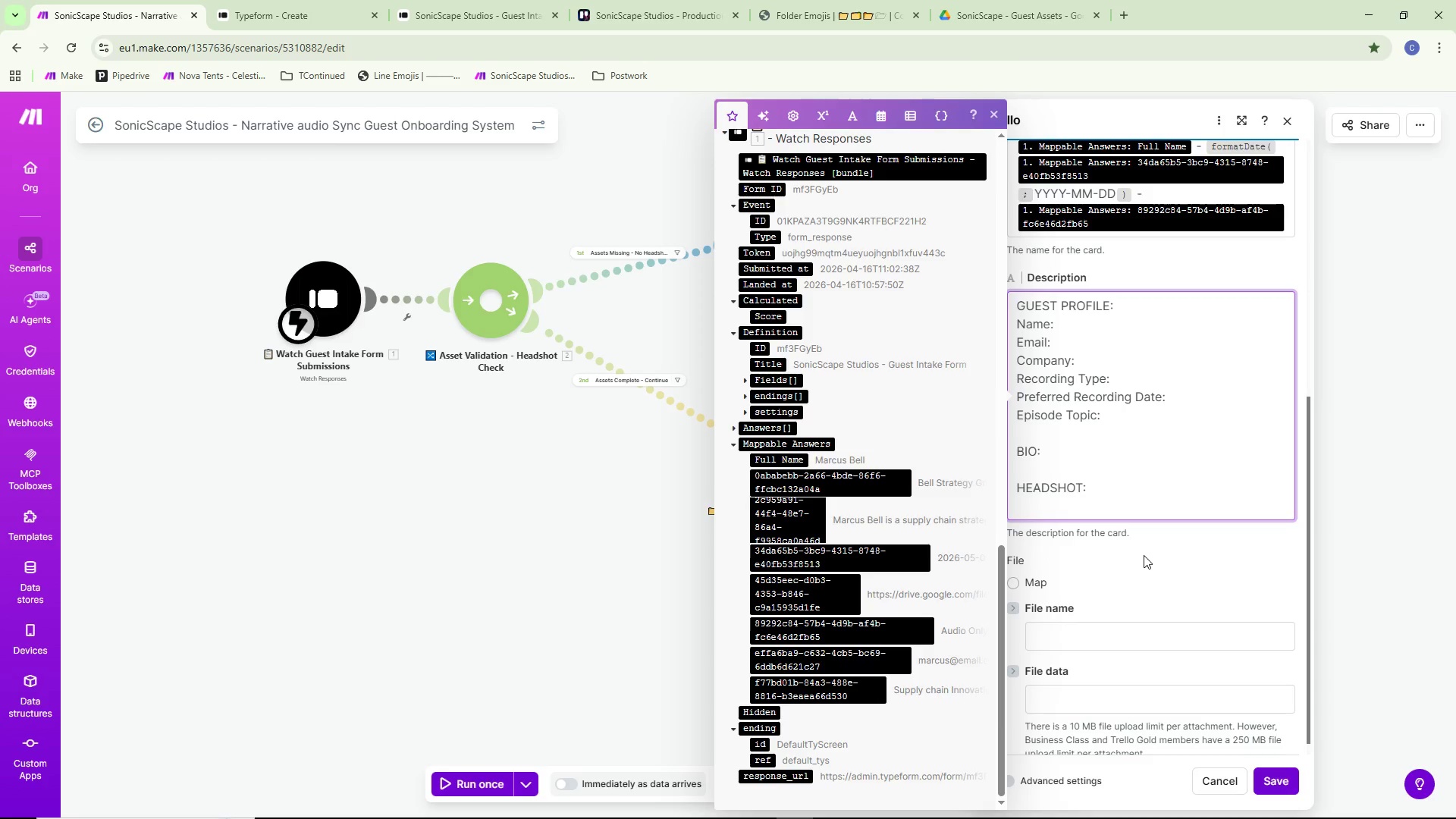 
key(Enter)
 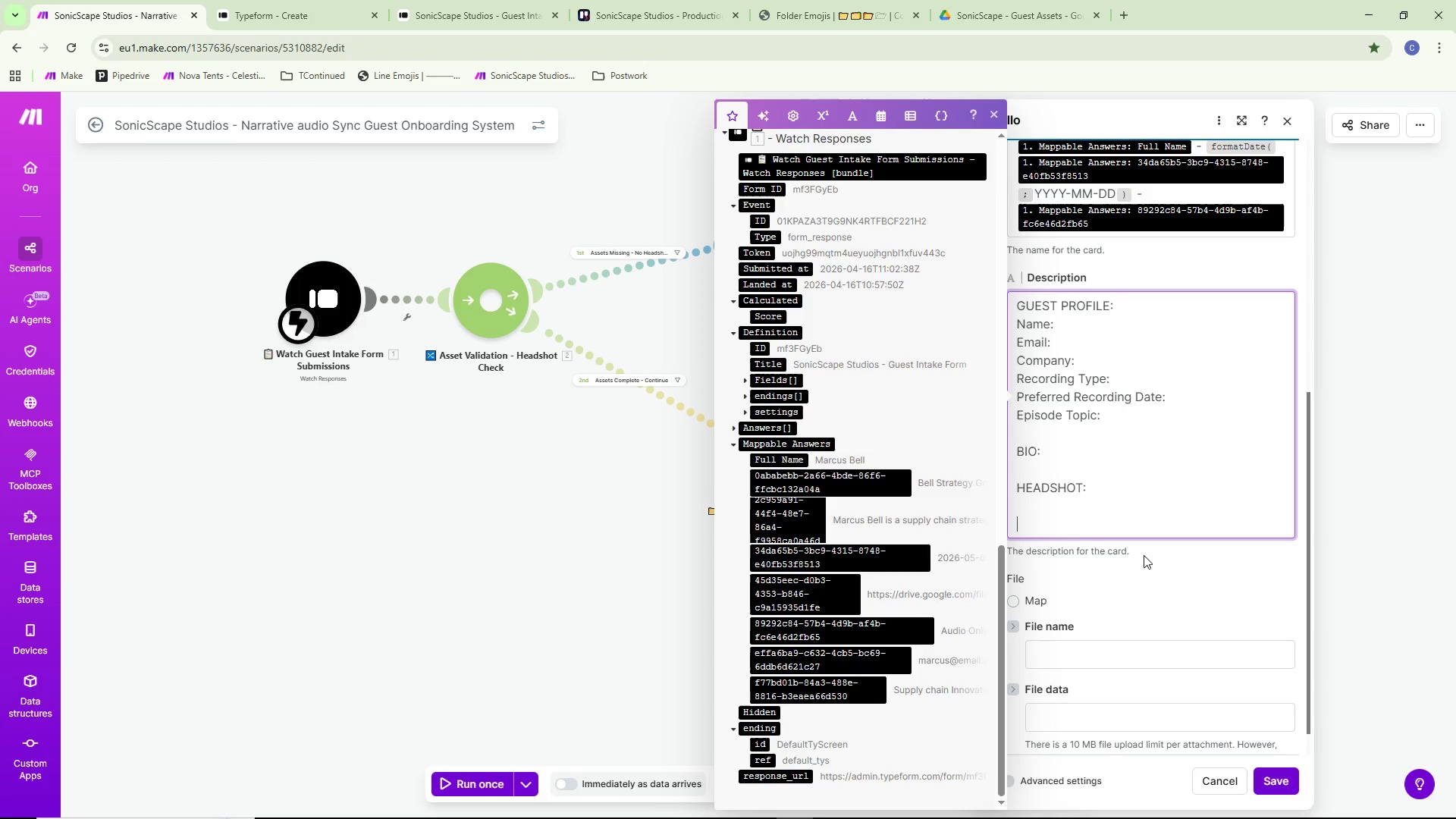 
type(GOOGLE DRIVE FOLDER:)
 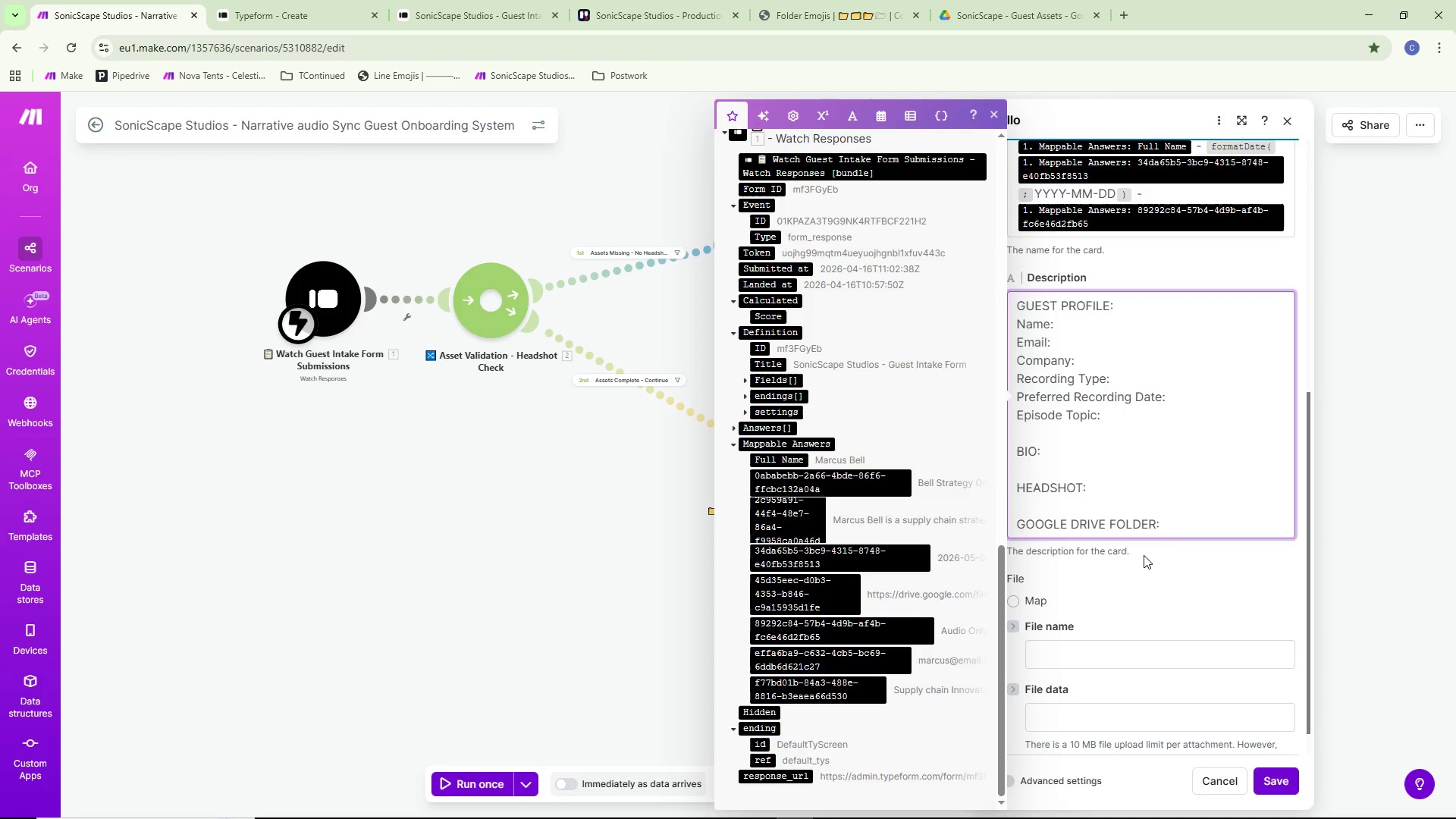 
key(Enter)
 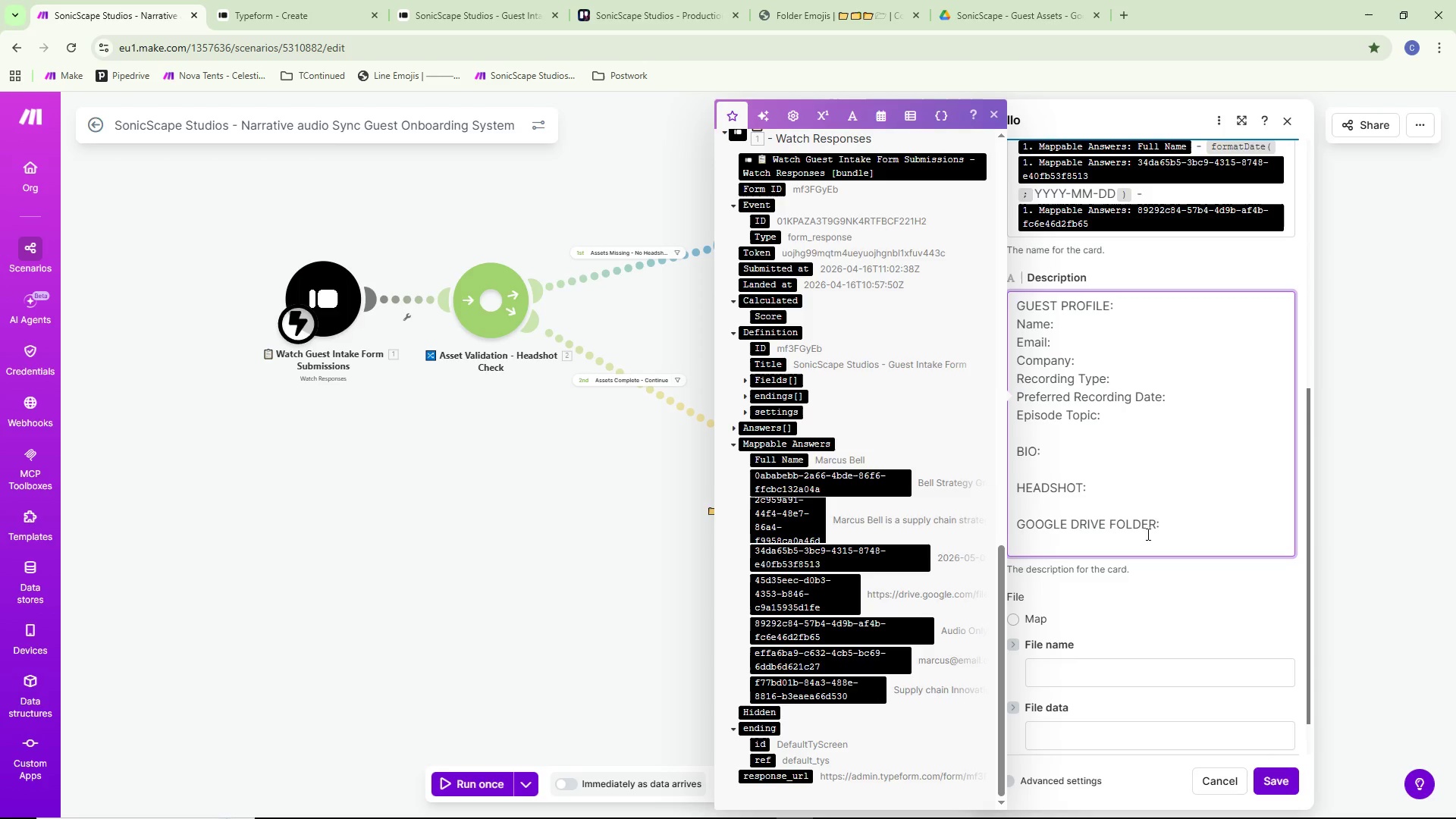 
scroll: coordinate [1118, 447], scroll_direction: up, amount: 3.0
 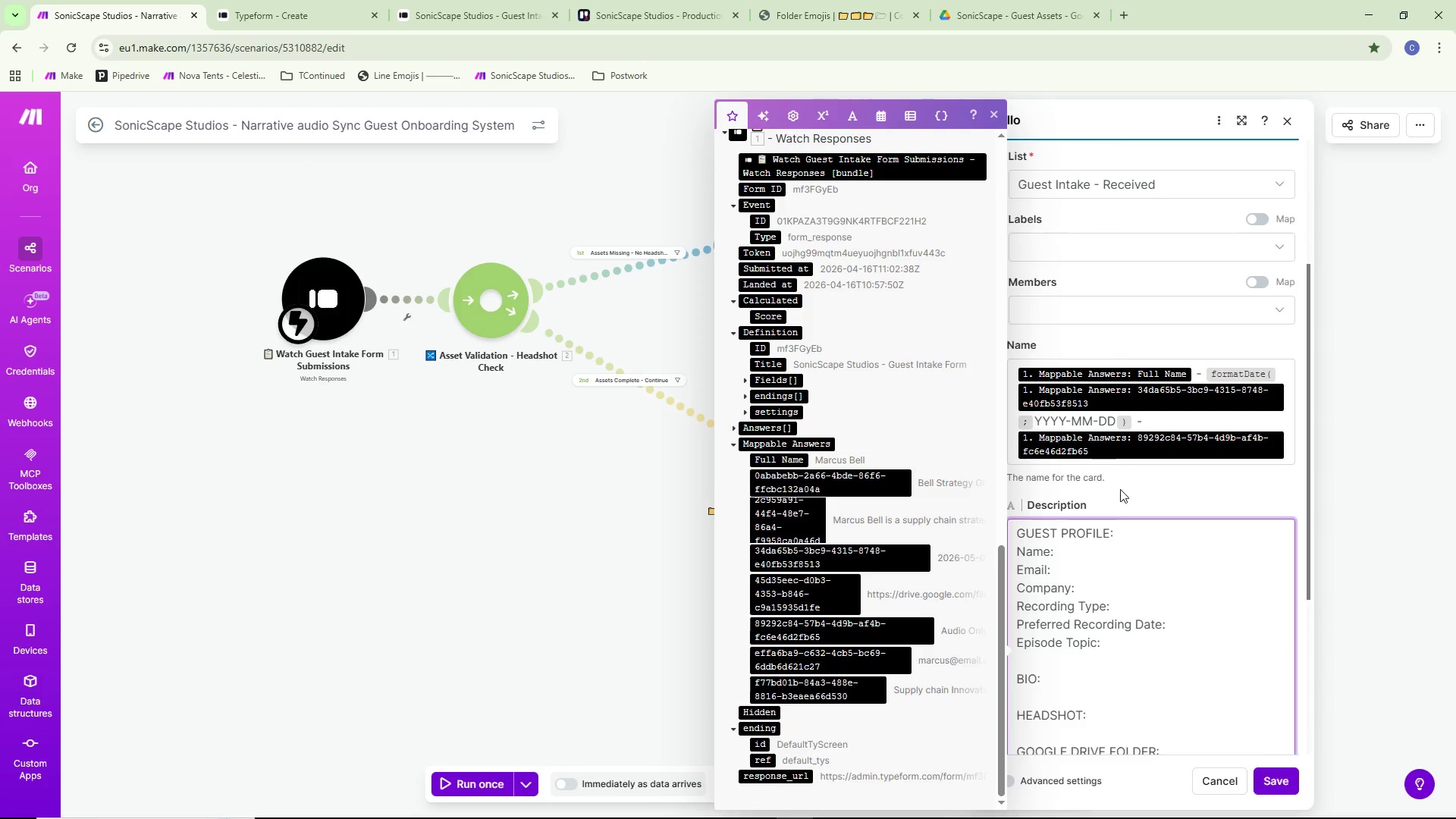 
scroll: coordinate [1108, 595], scroll_direction: down, amount: 2.0
 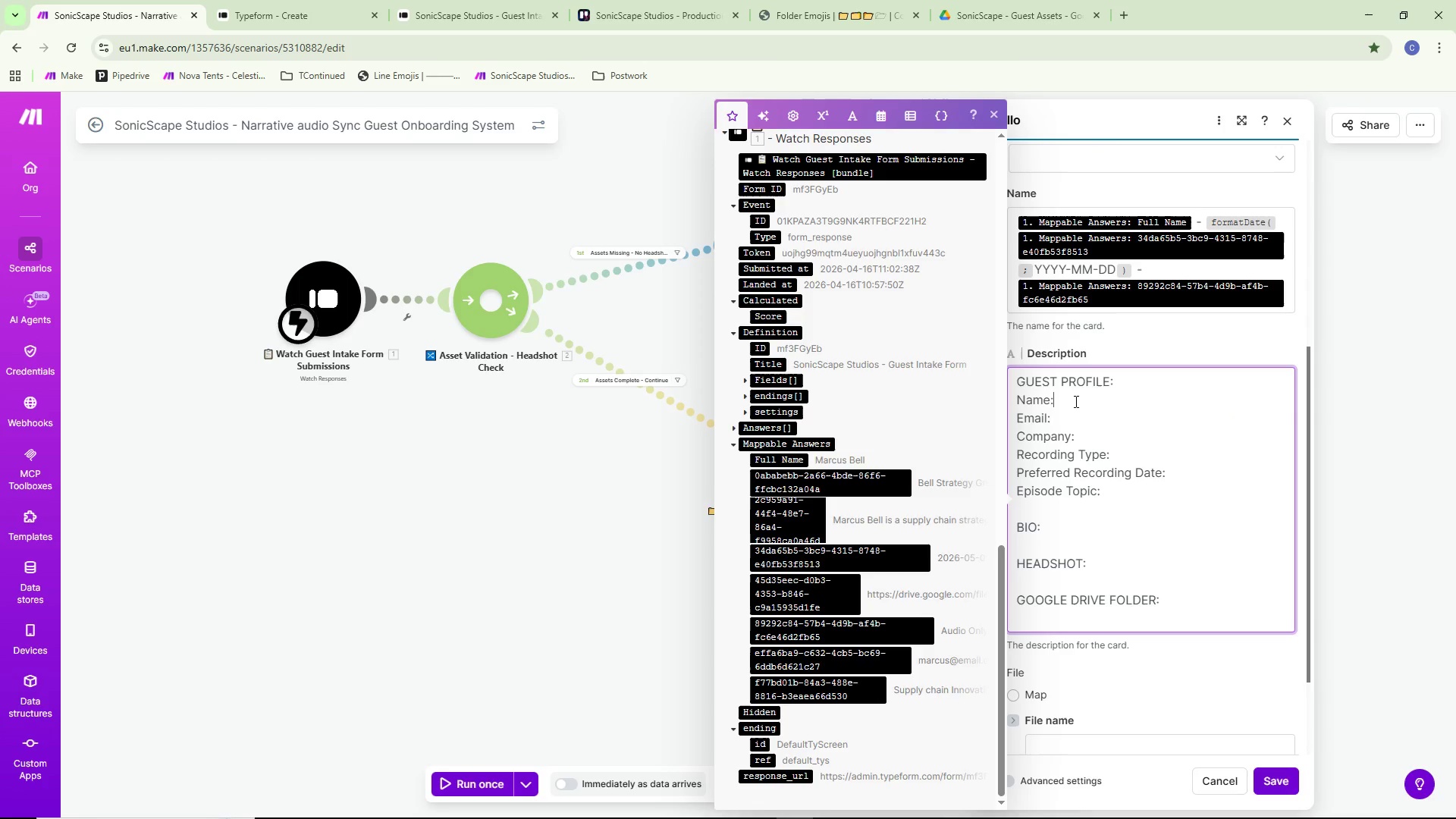 
key(Space)
 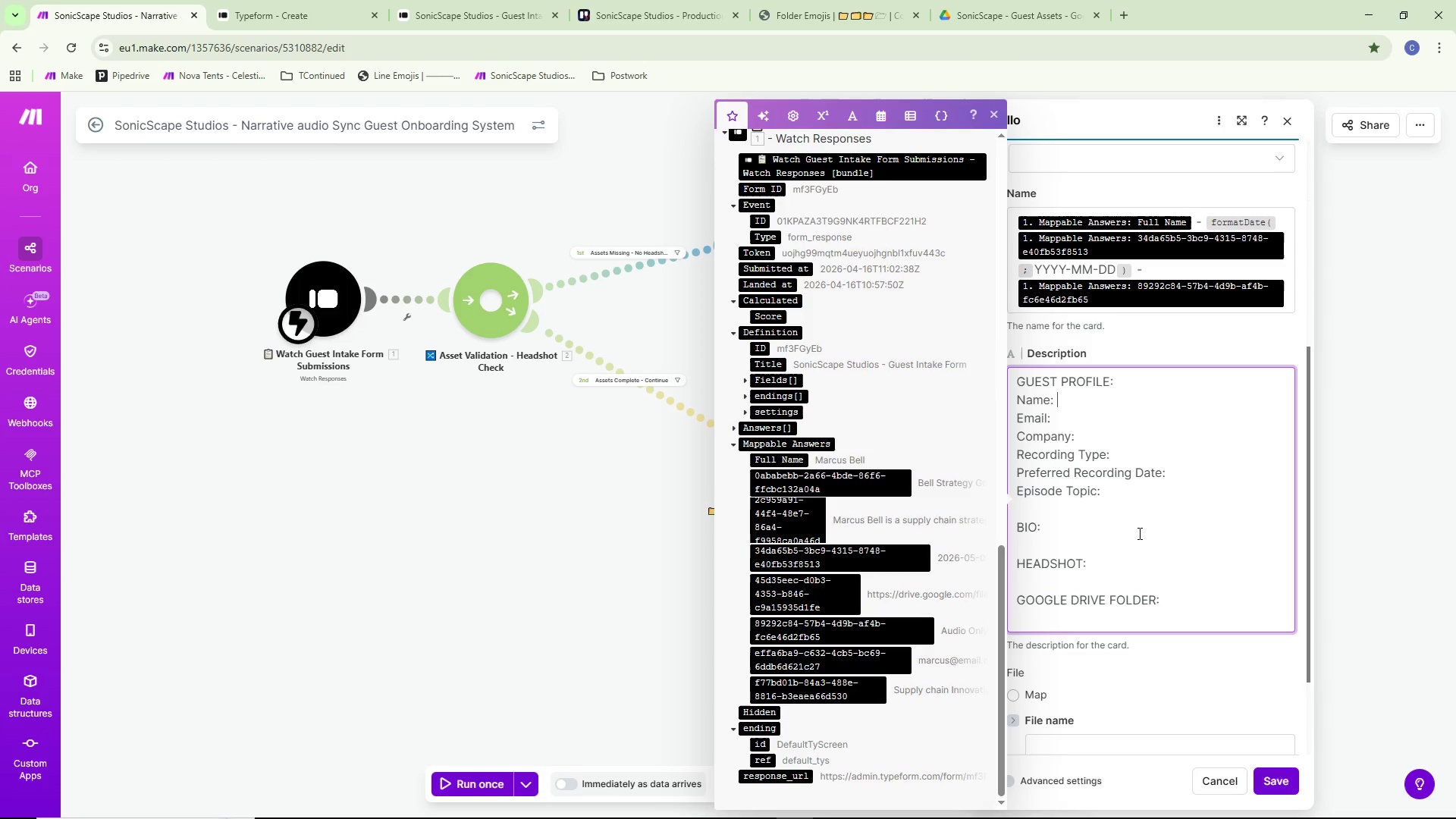 
wait(26.55)
 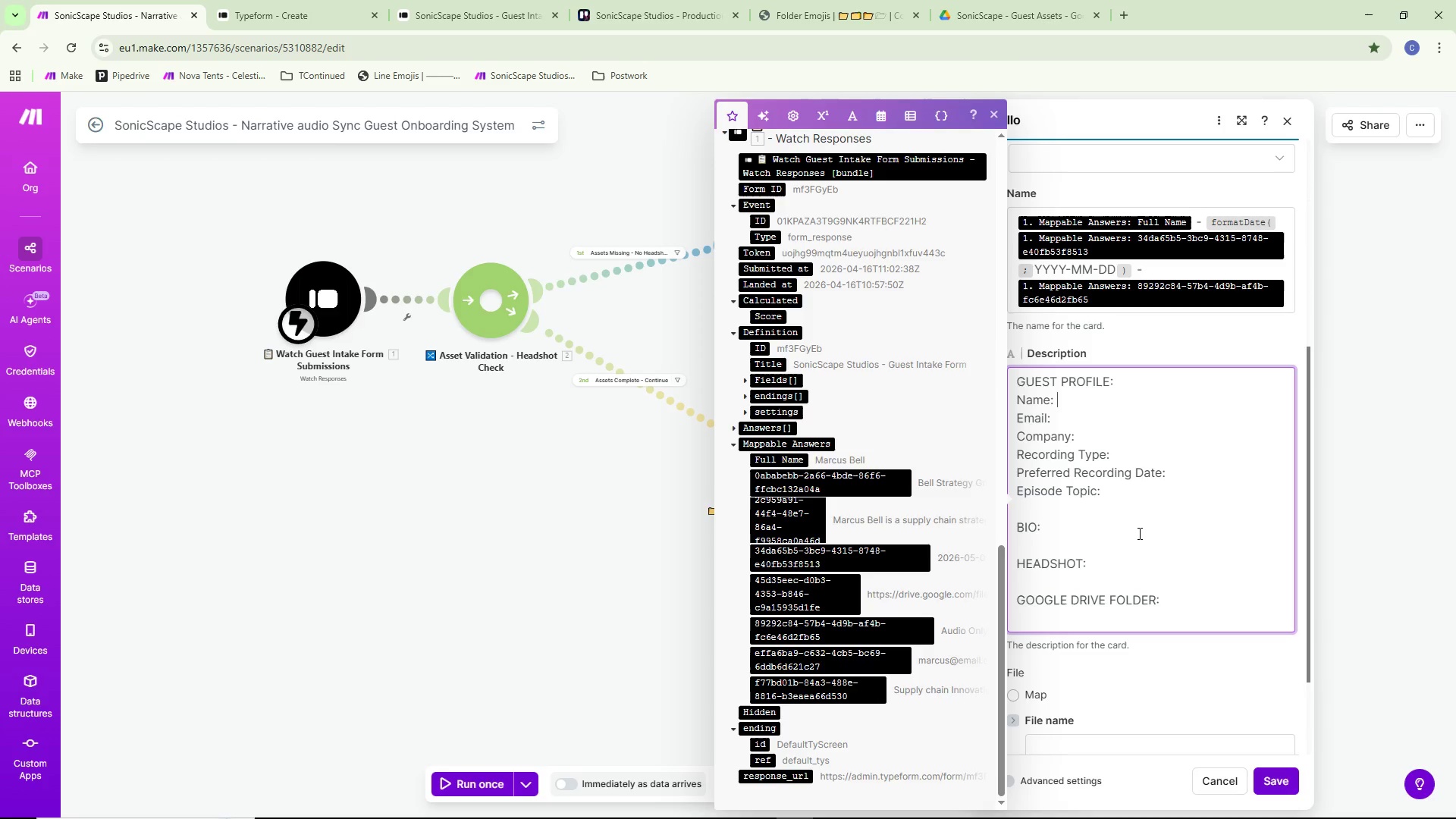 
left_click([1097, 410])
 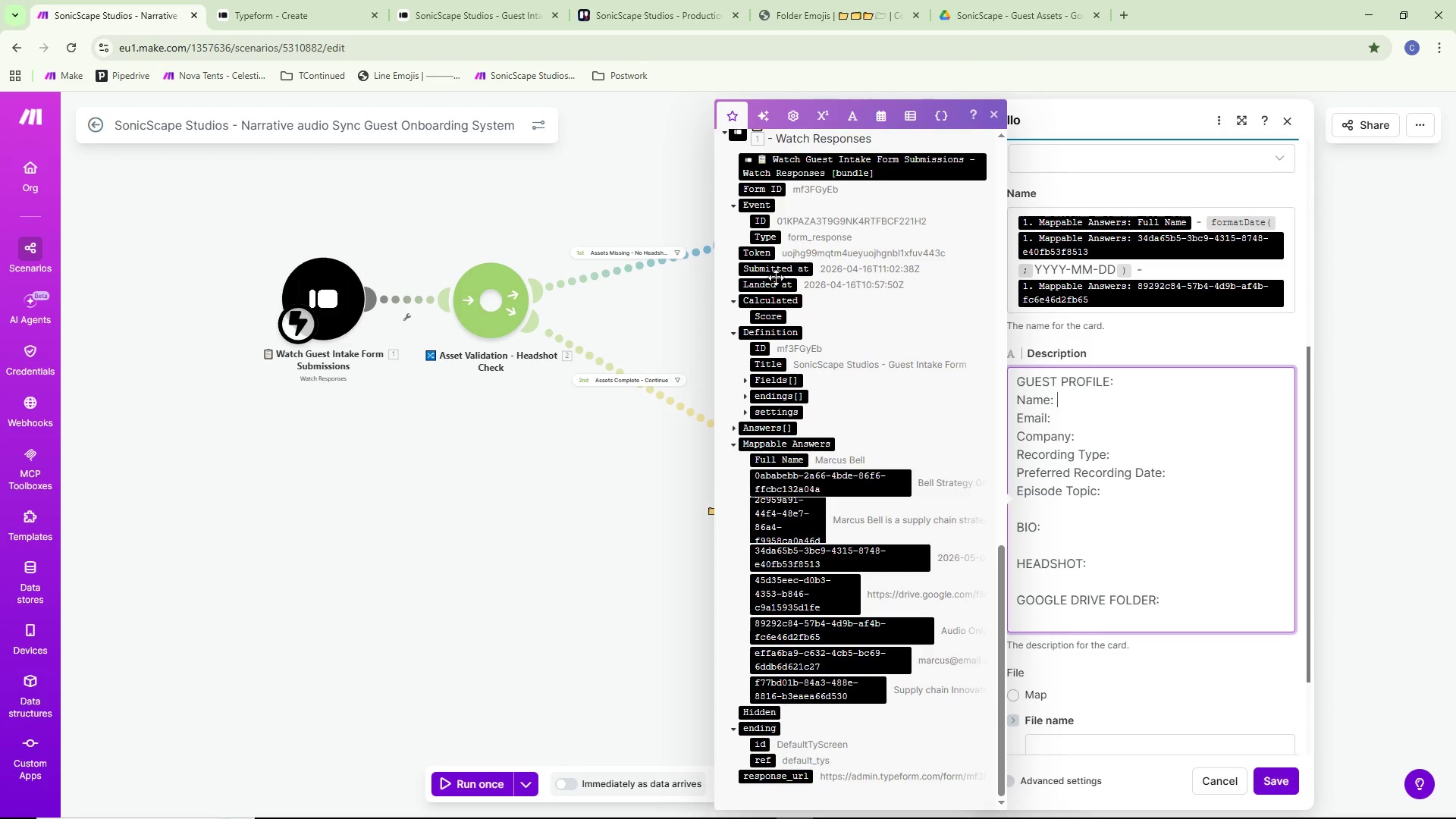 
scroll: coordinate [818, 586], scroll_direction: down, amount: 4.0
 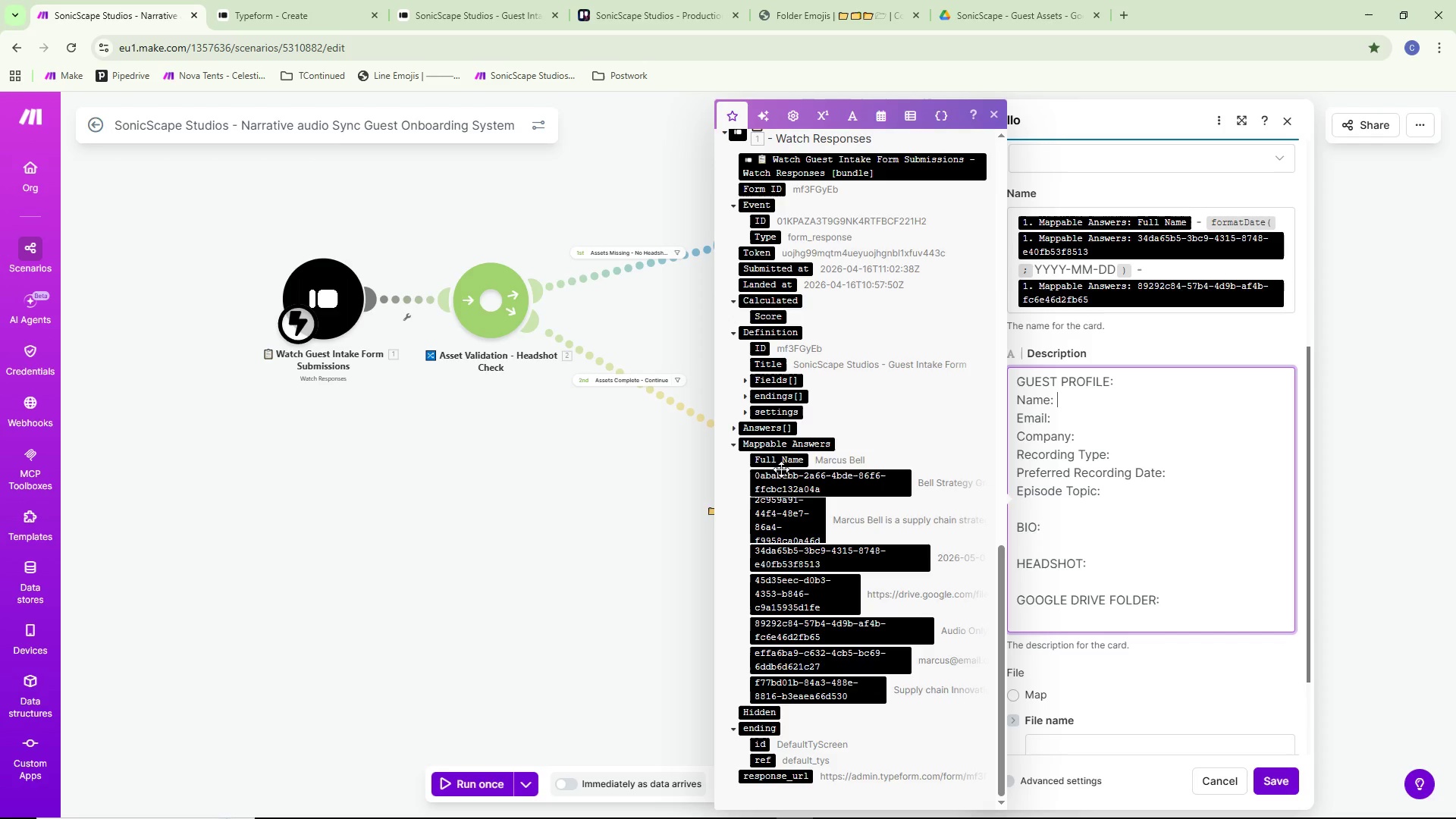 
left_click([780, 462])
 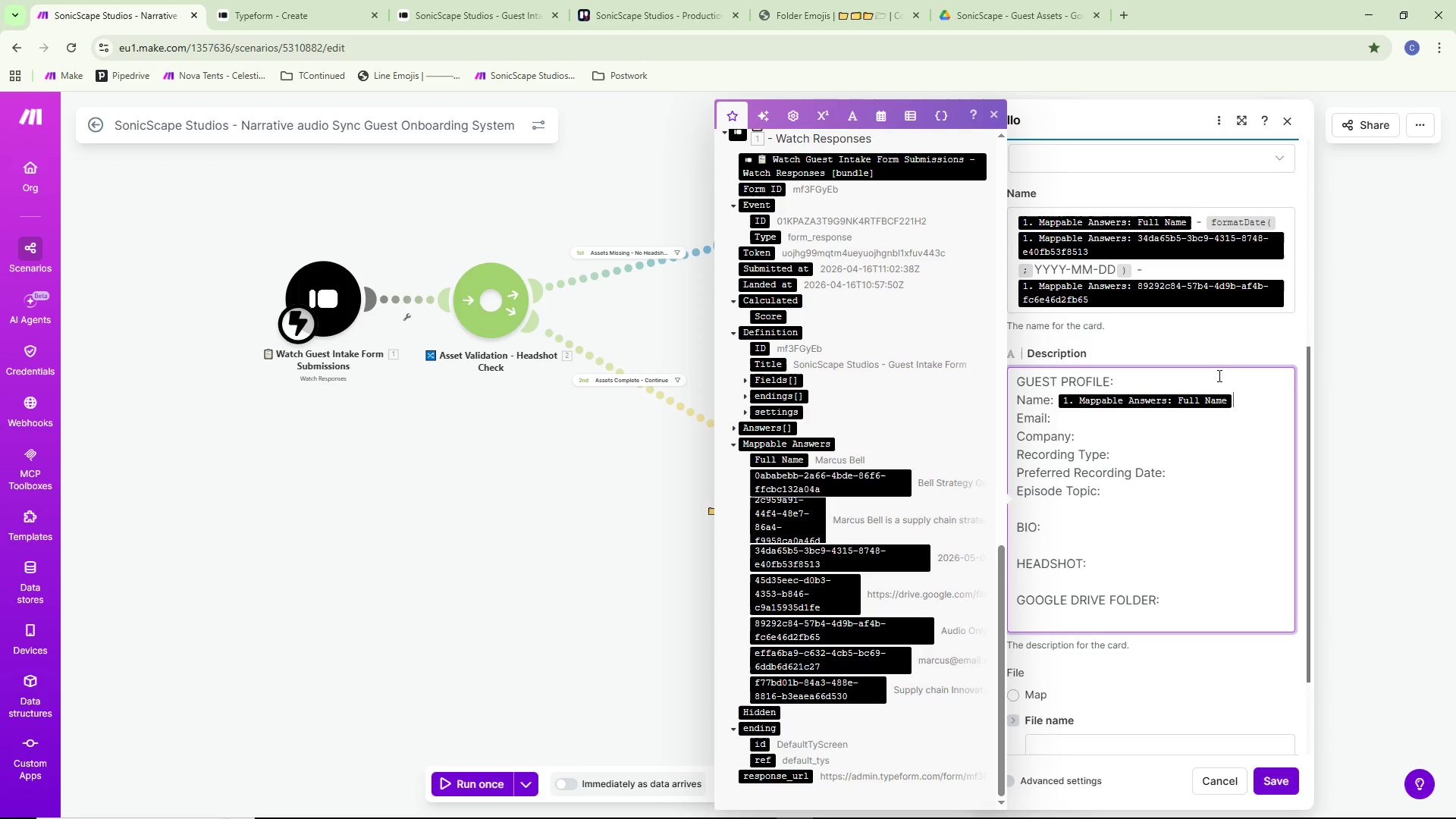 
left_click([1131, 426])
 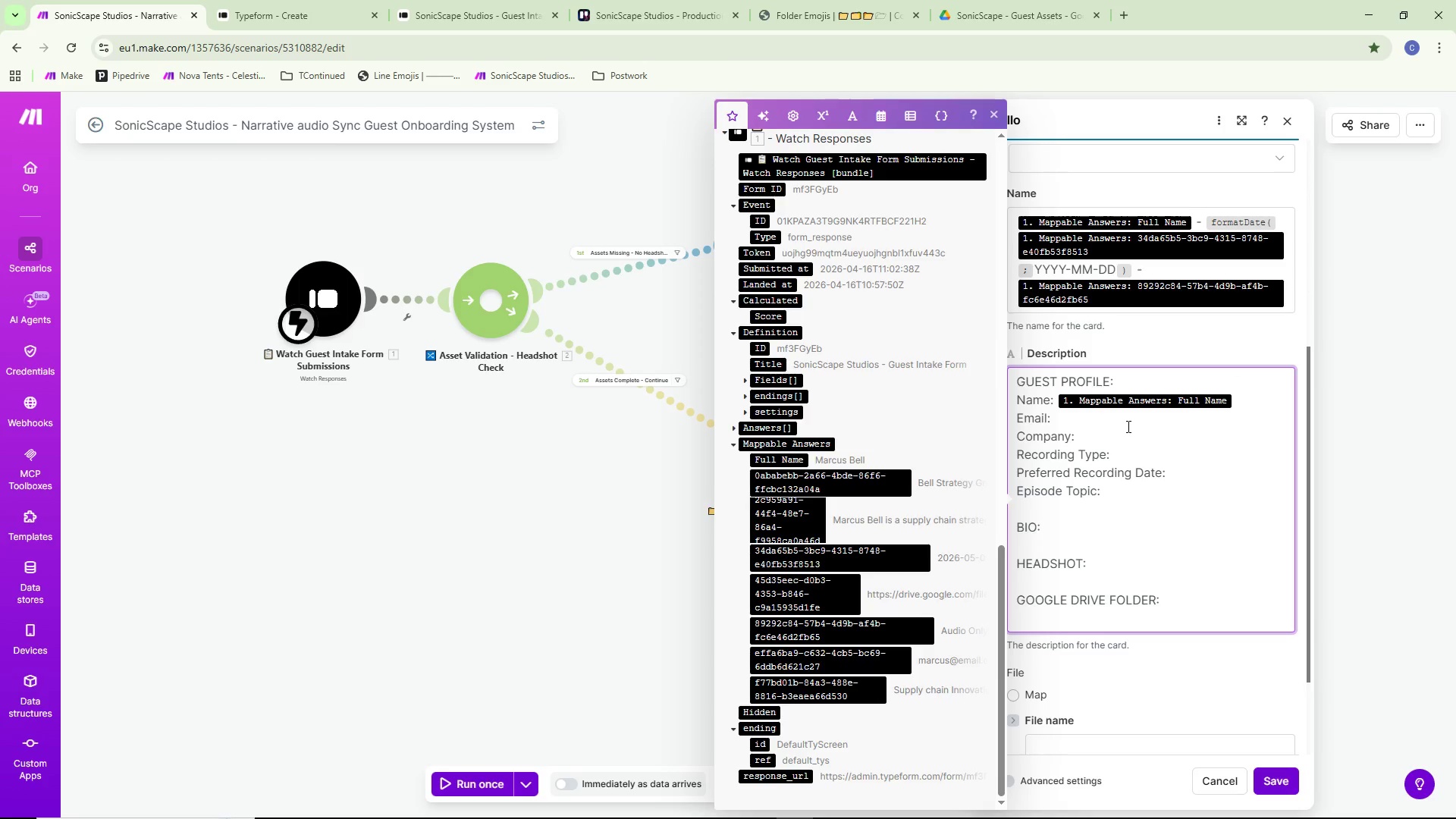 
key(Space)
 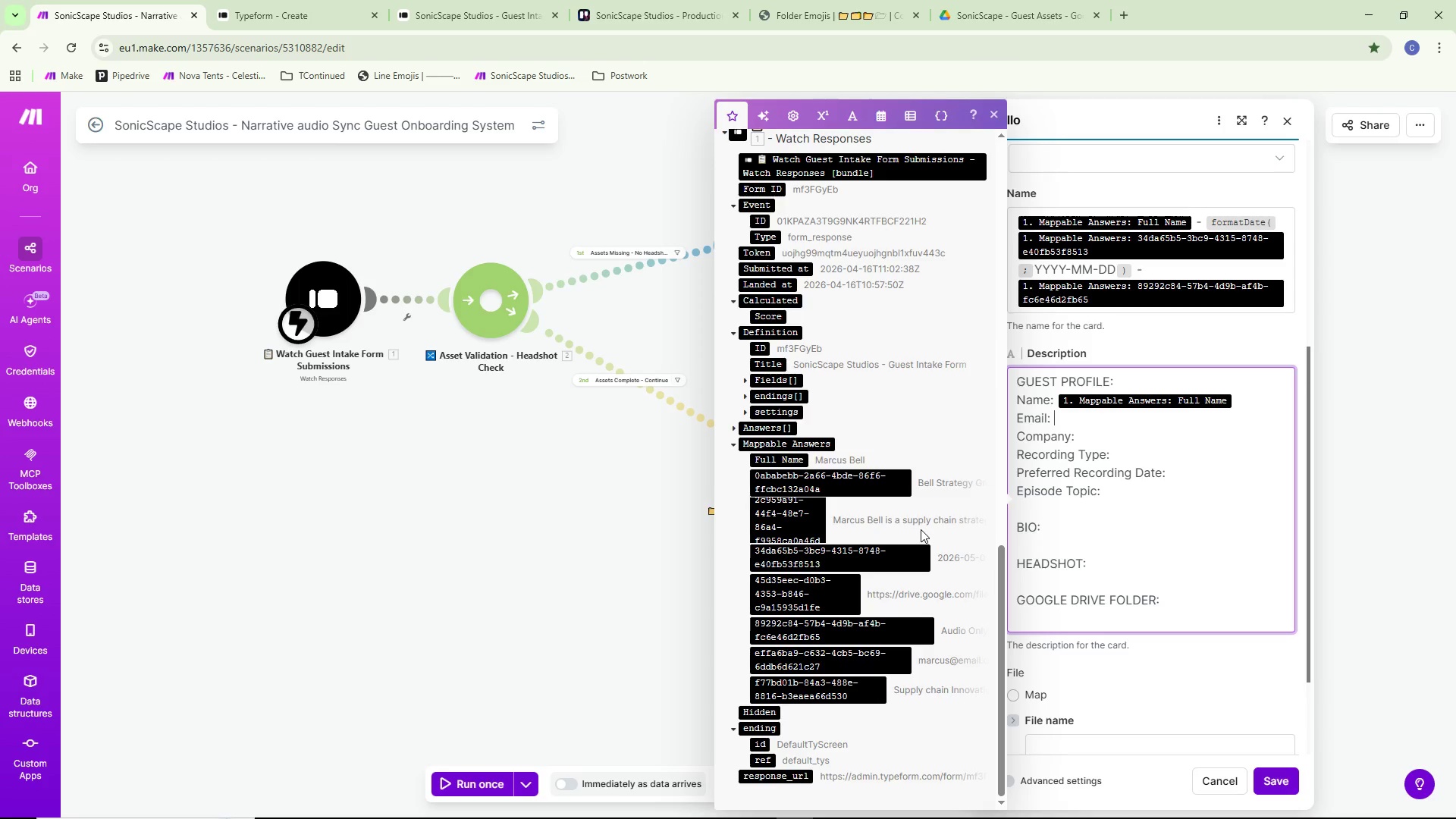 
wait(24.34)
 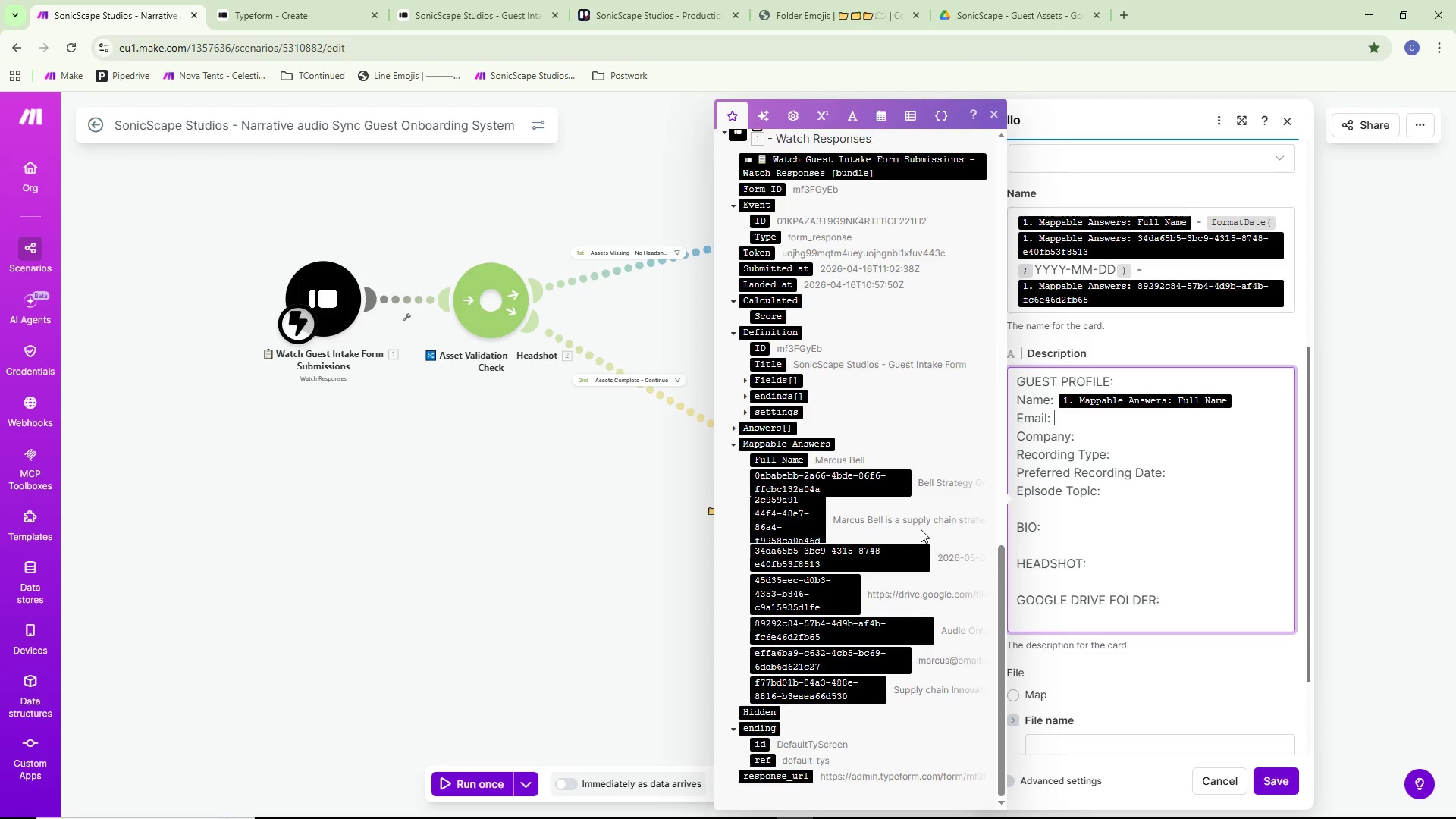 
left_click([897, 657])
 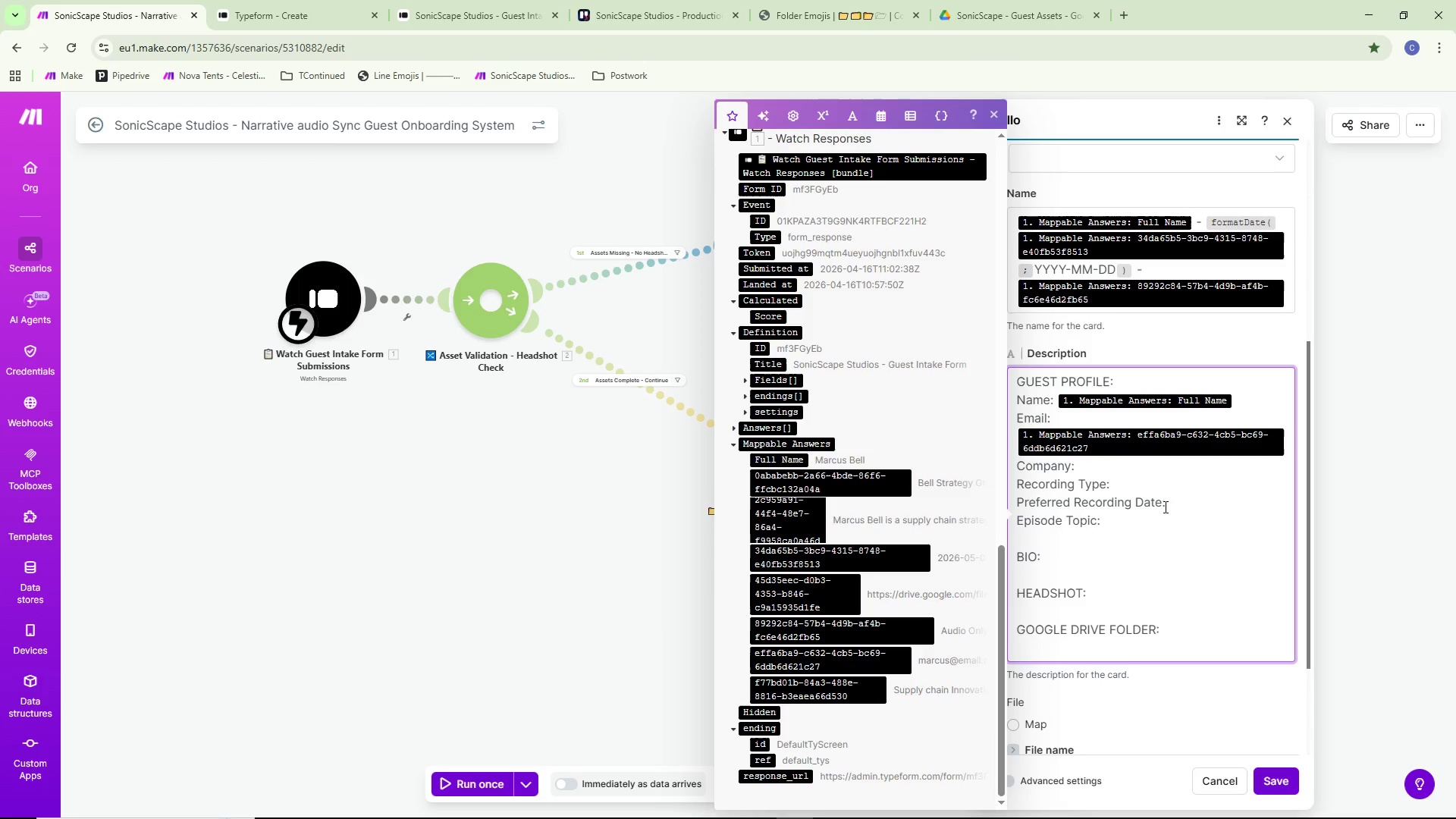 
left_click([1163, 482])
 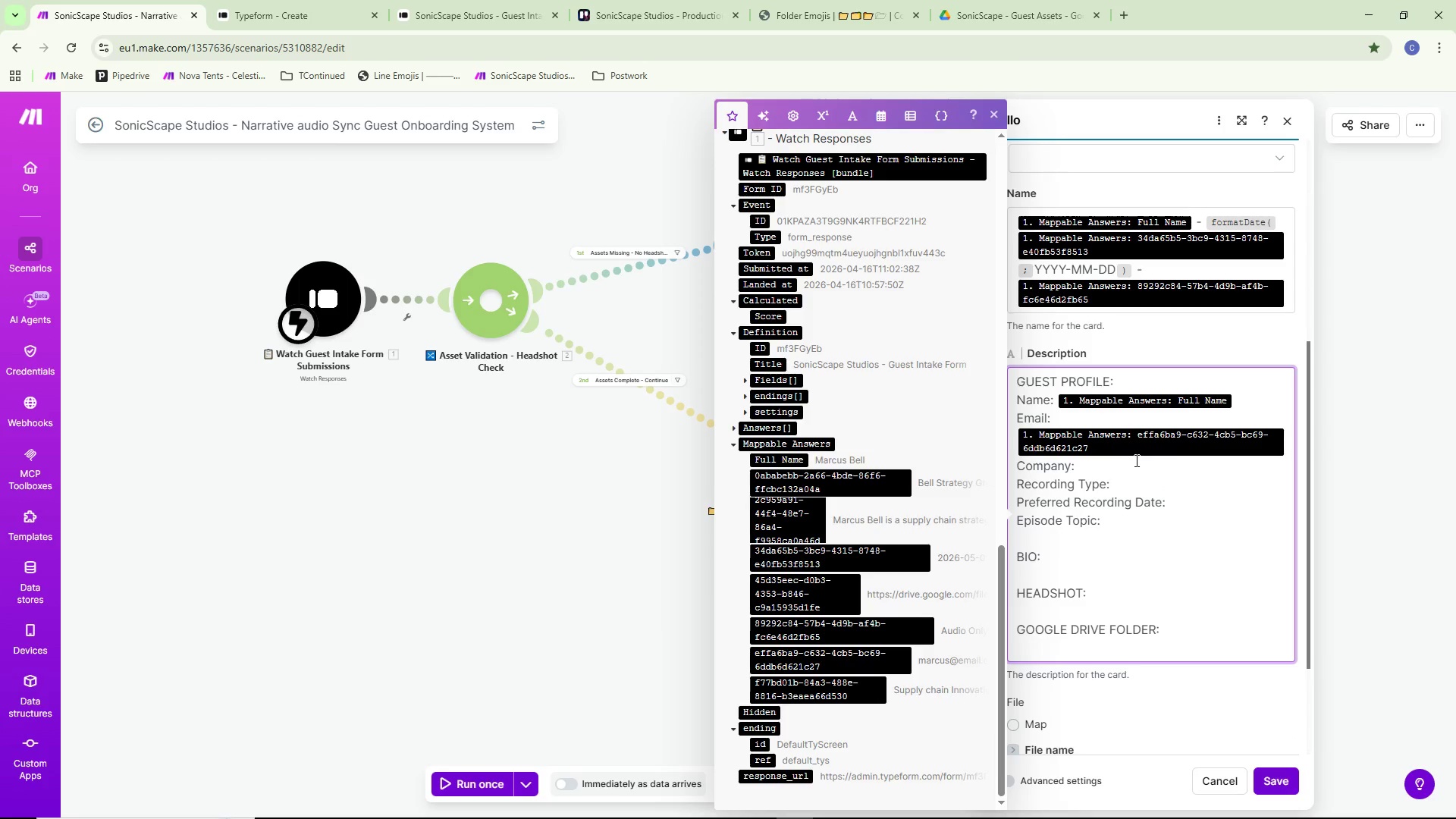 
key(Space)
 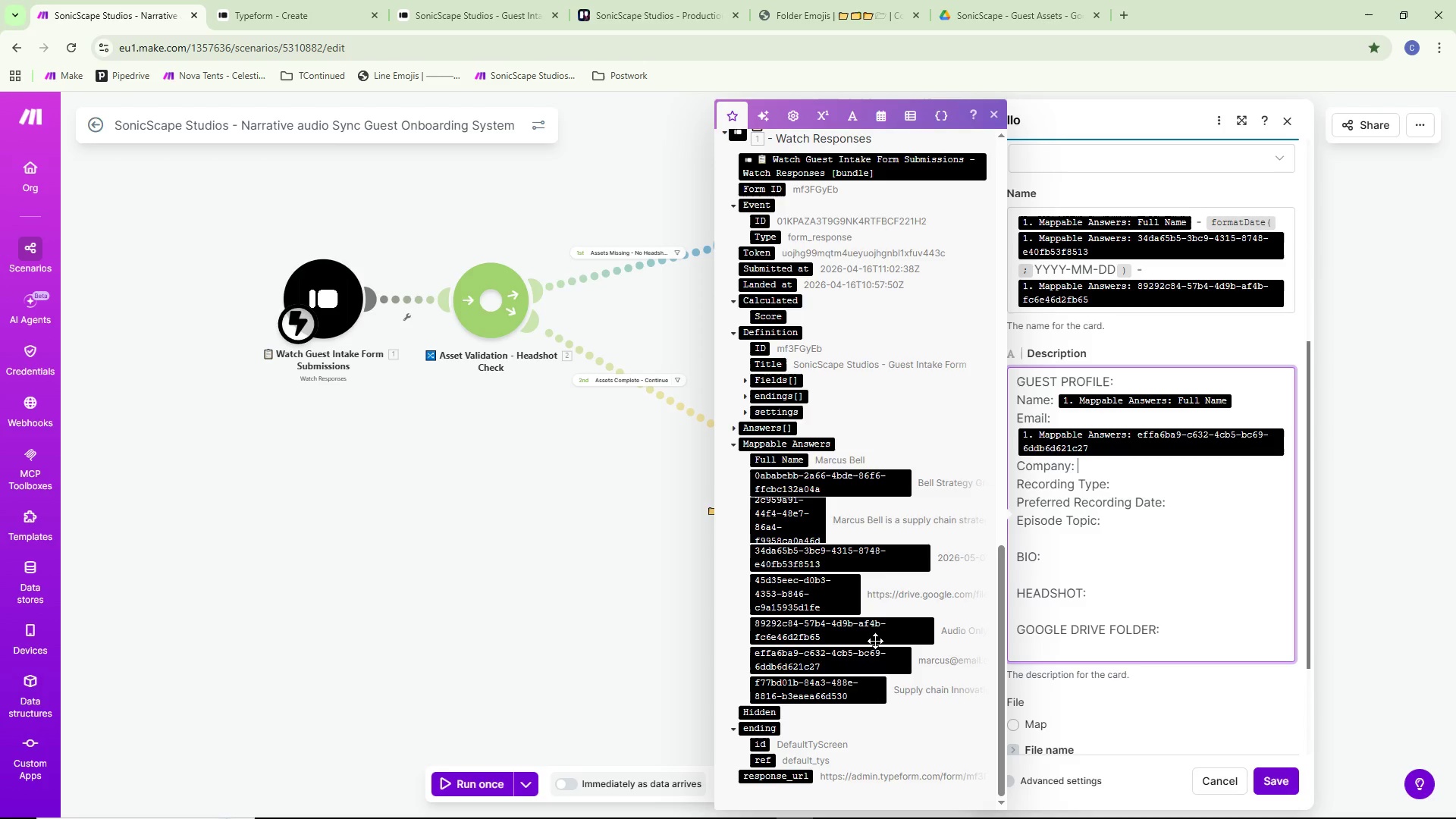 
wait(10.73)
 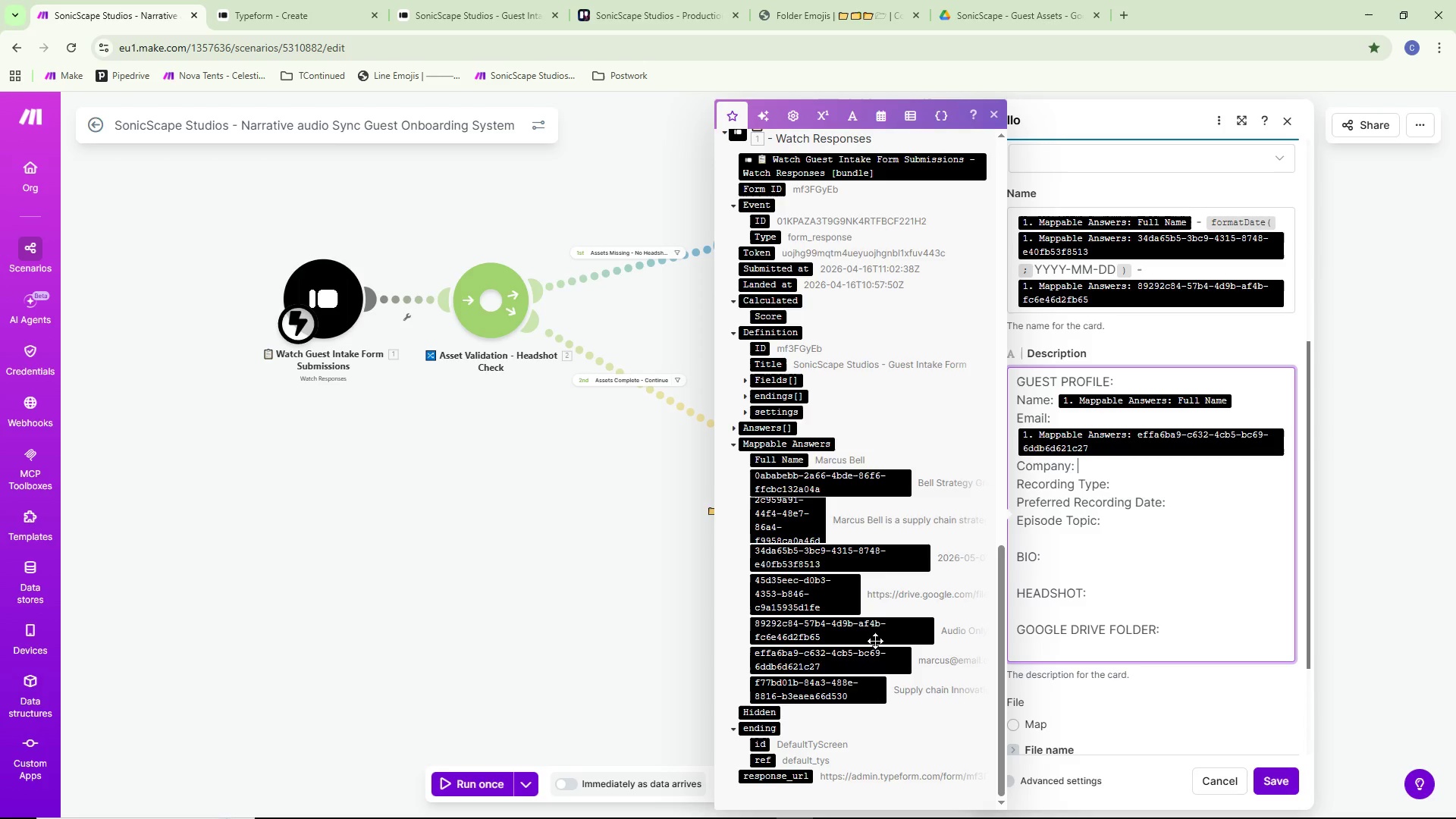 
left_click([463, 20])
 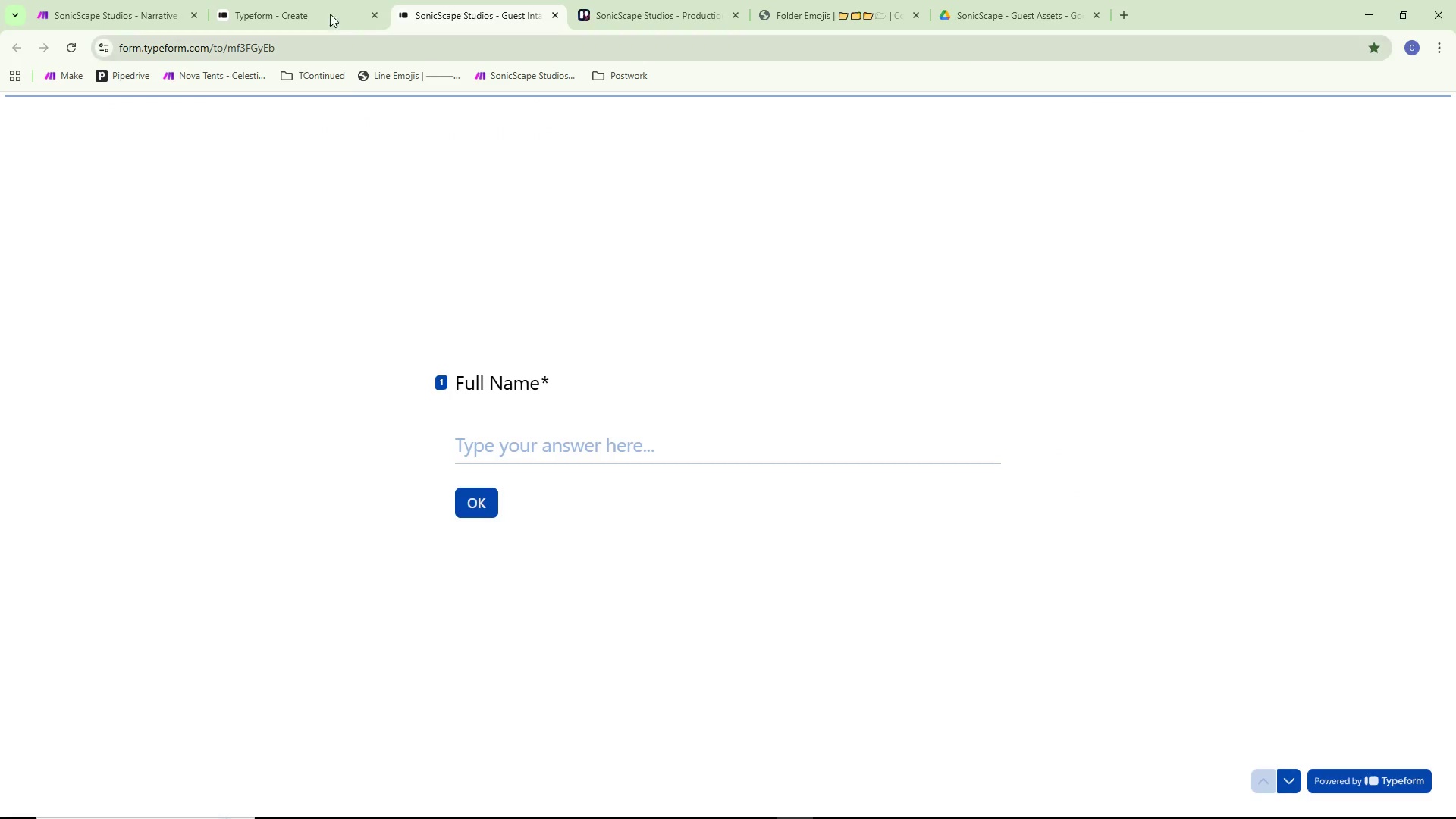 
left_click([257, 0])
 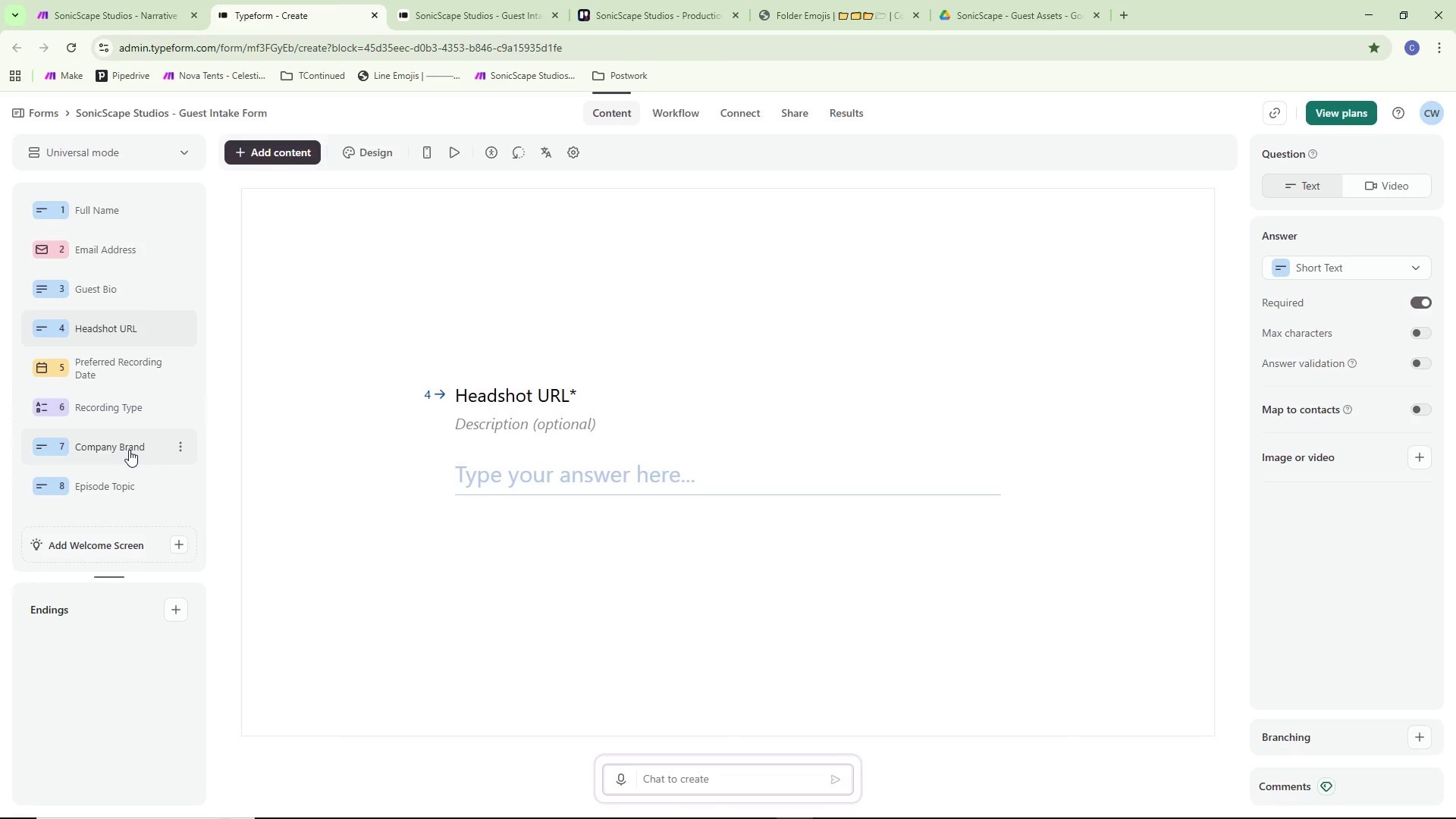 
left_click([116, 0])
 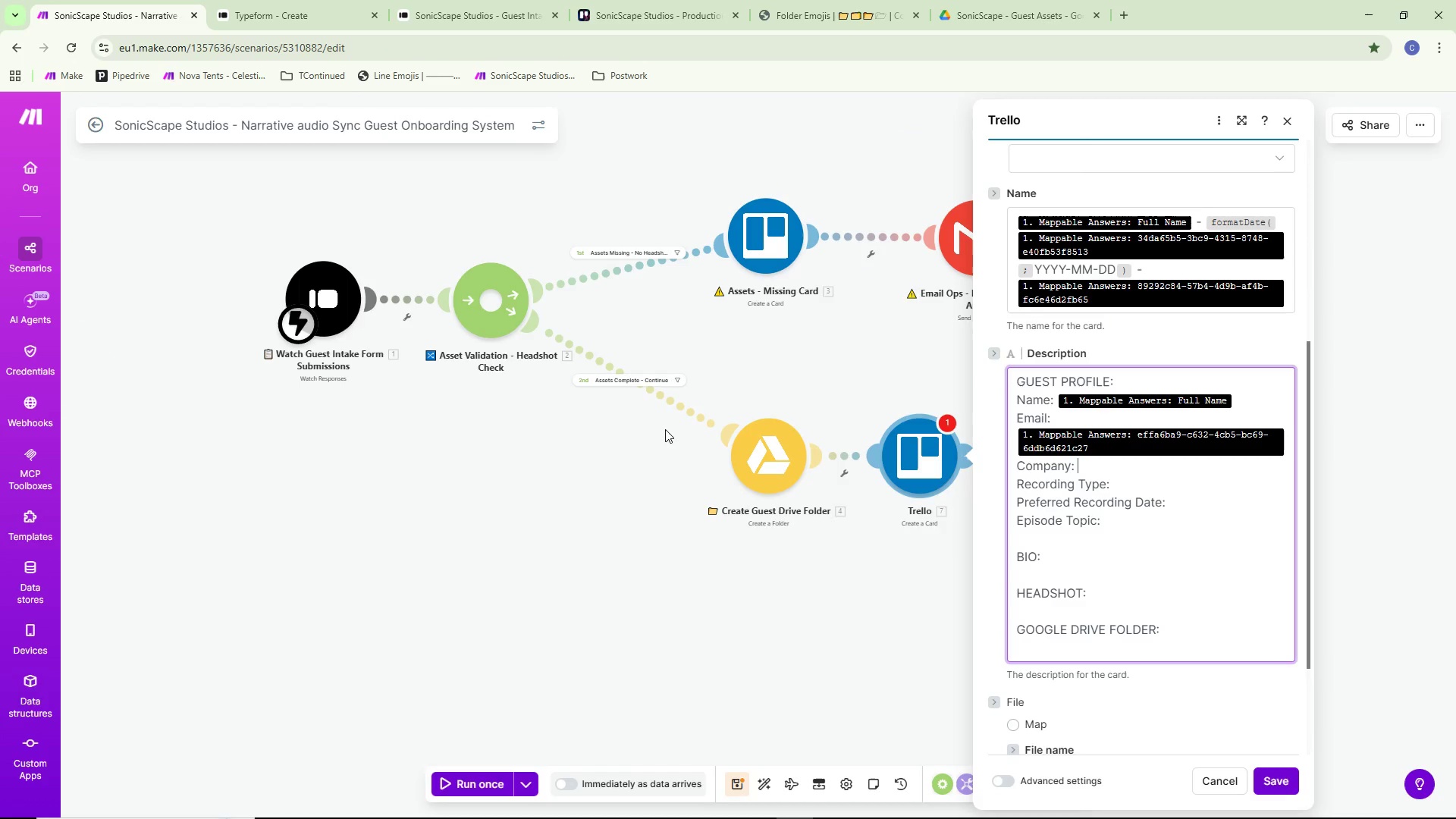 
wait(8.34)
 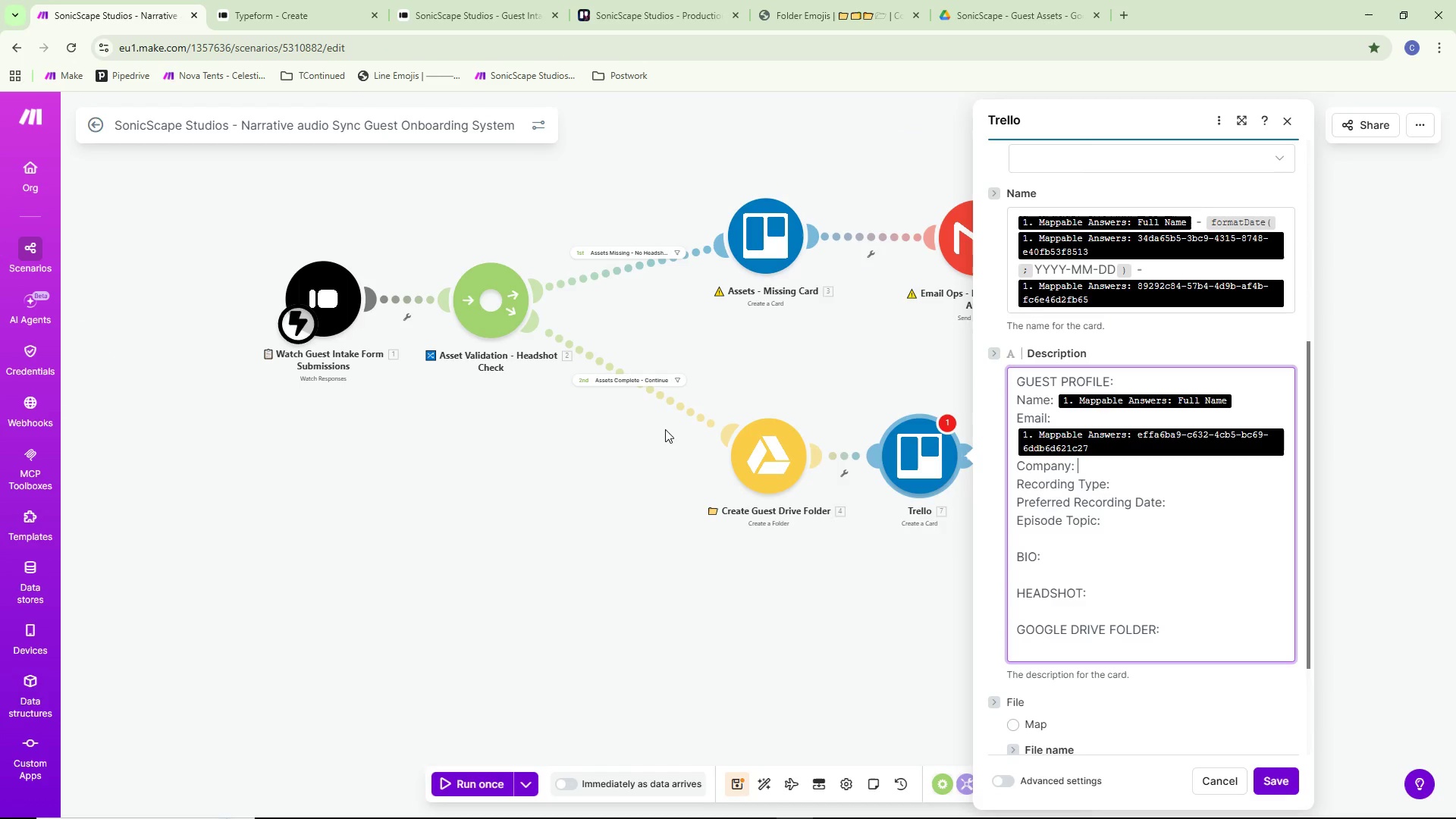 
left_click([100, 0])
 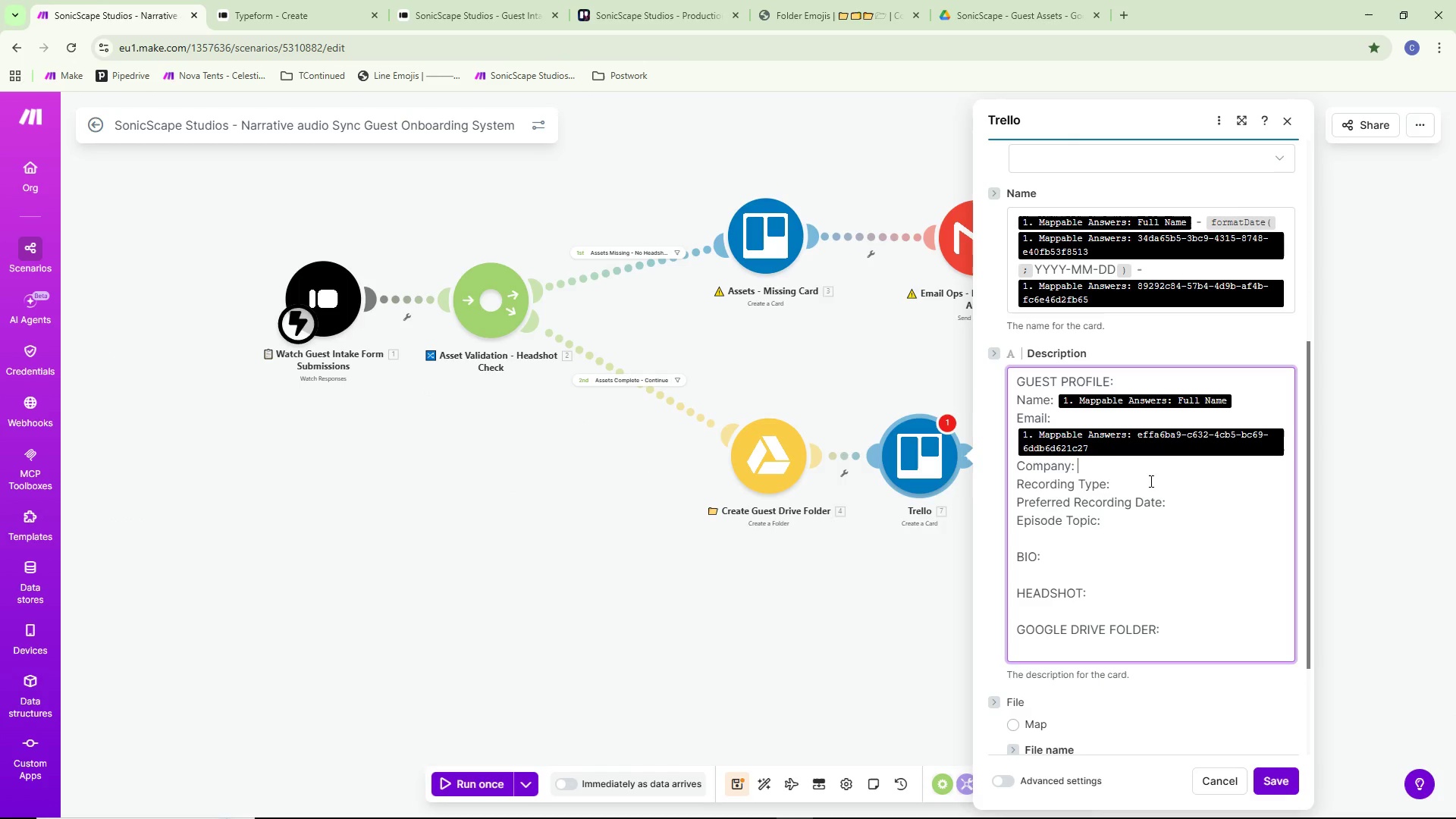 
left_click([1150, 477])
 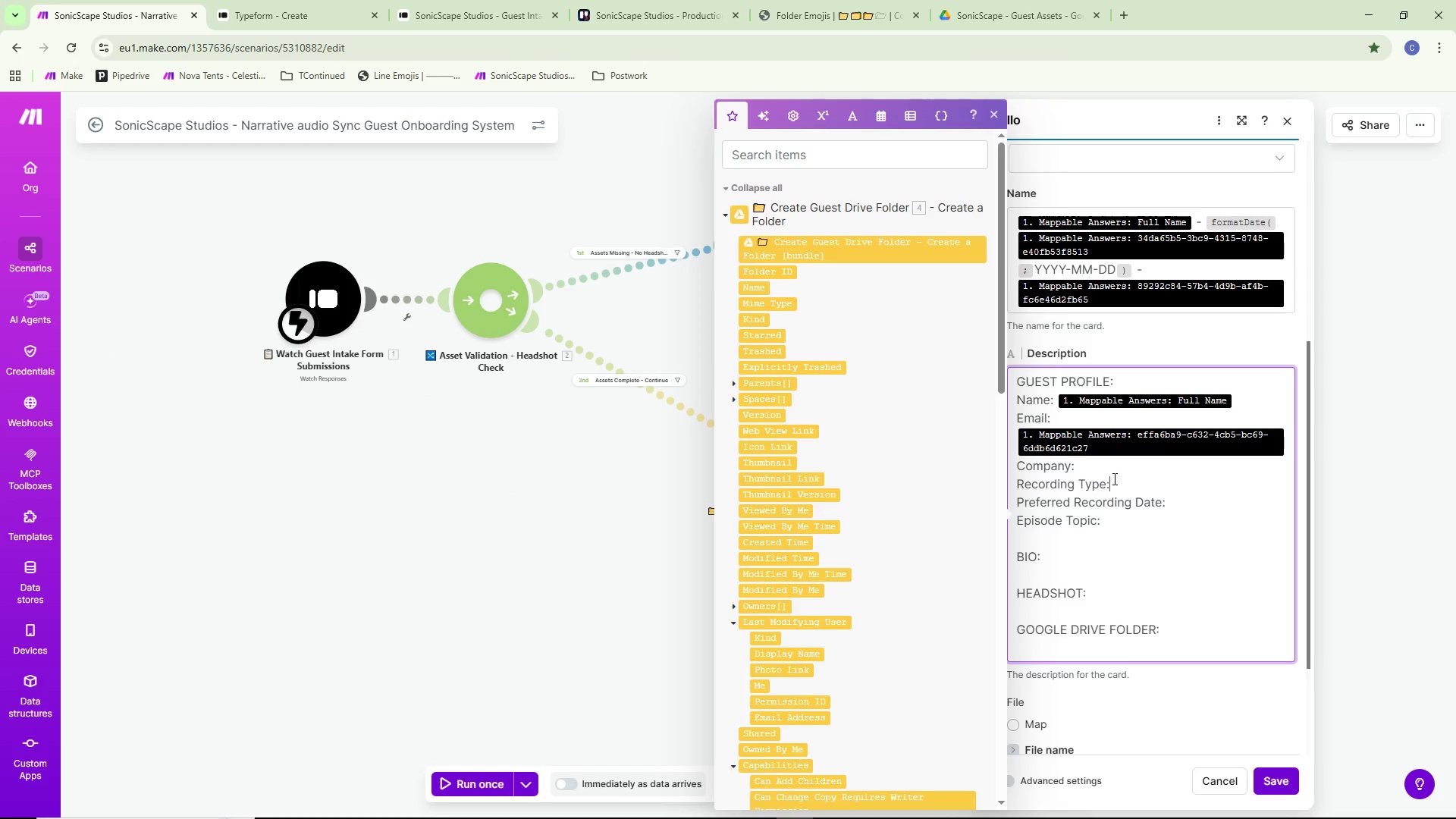 
left_click([1111, 470])
 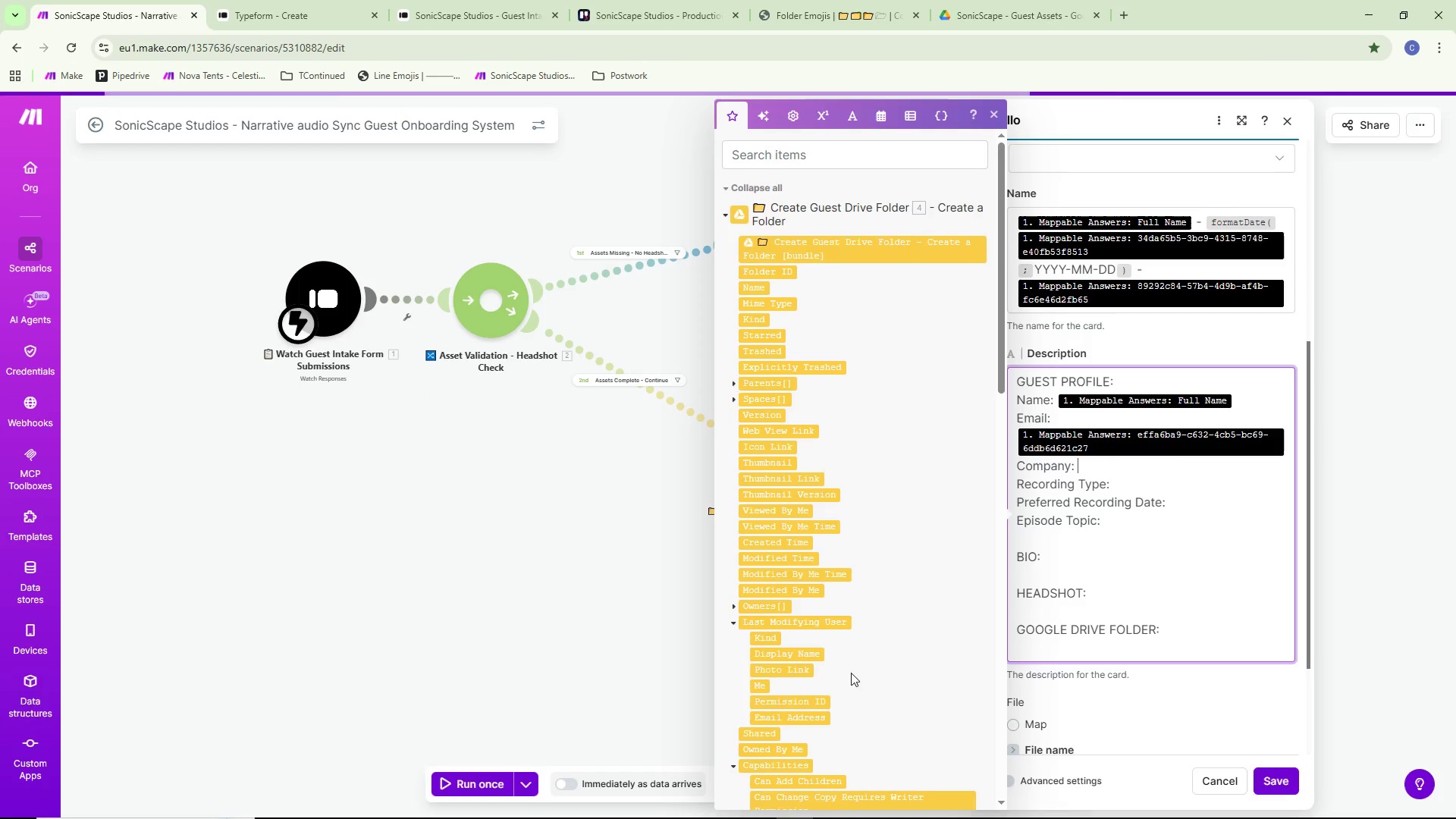 
scroll: coordinate [874, 685], scroll_direction: down, amount: 17.0
 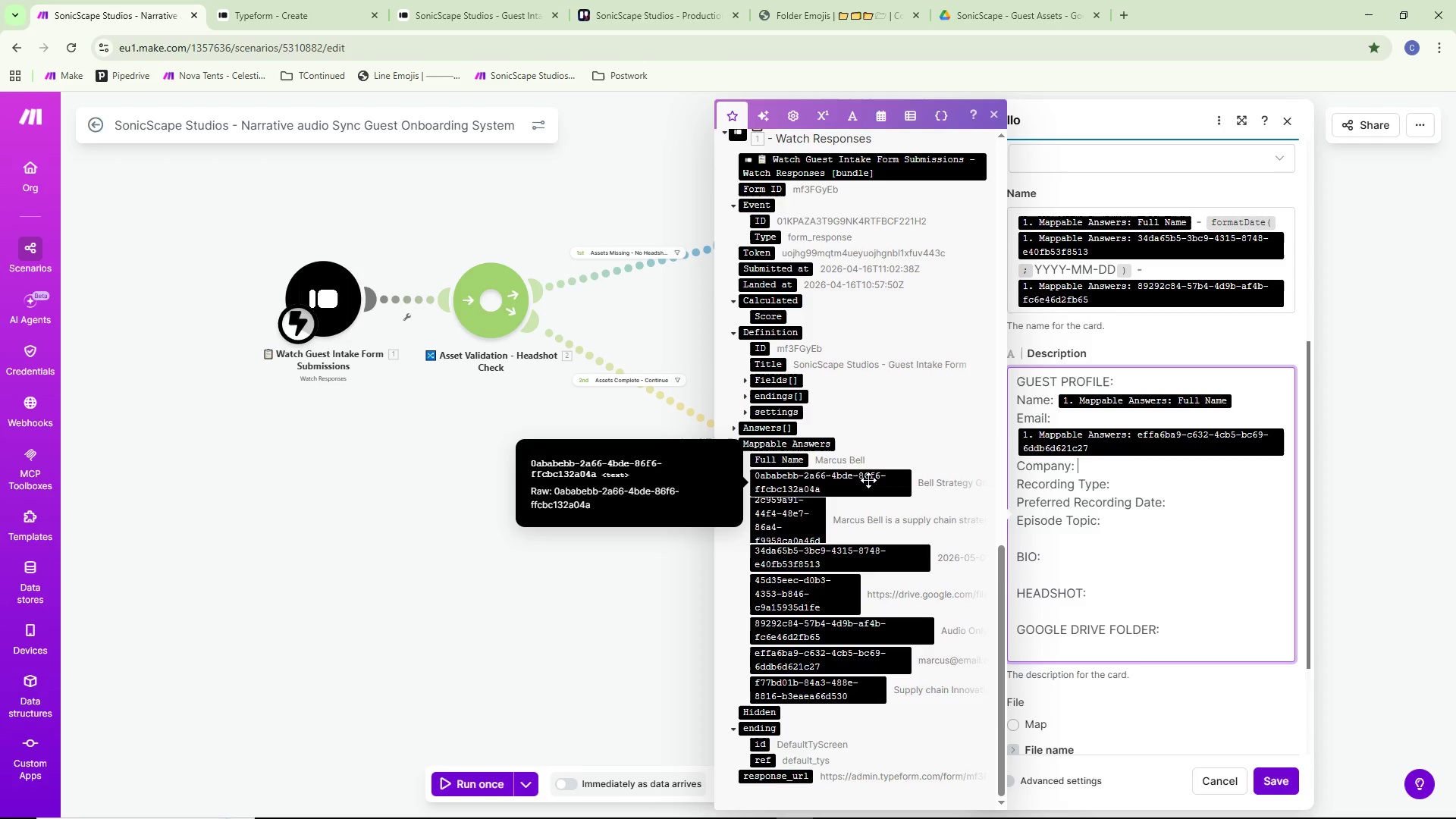 
wait(18.76)
 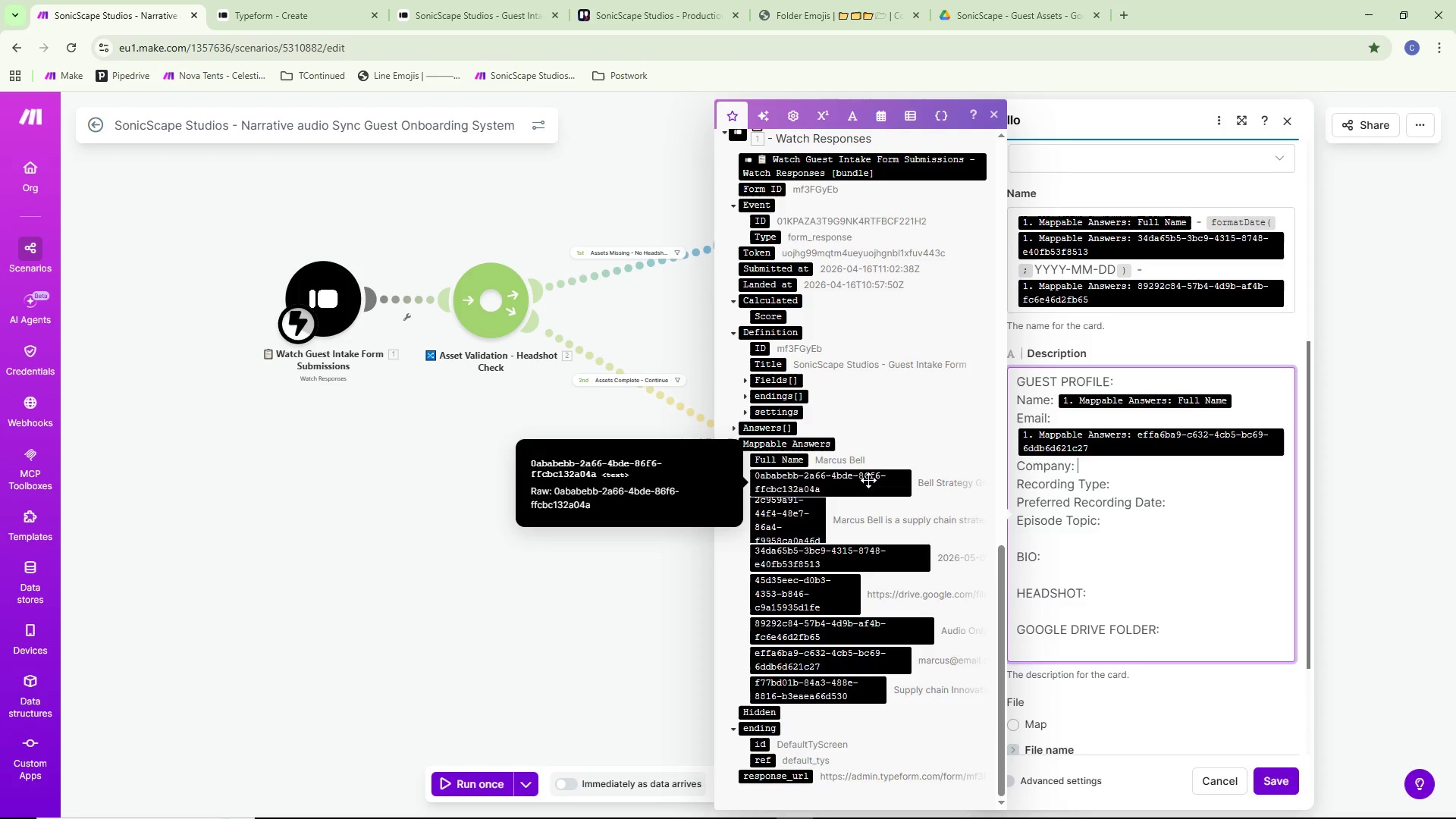 
mouse_move([825, 544])
 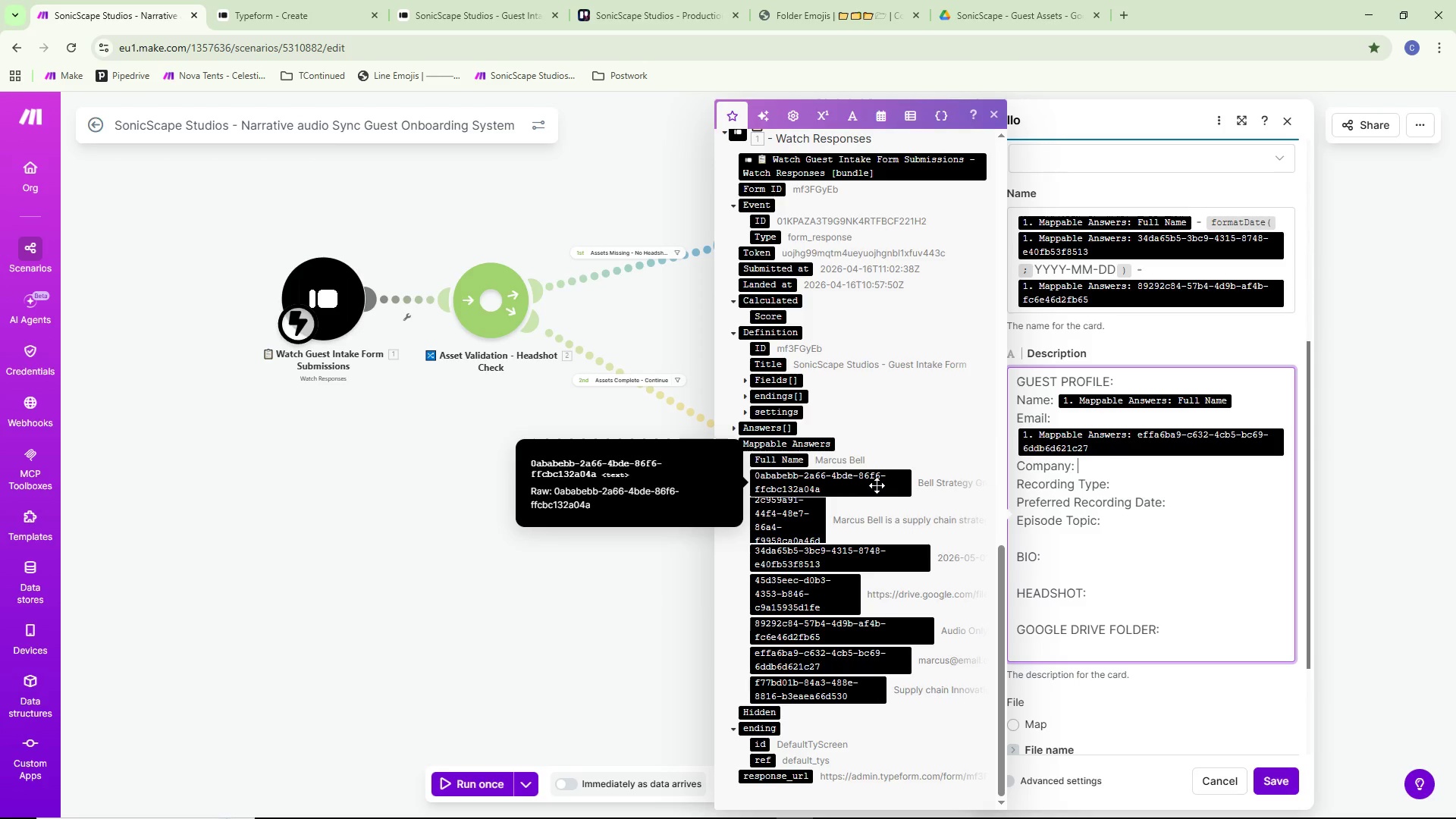 
left_click([877, 485])
 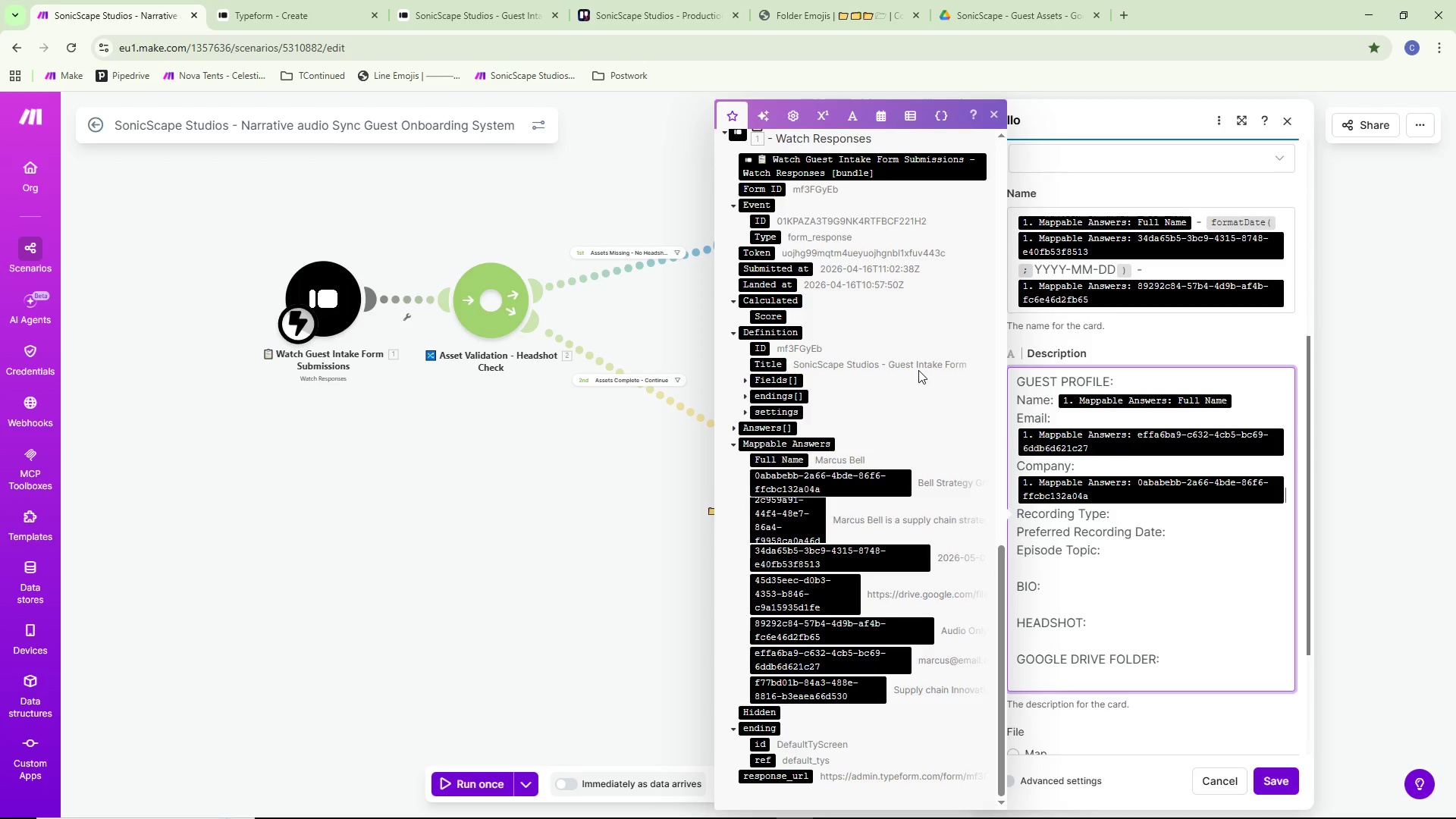 
wait(9.38)
 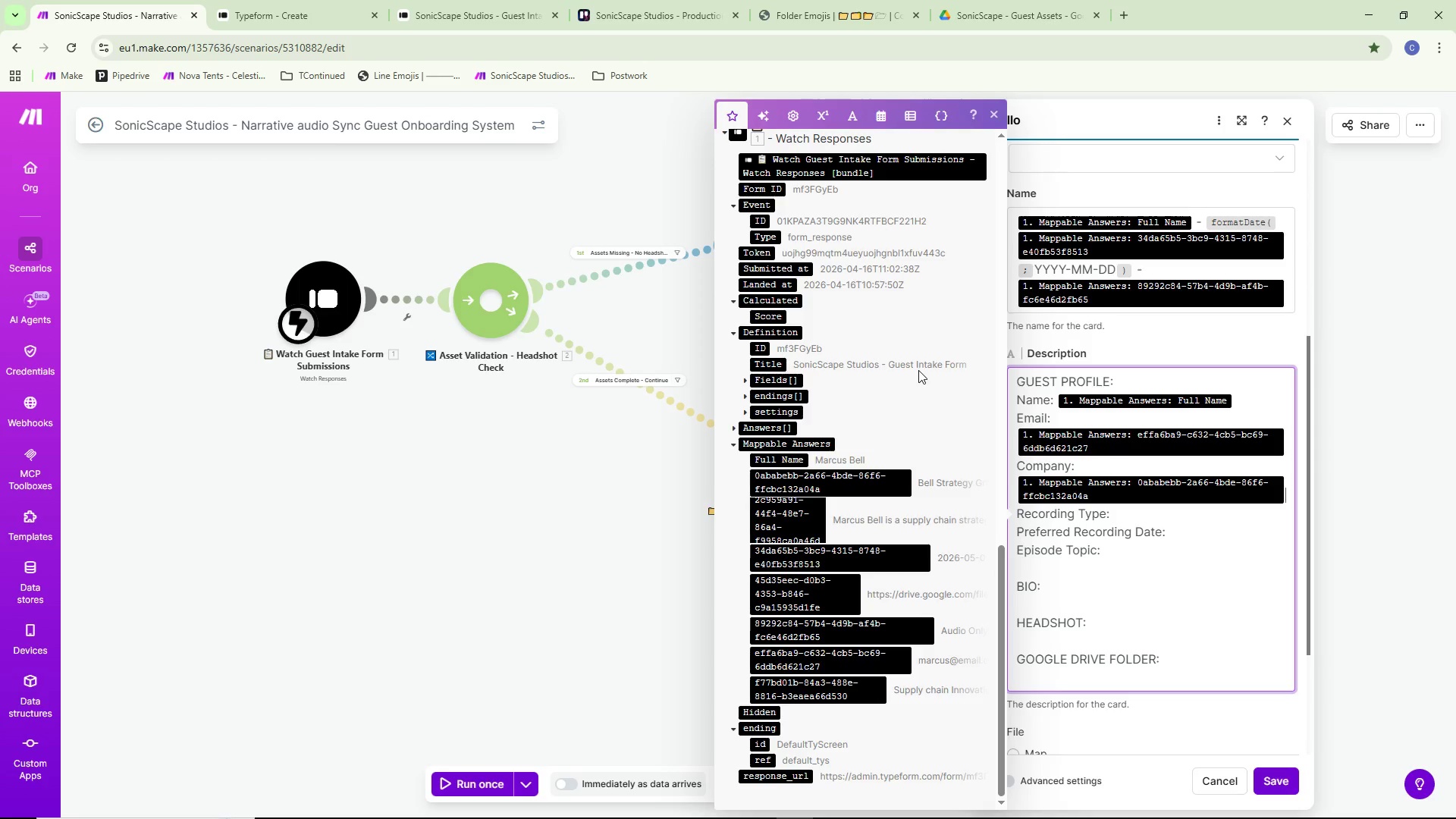 
left_click([1155, 515])
 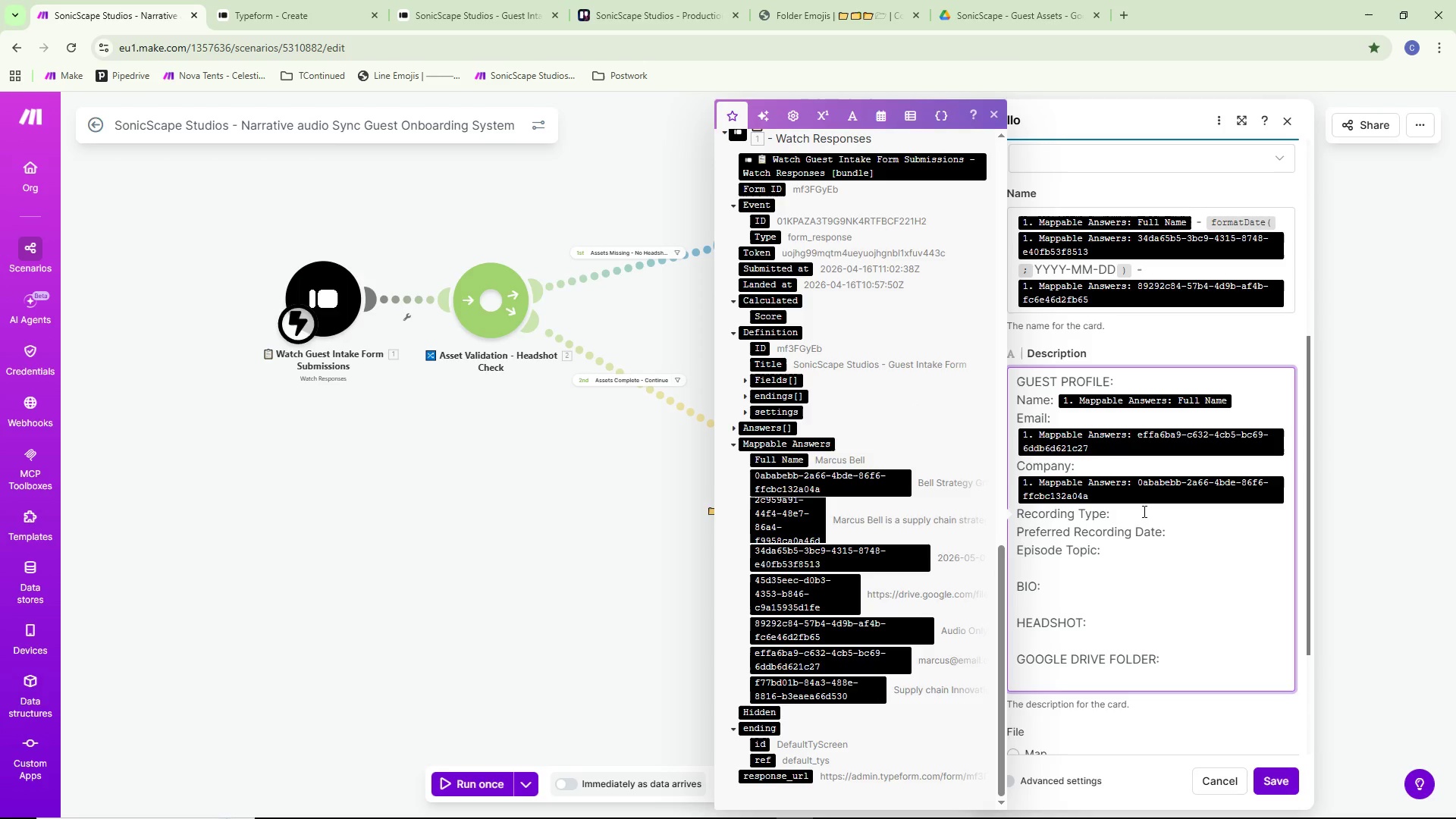 
key(Space)
 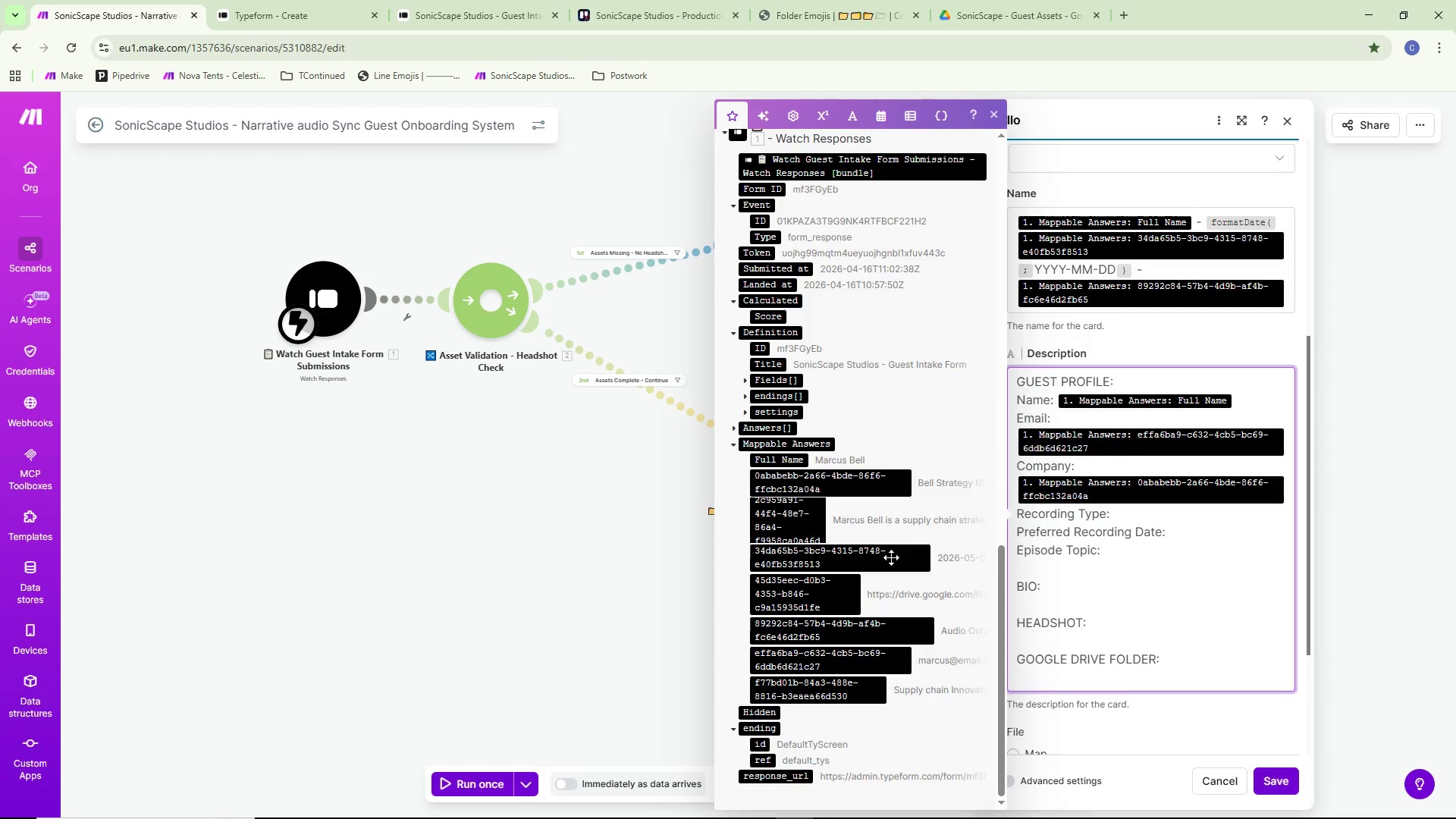 
left_click([886, 631])
 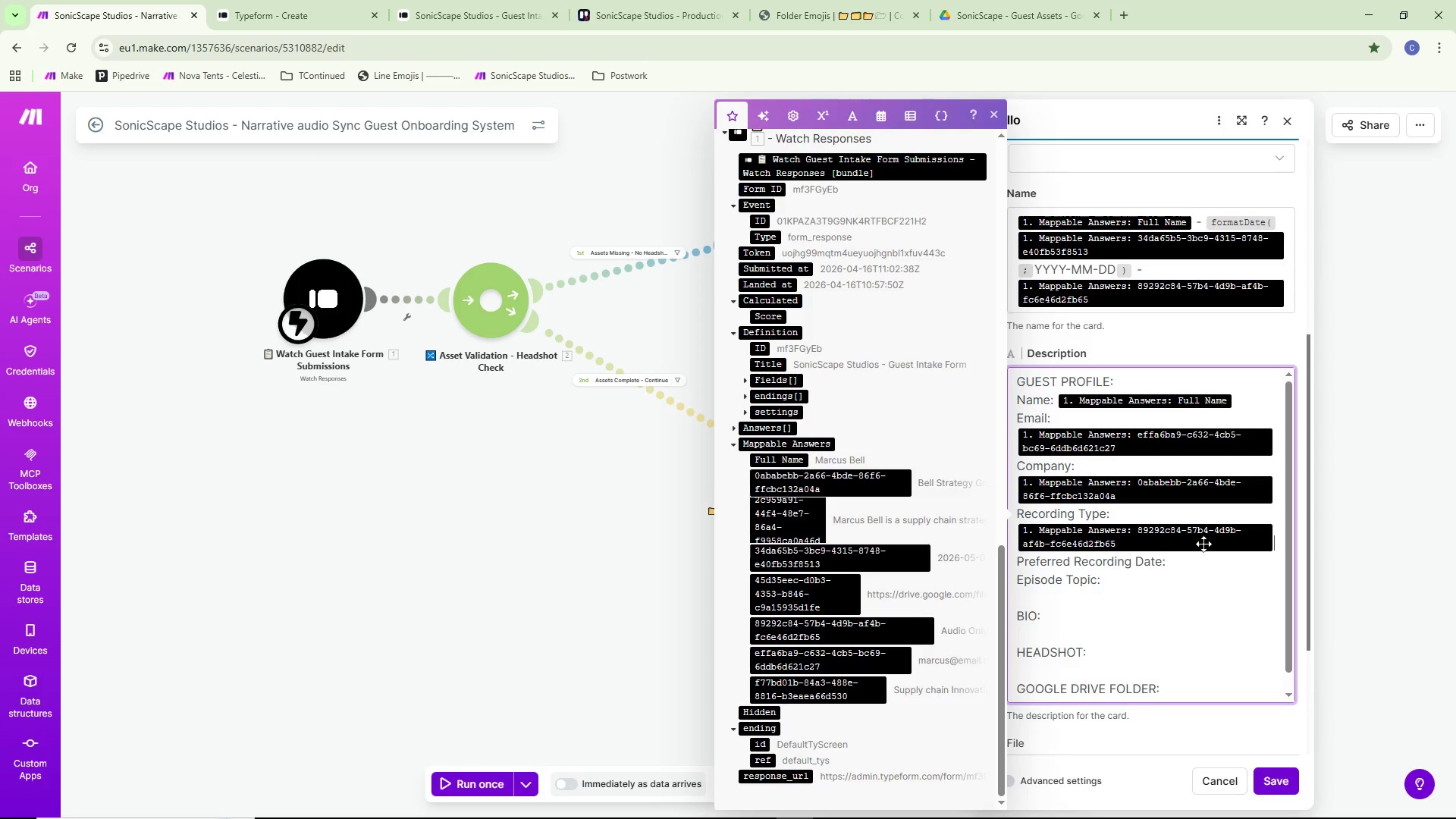 
left_click([1196, 556])
 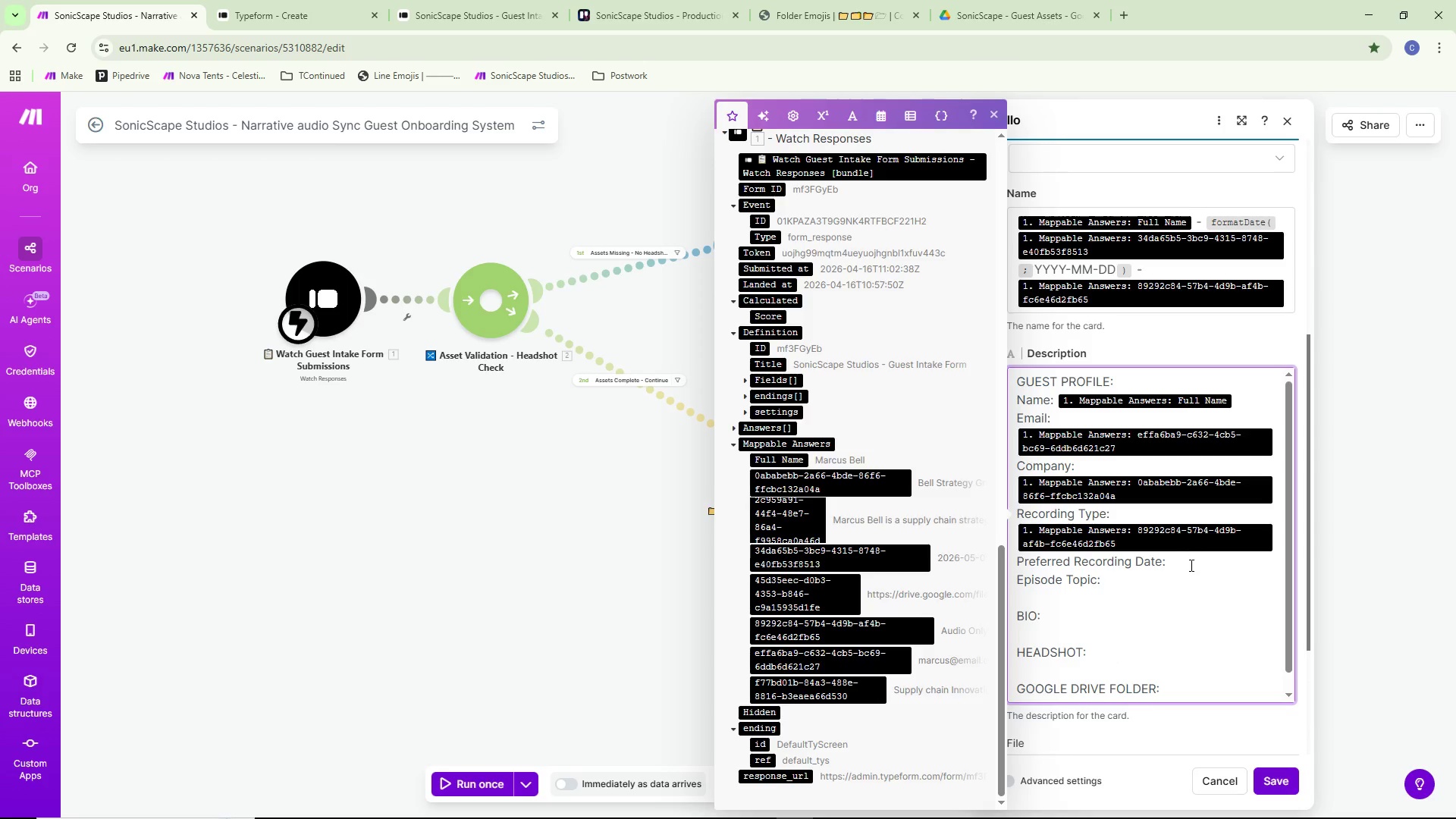 
key(Space)
 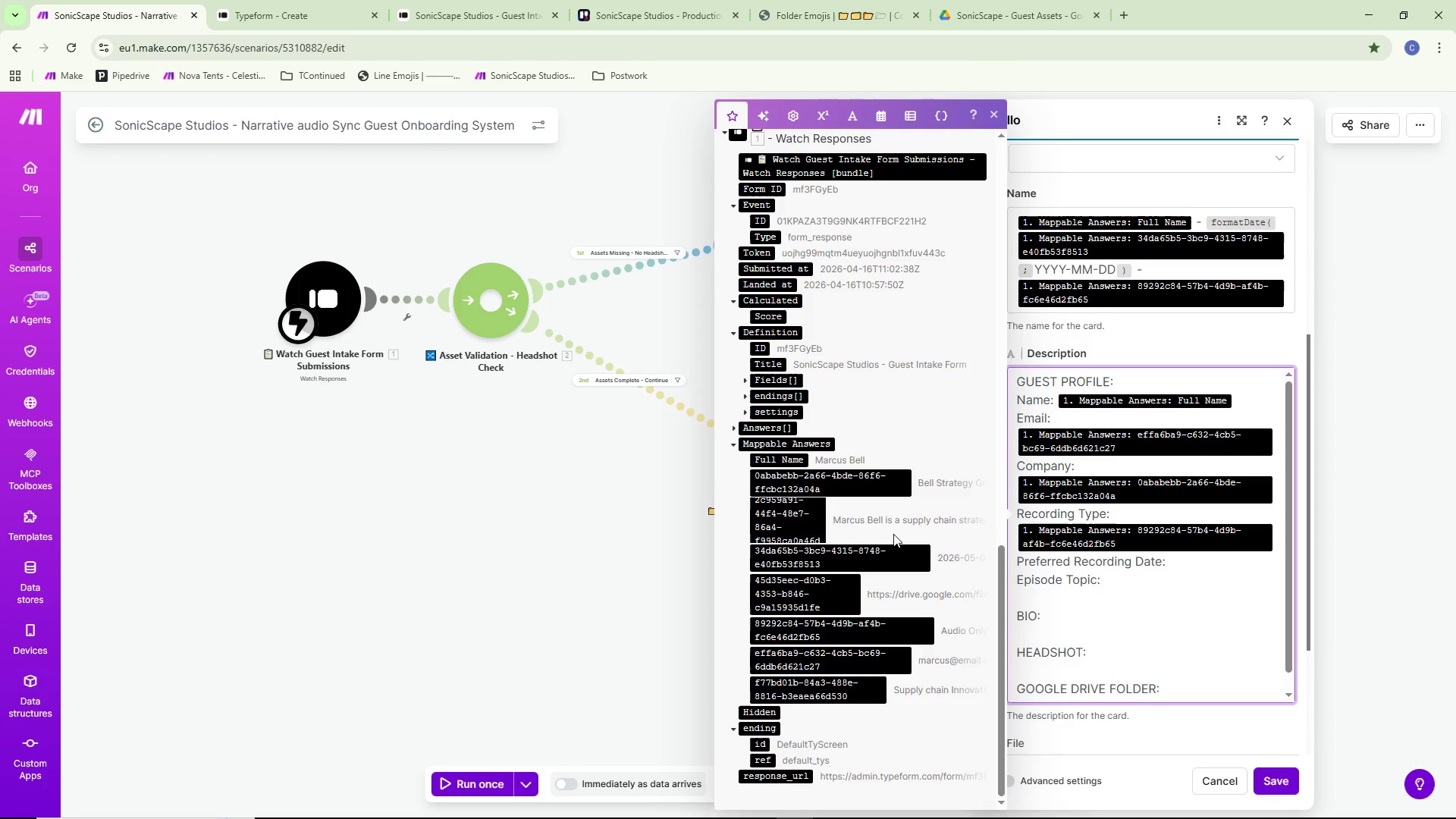 
left_click([881, 554])
 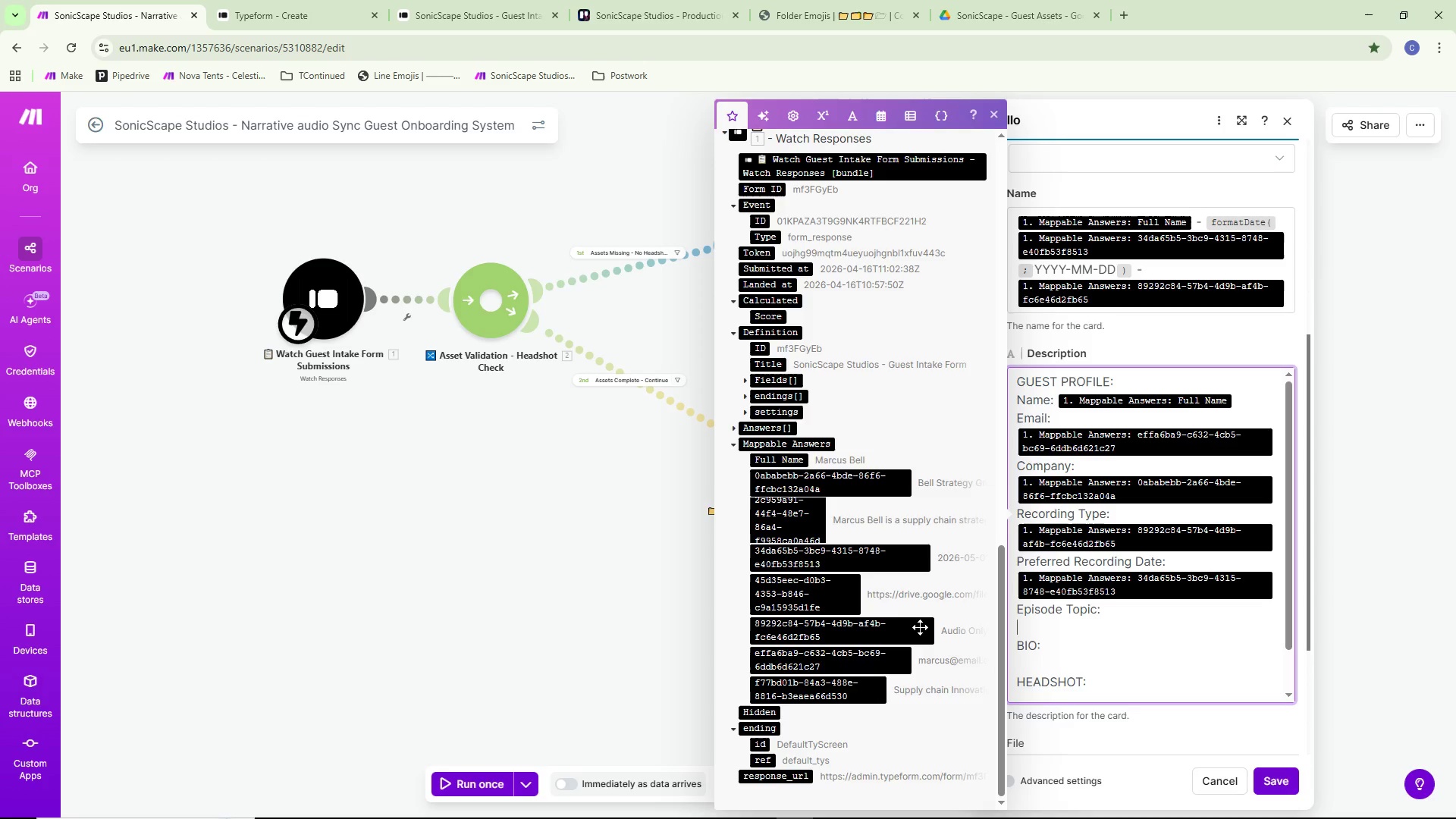 
wait(9.56)
 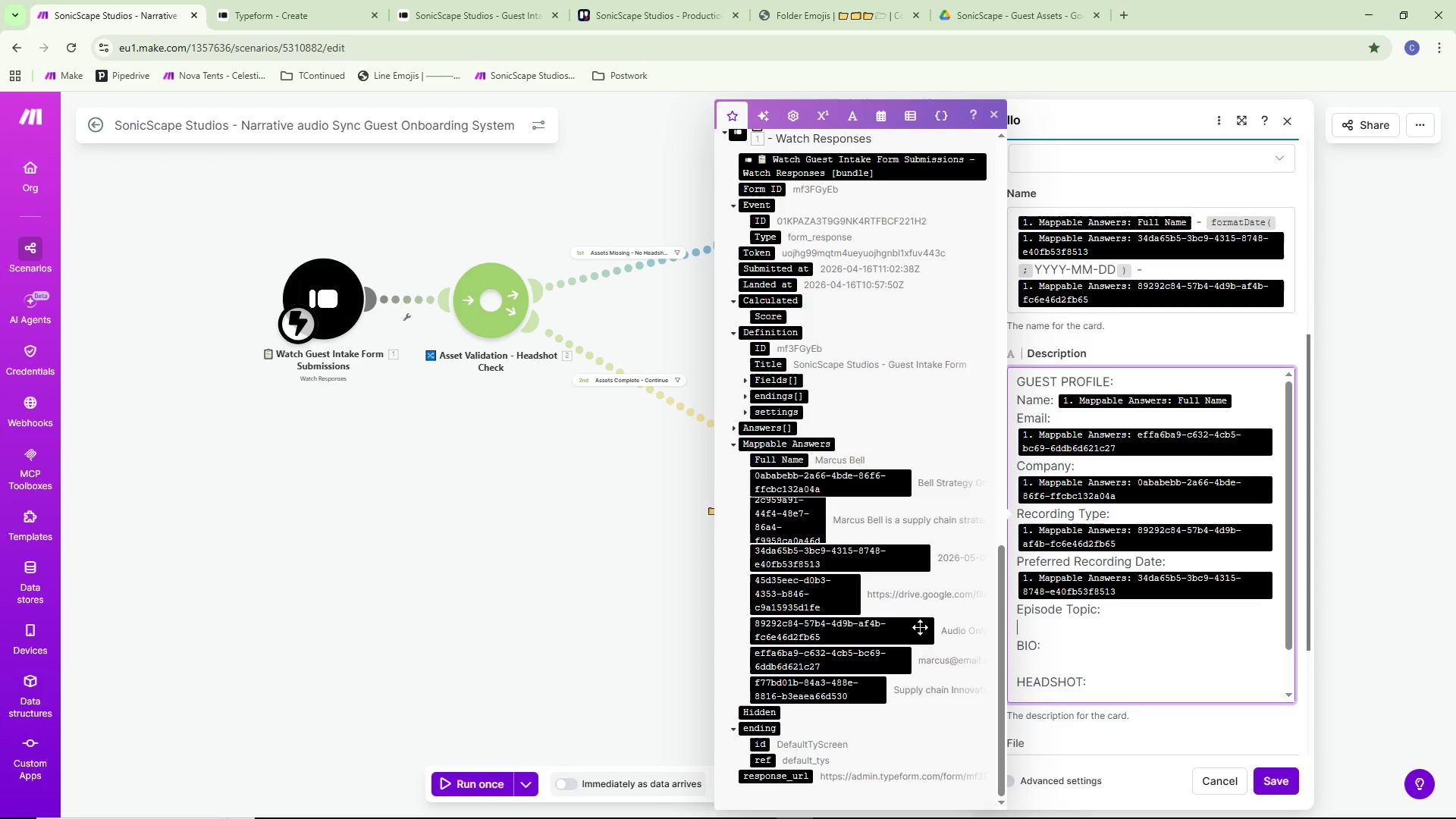 
key(NumpadEnter)
 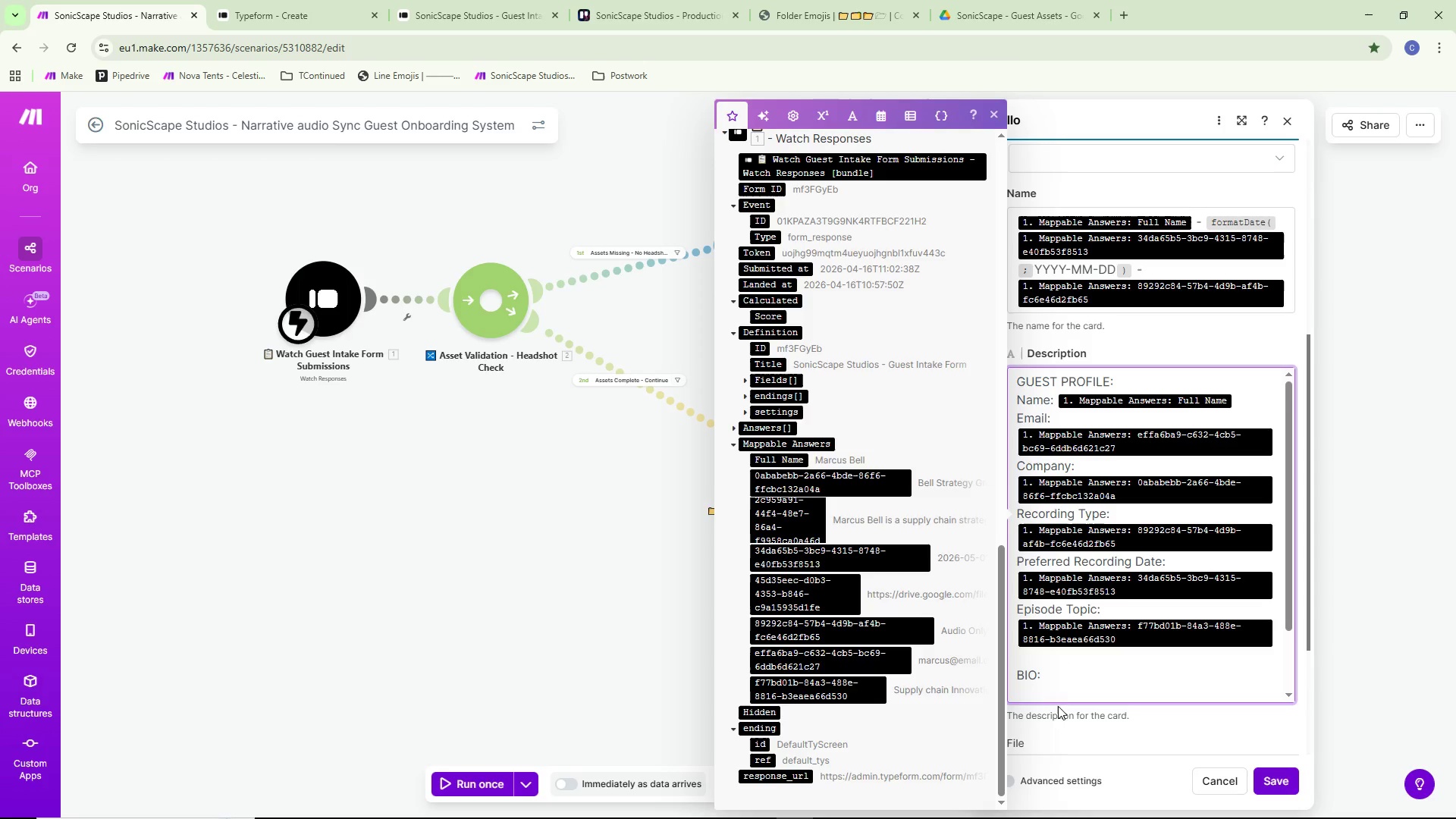 
scroll: coordinate [1065, 681], scroll_direction: down, amount: 2.0
 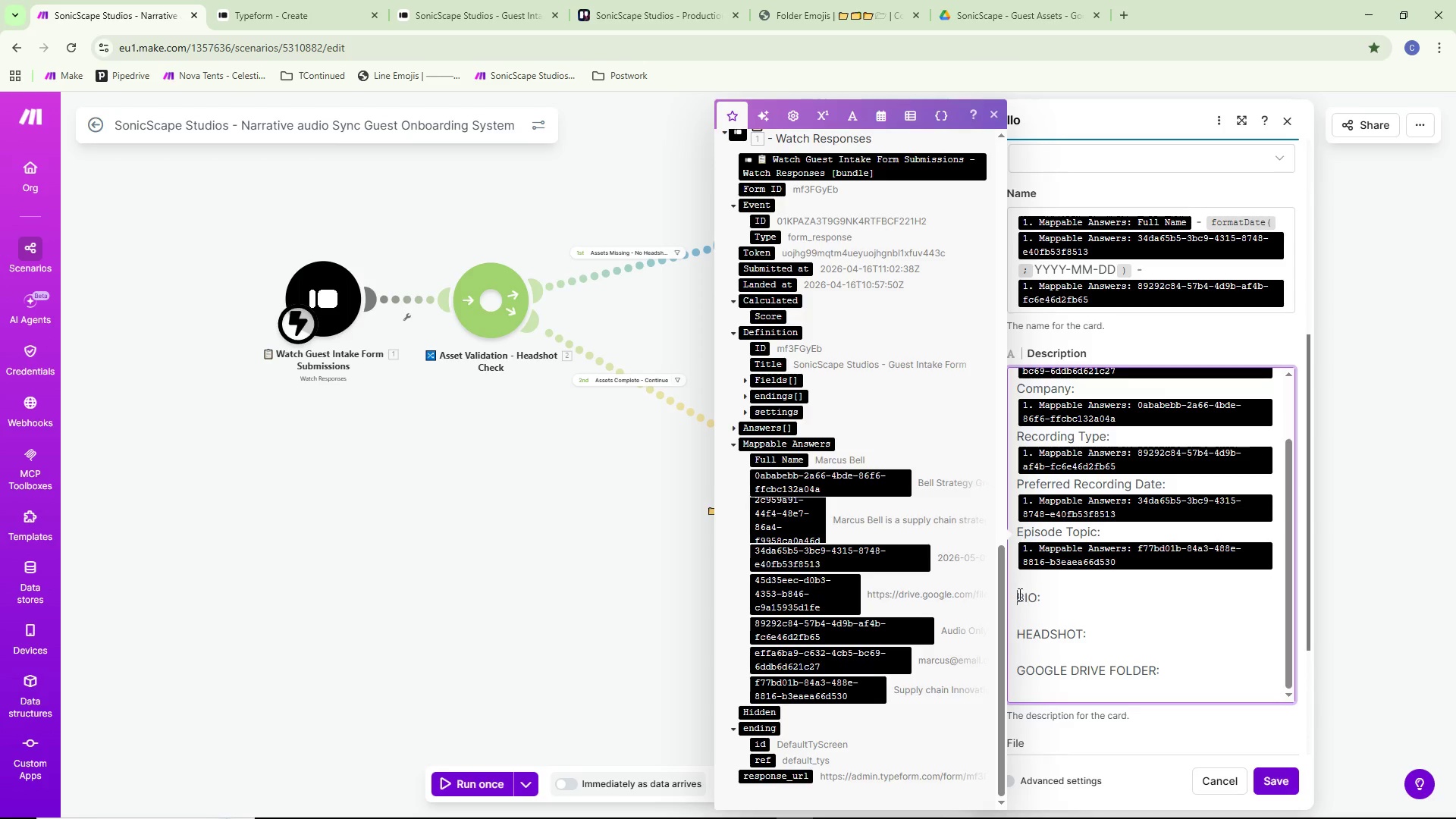 
double_click([1021, 626])
 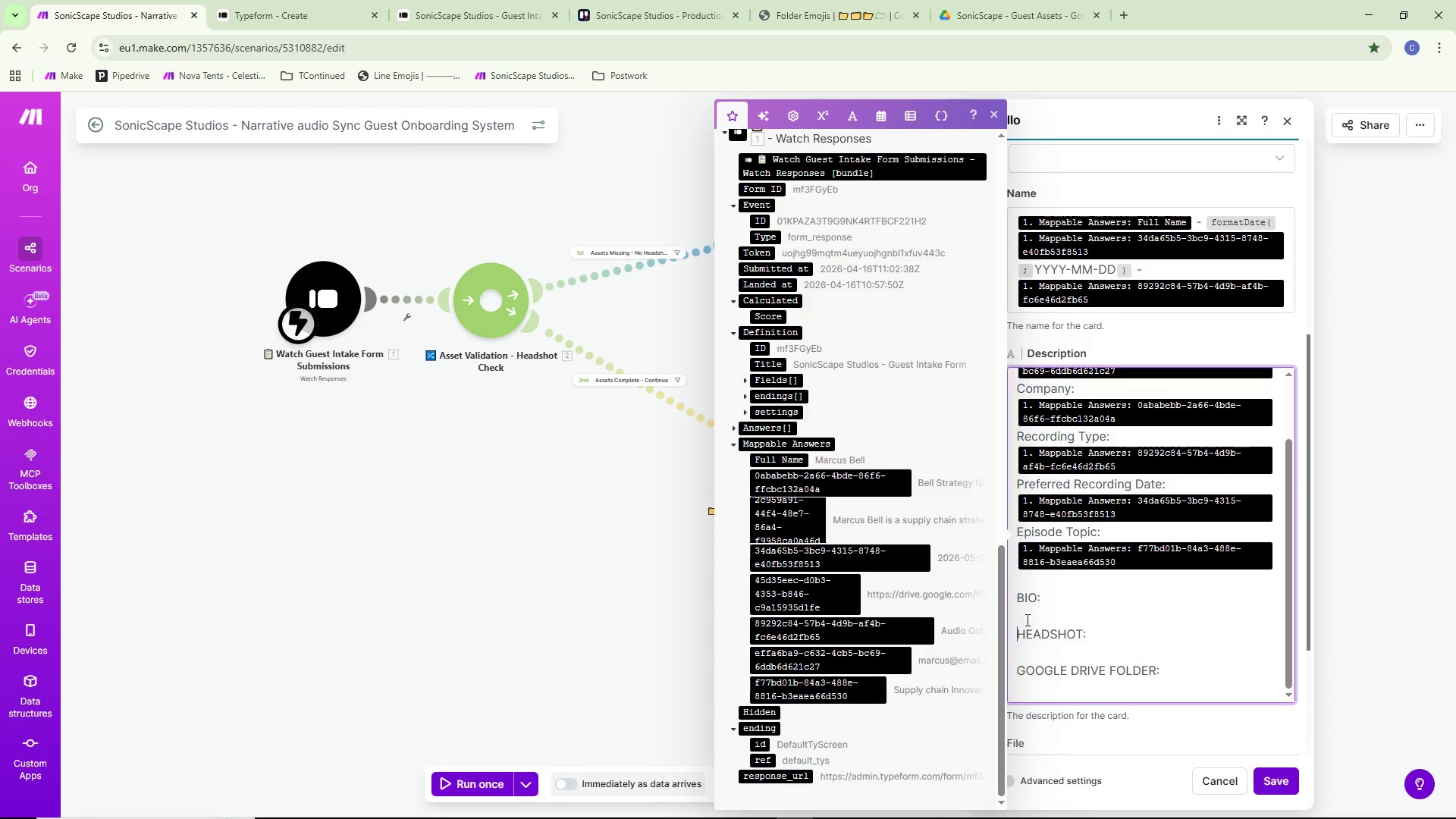 
left_click([1027, 611])
 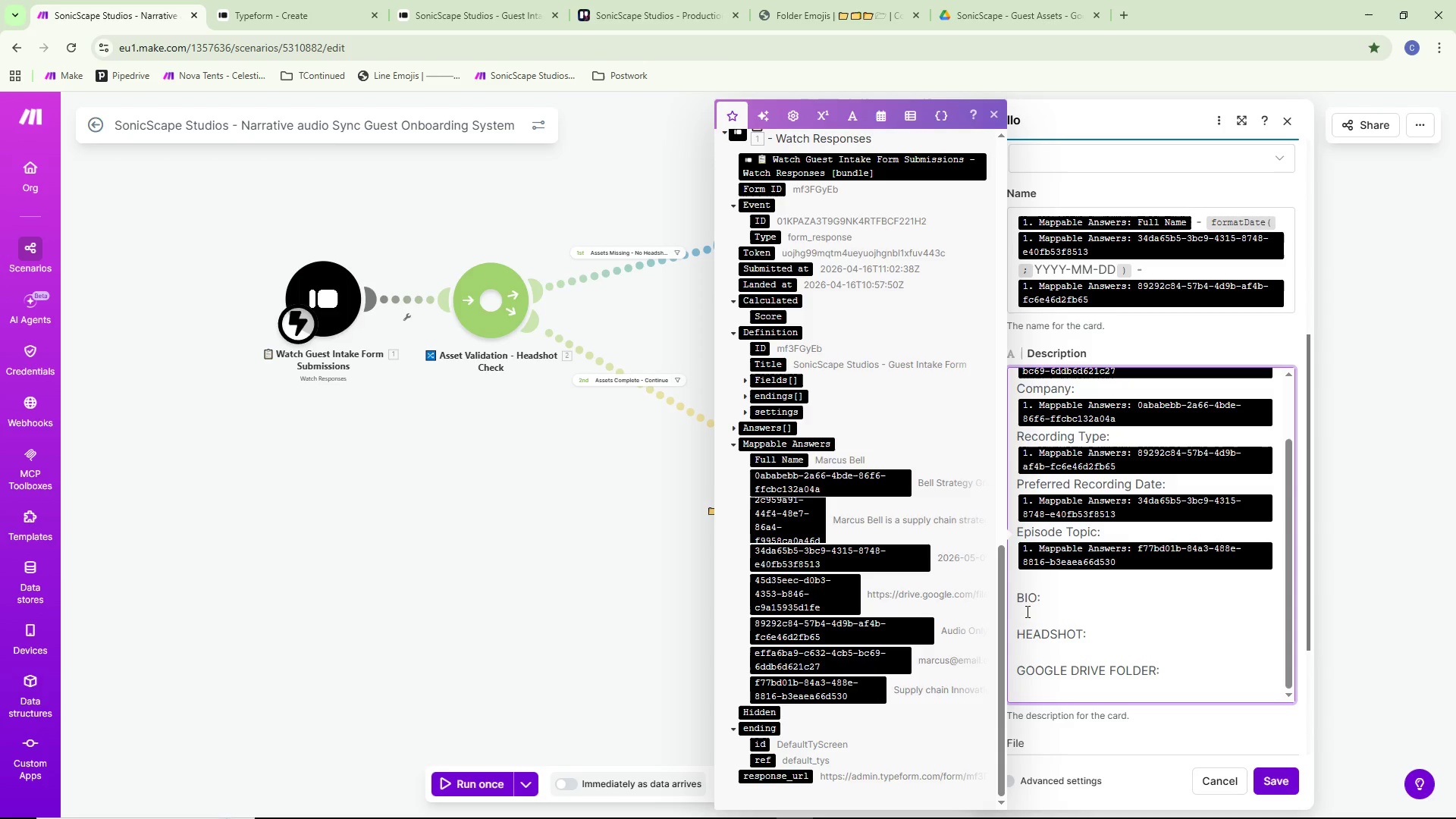 
wait(7.88)
 